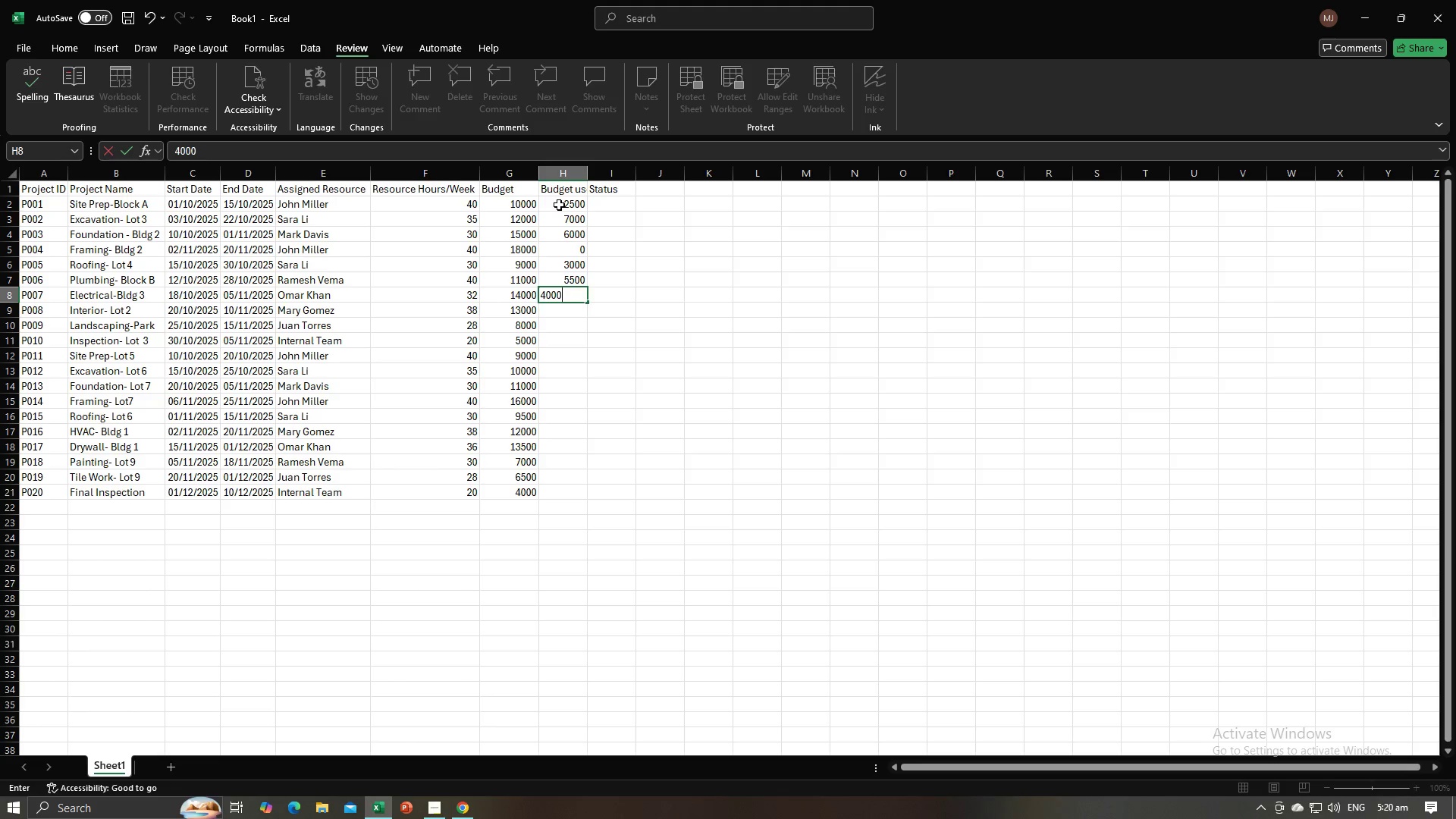 
key(NumpadEnter)
 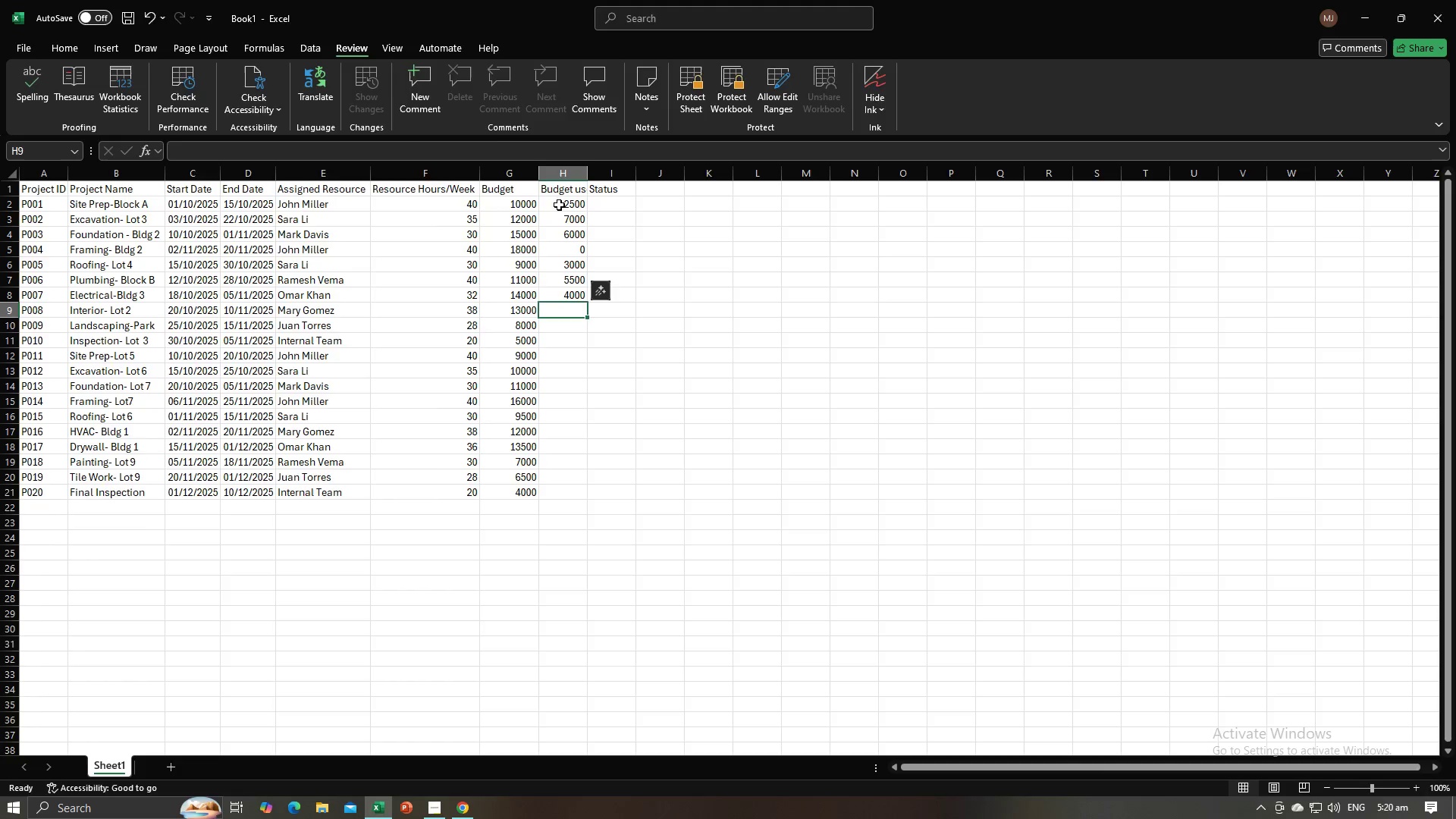 
key(Alt+AltLeft)
 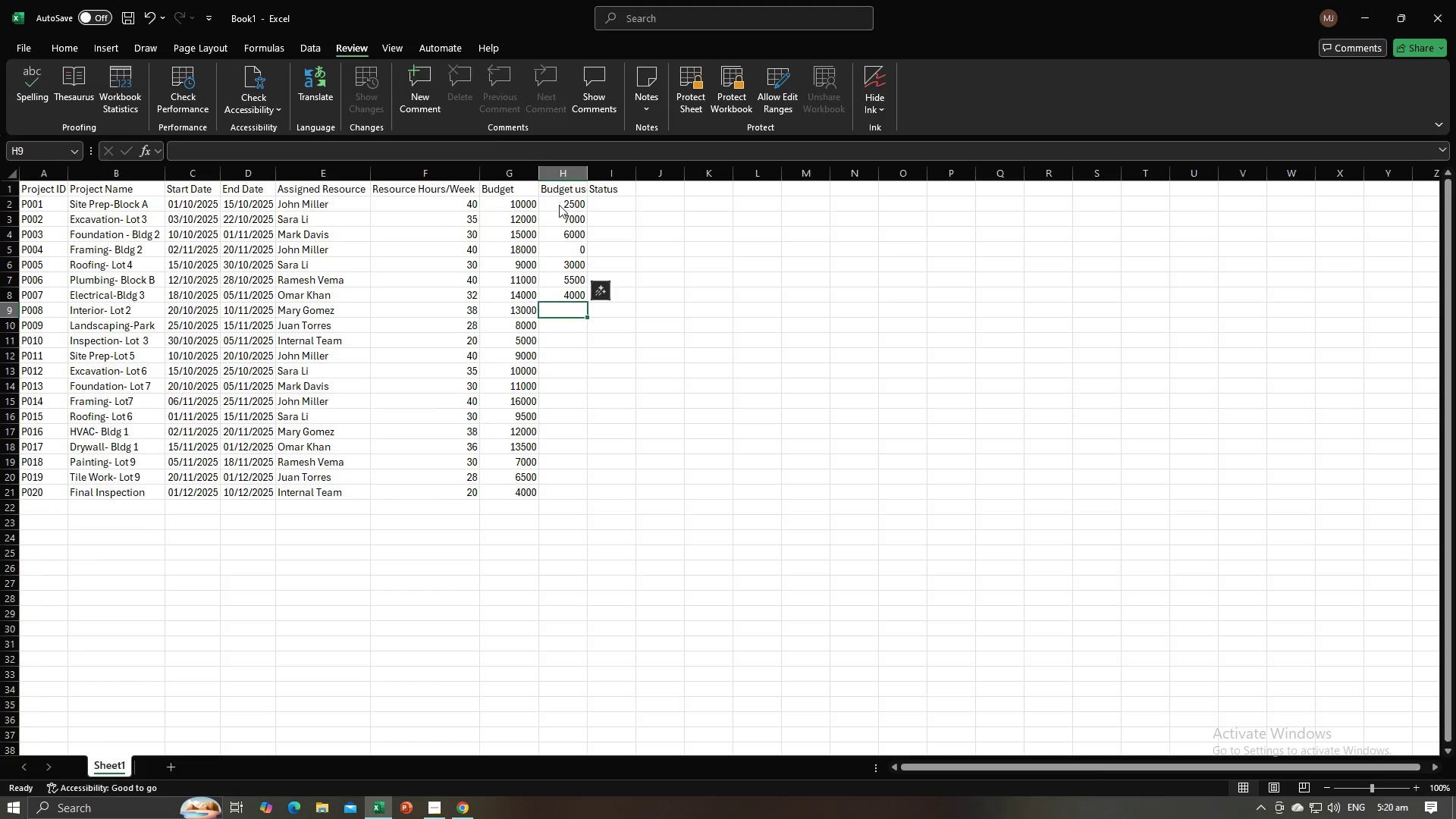 
key(Alt+Tab)
 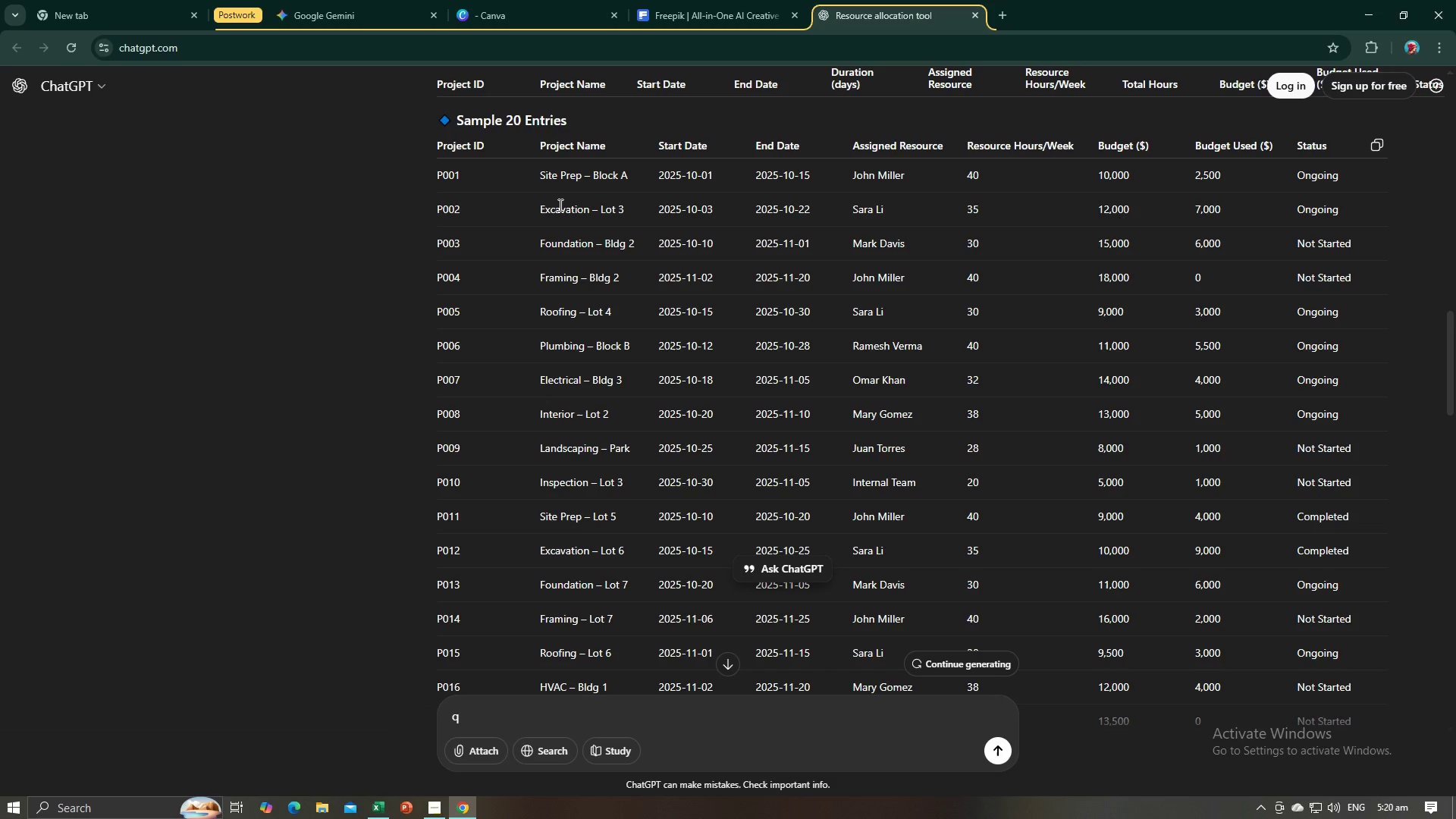 
key(Alt+AltLeft)
 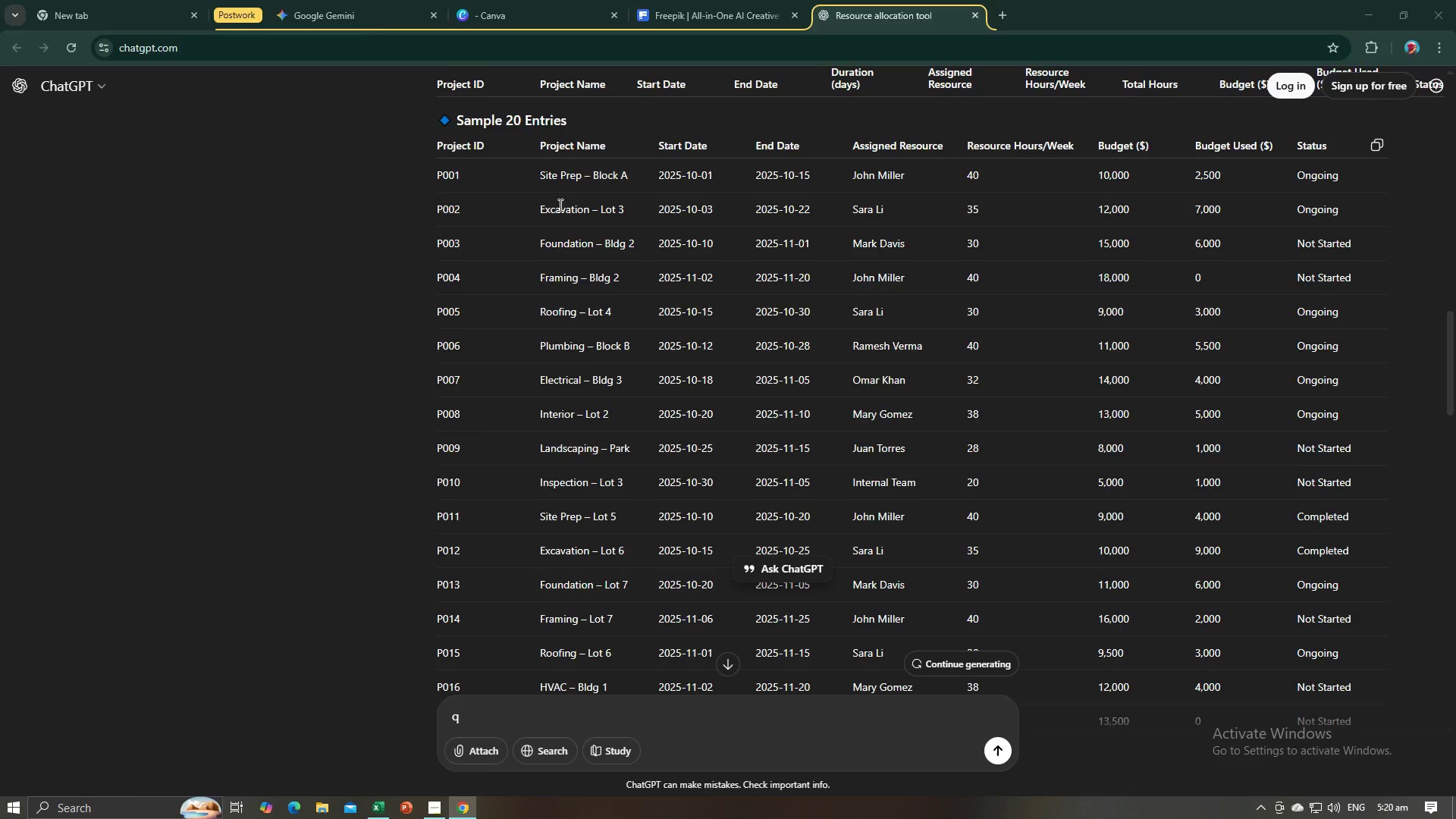 
key(Alt+Tab)
 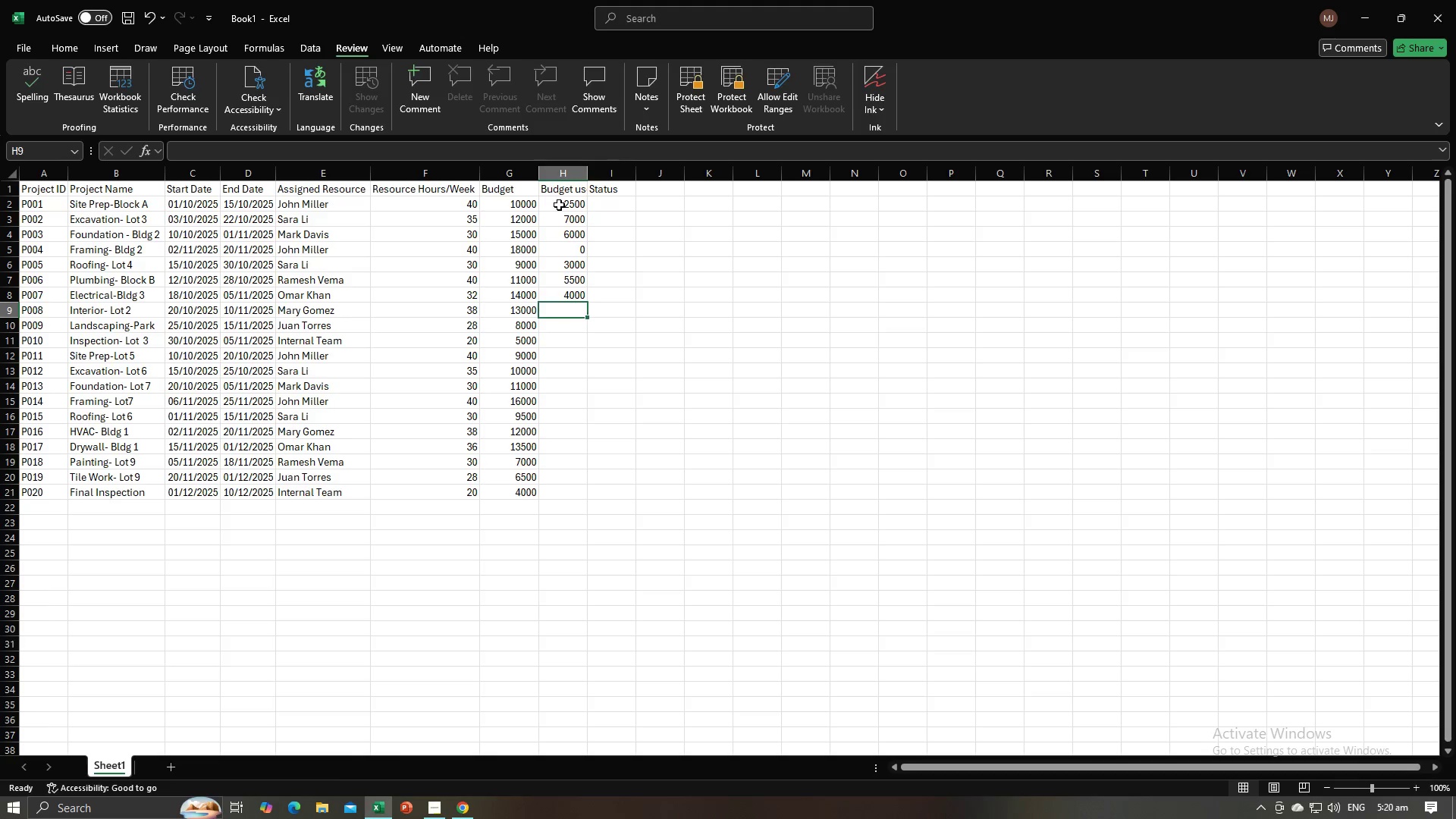 
key(Numpad5)
 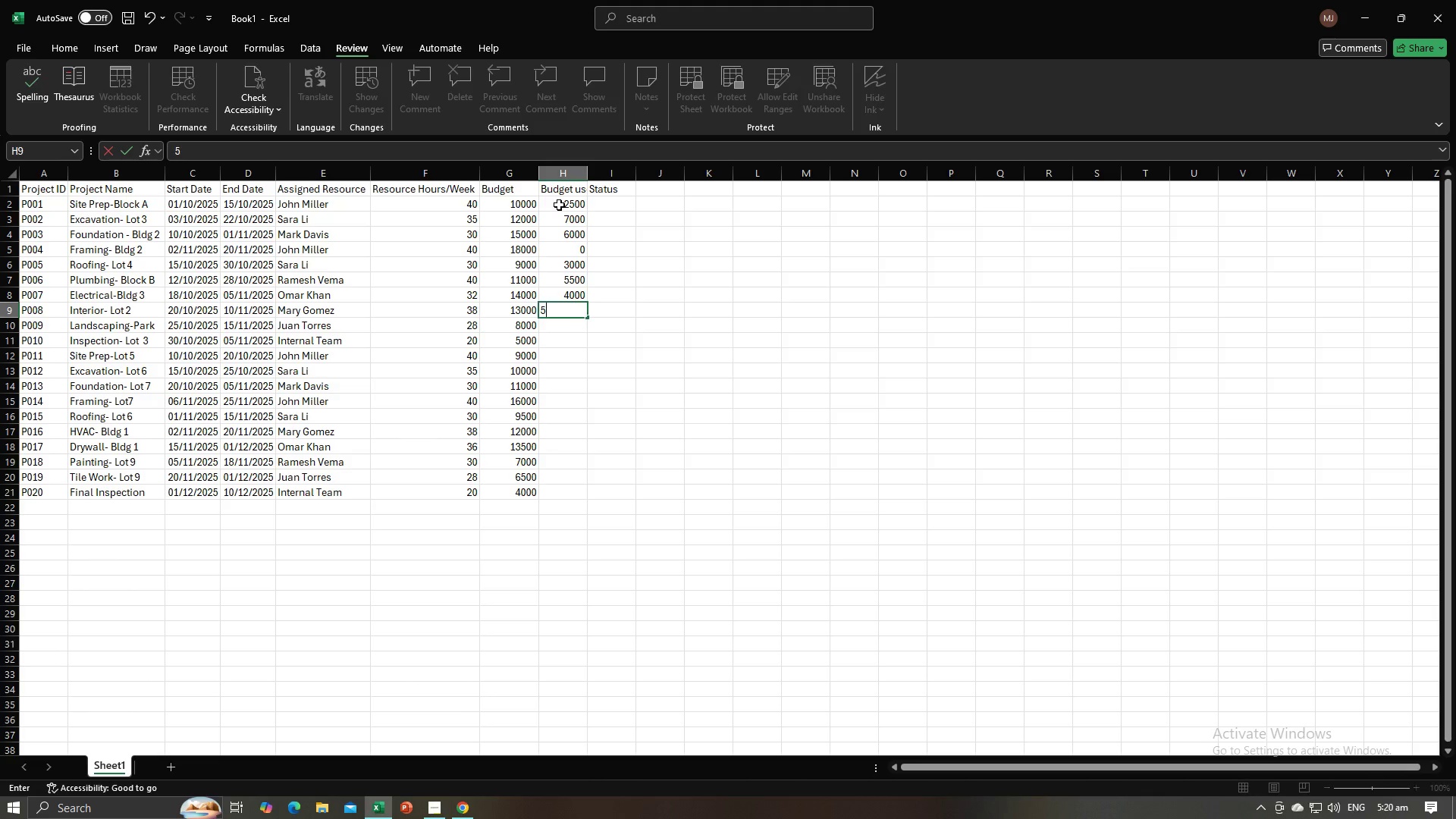 
key(Numpad0)
 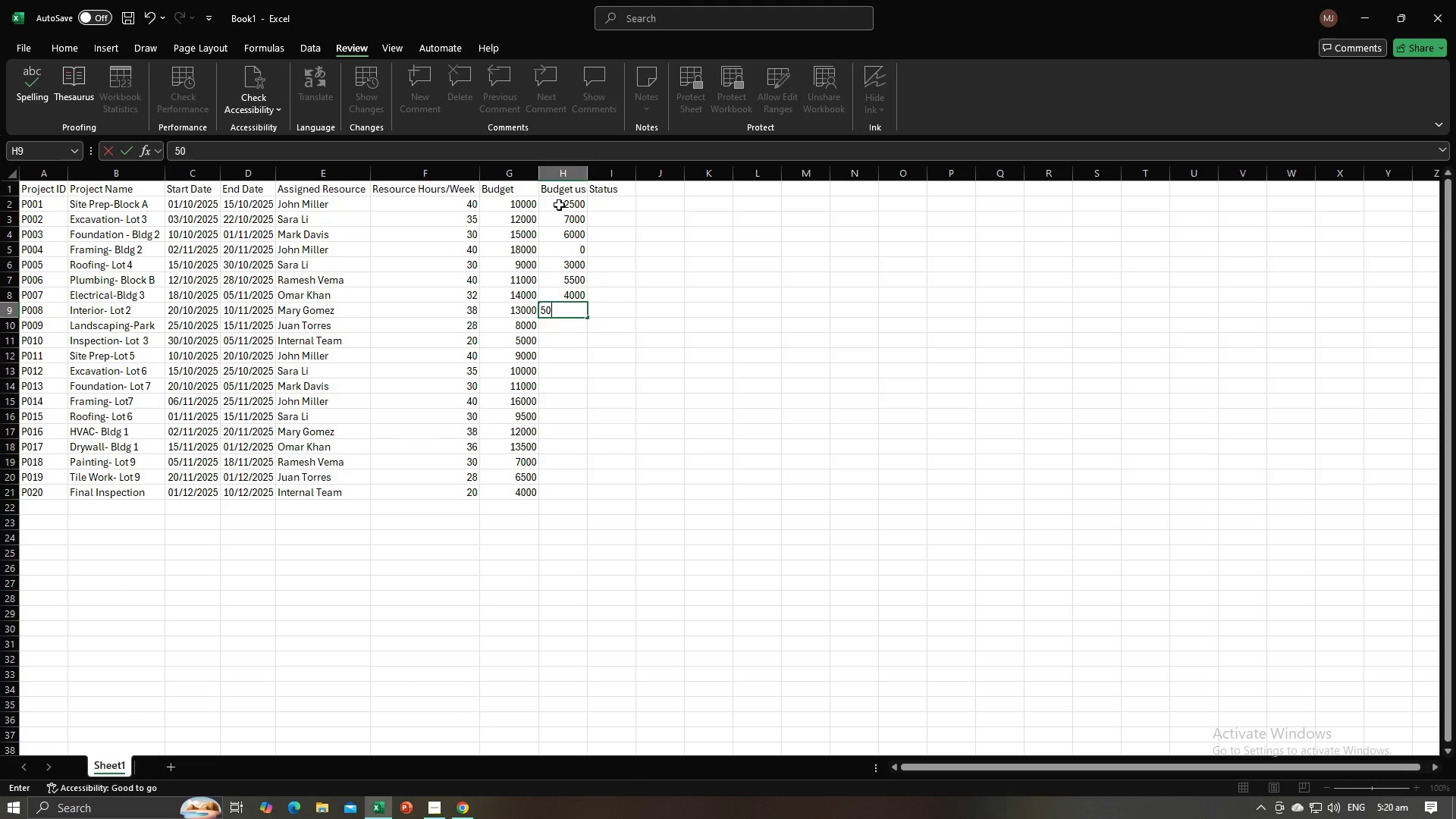 
key(Numpad0)
 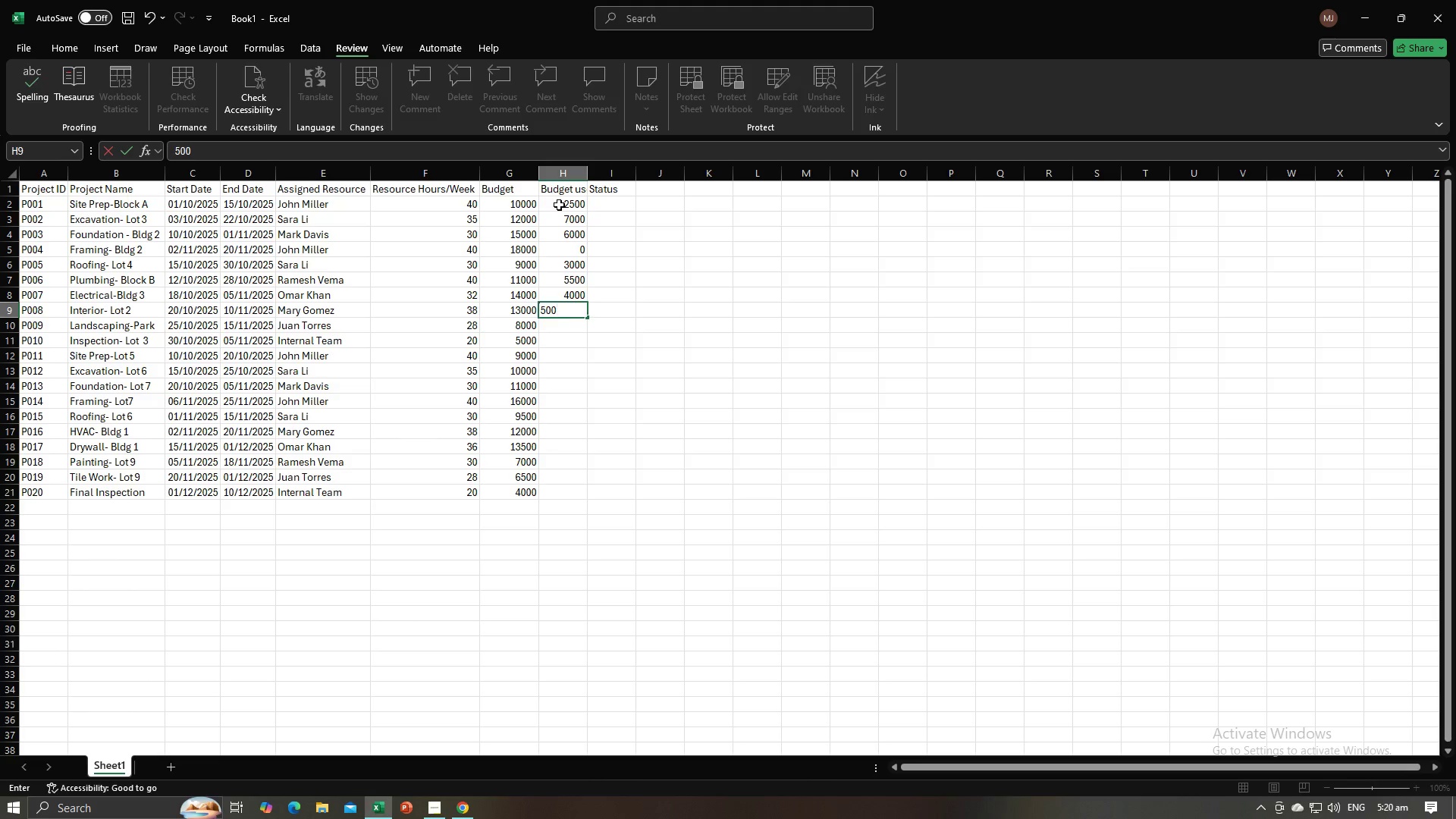 
key(Numpad0)
 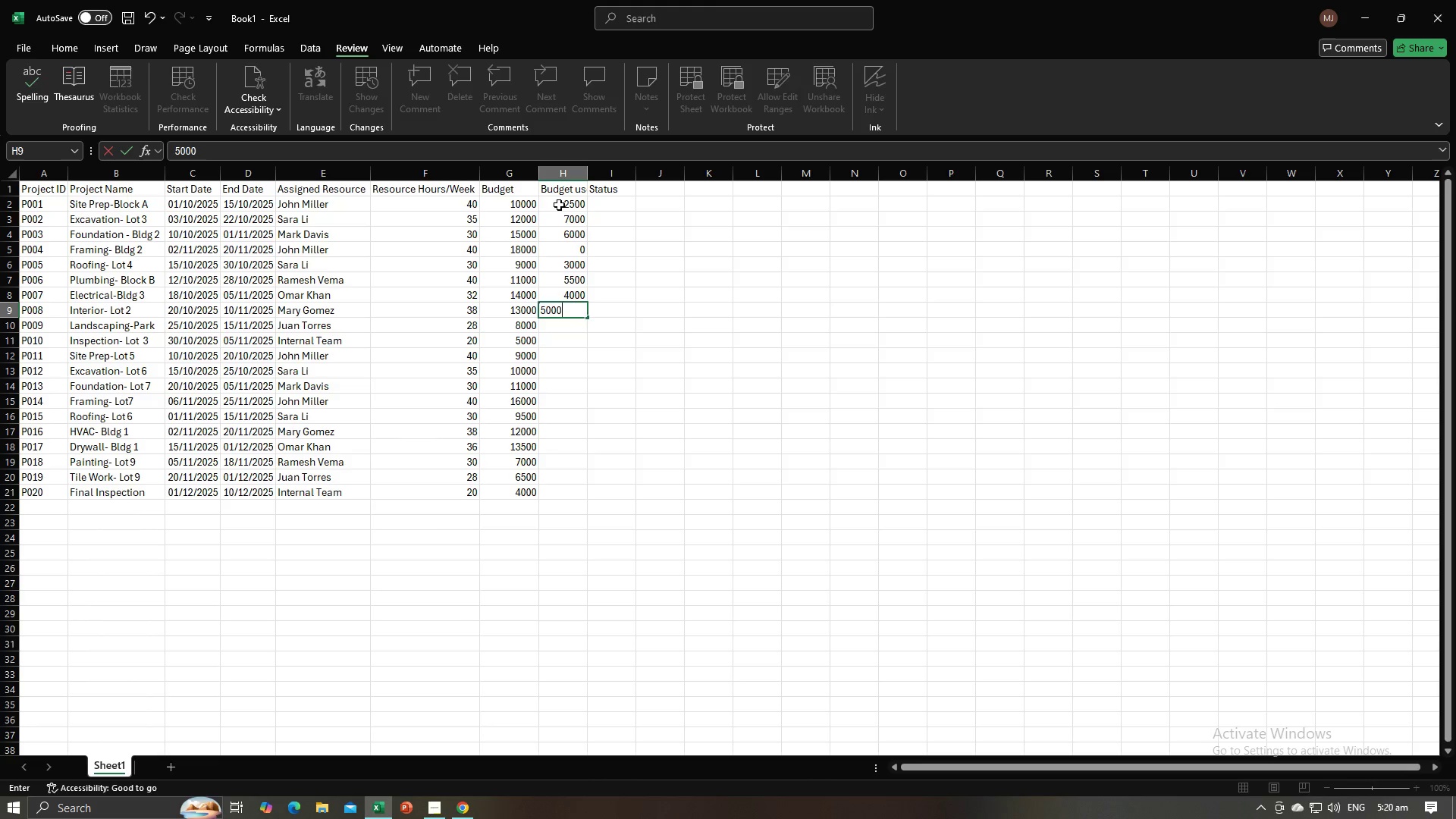 
key(Alt+AltLeft)
 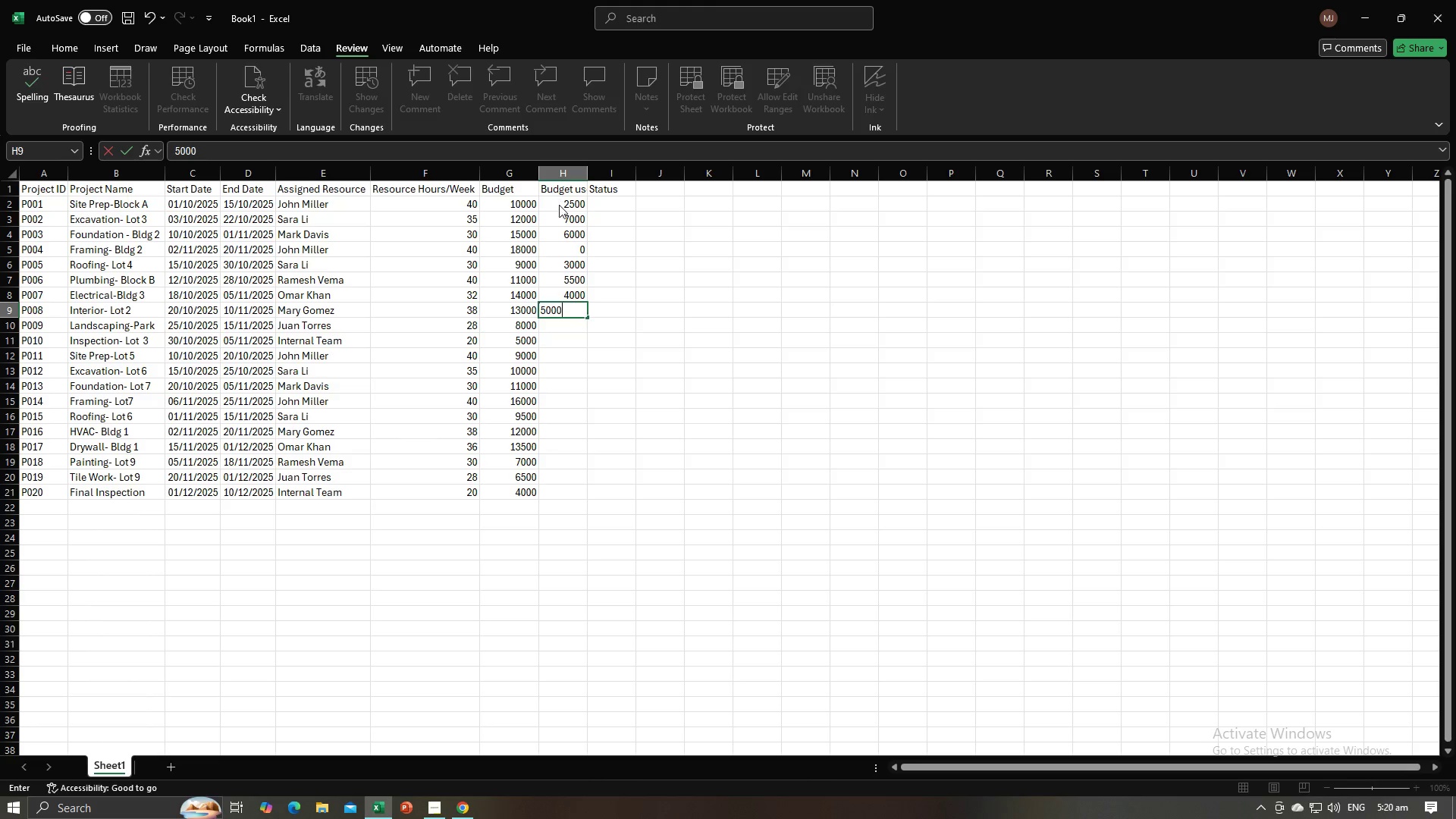 
key(Alt+Tab)
 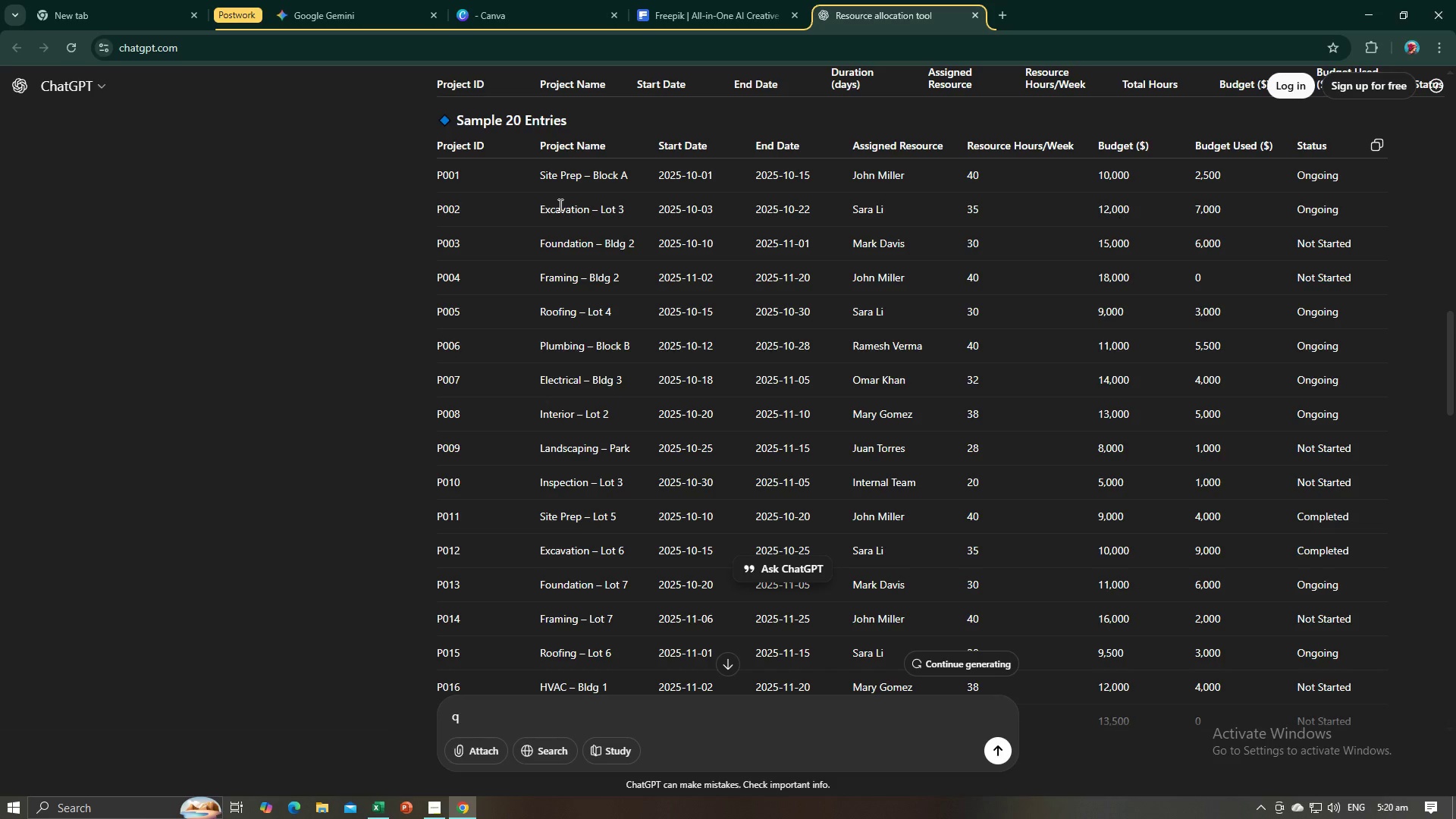 
key(Alt+AltLeft)
 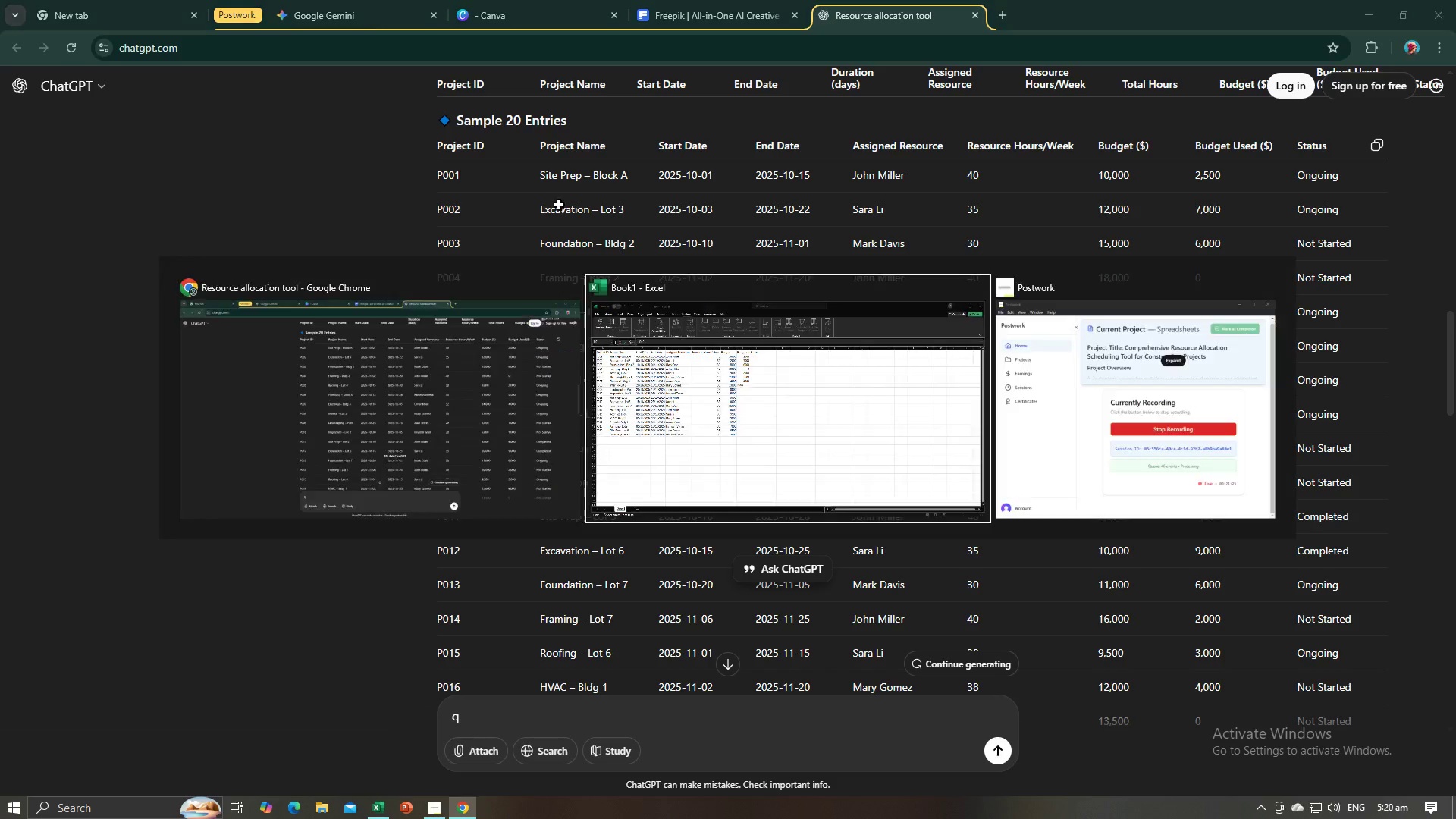 
key(Alt+Tab)
 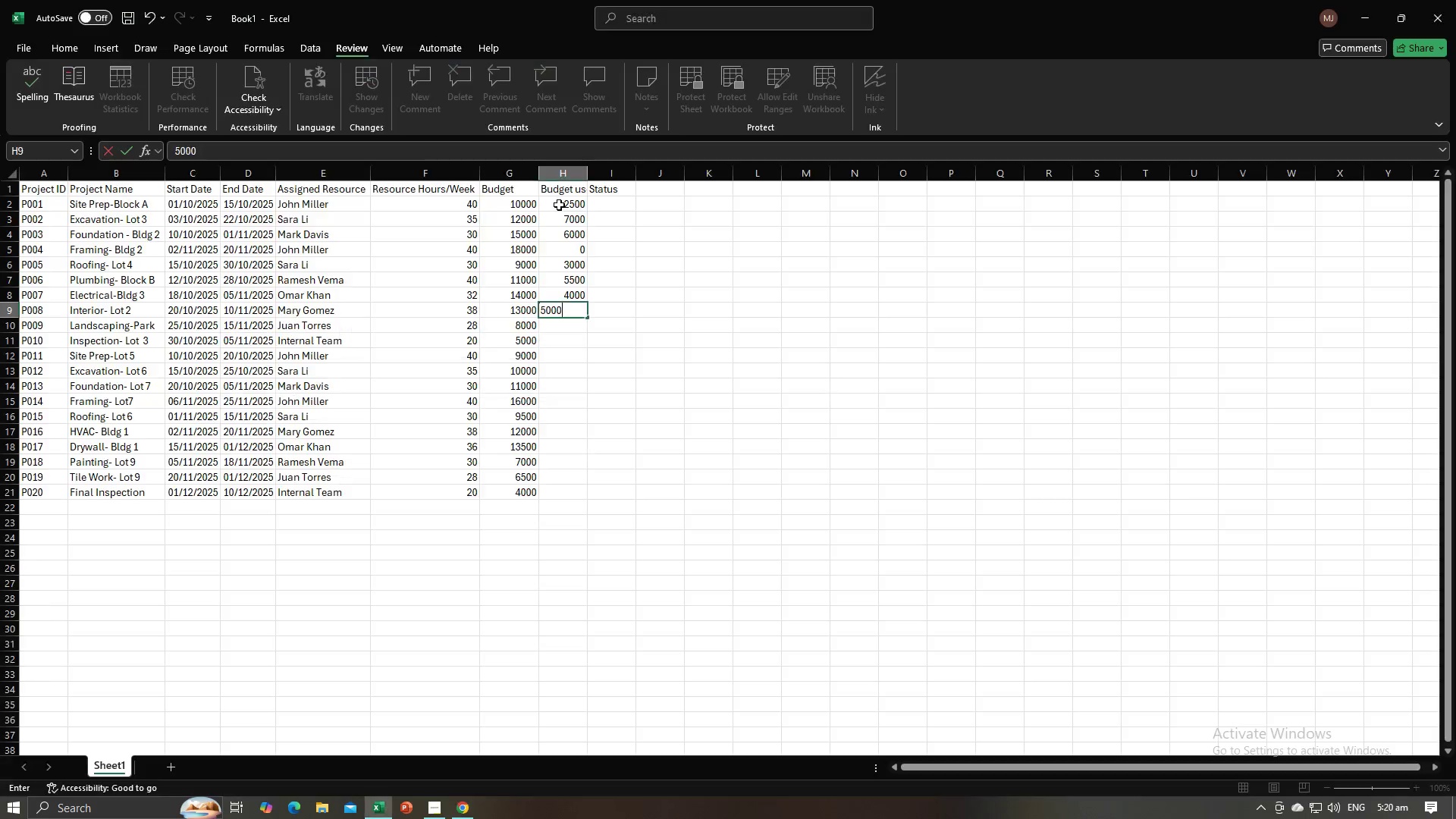 
key(NumpadEnter)
 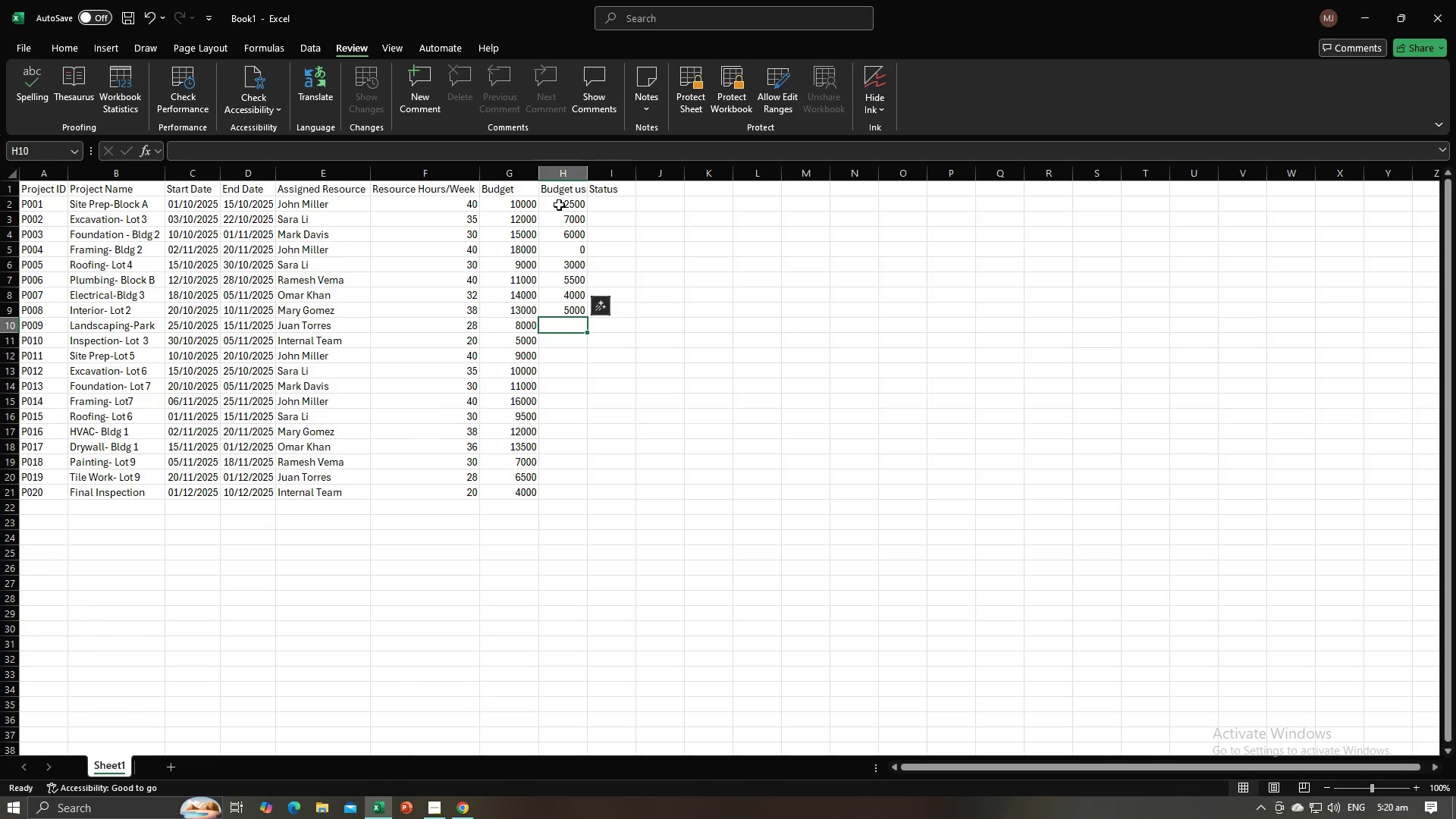 
key(Numpad1)
 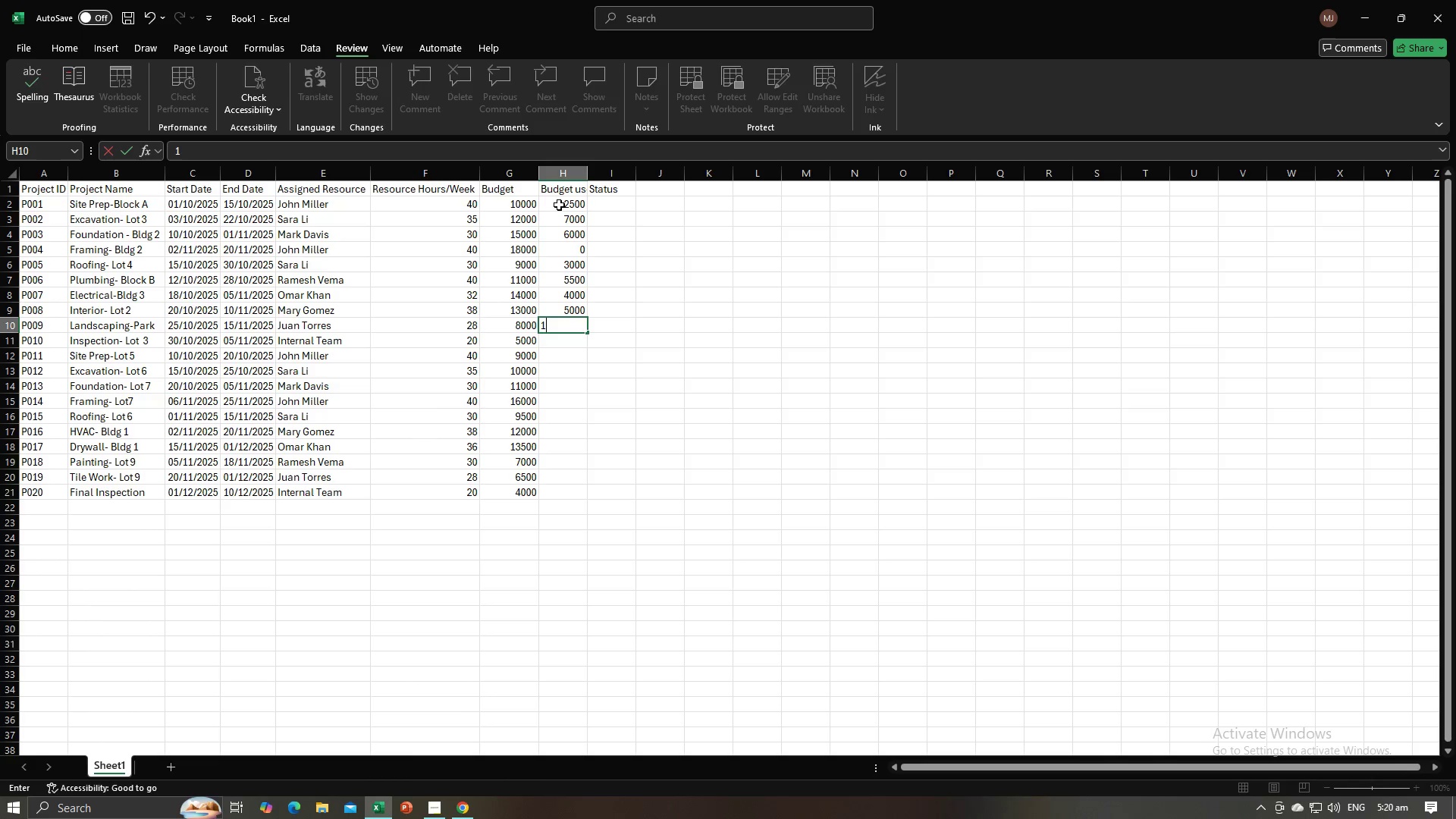 
key(Numpad0)
 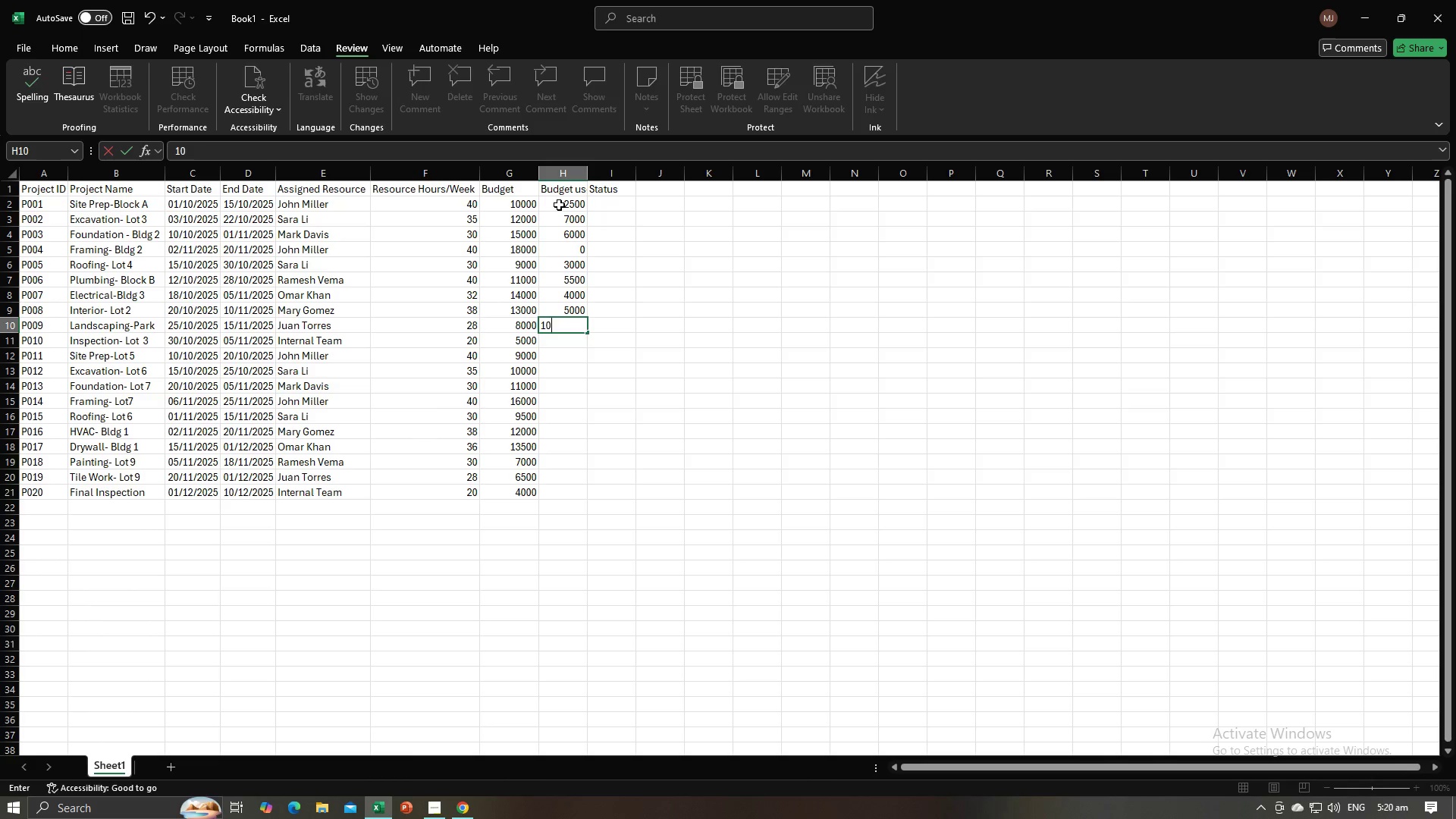 
key(Numpad0)
 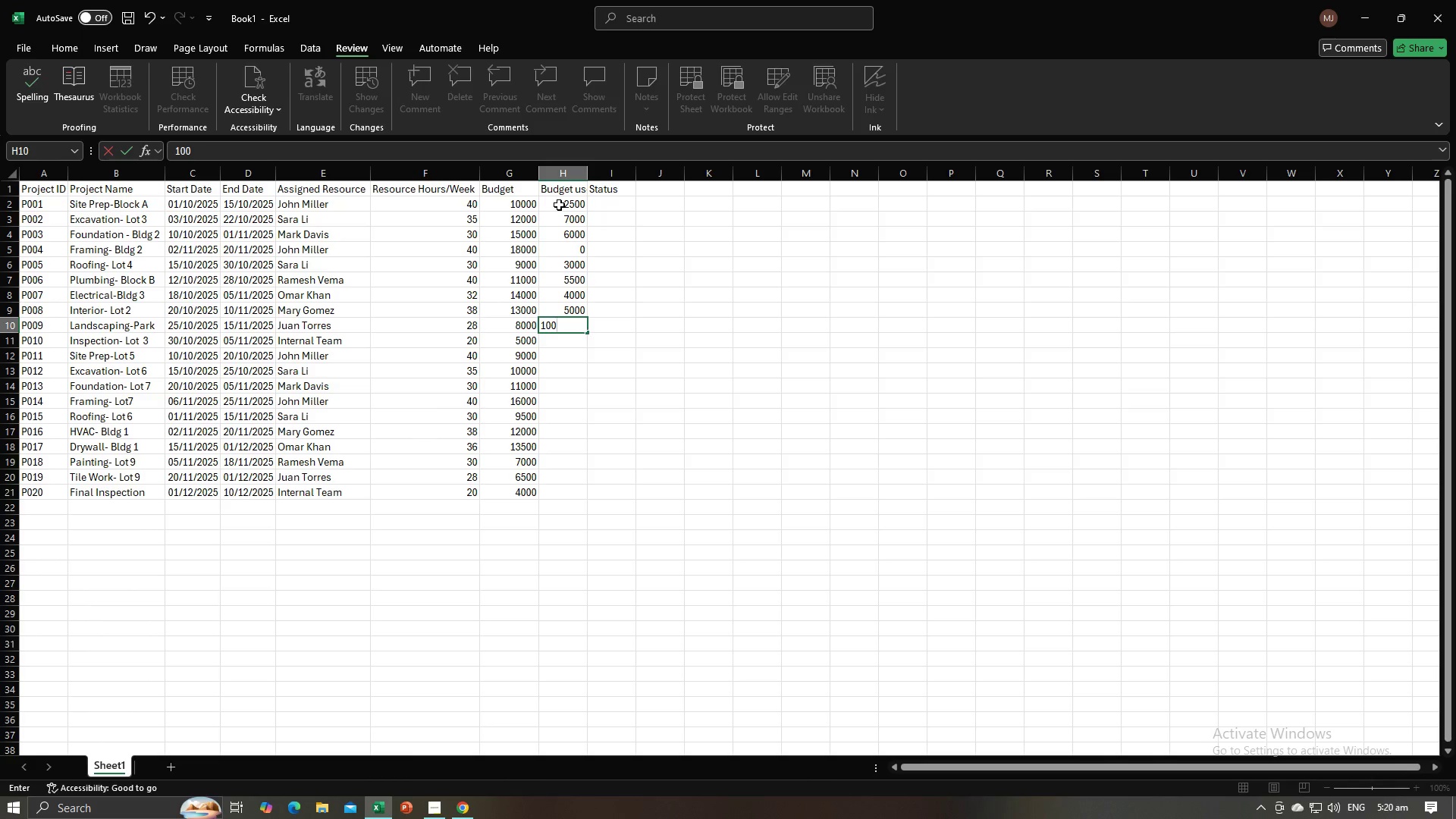 
key(Numpad0)
 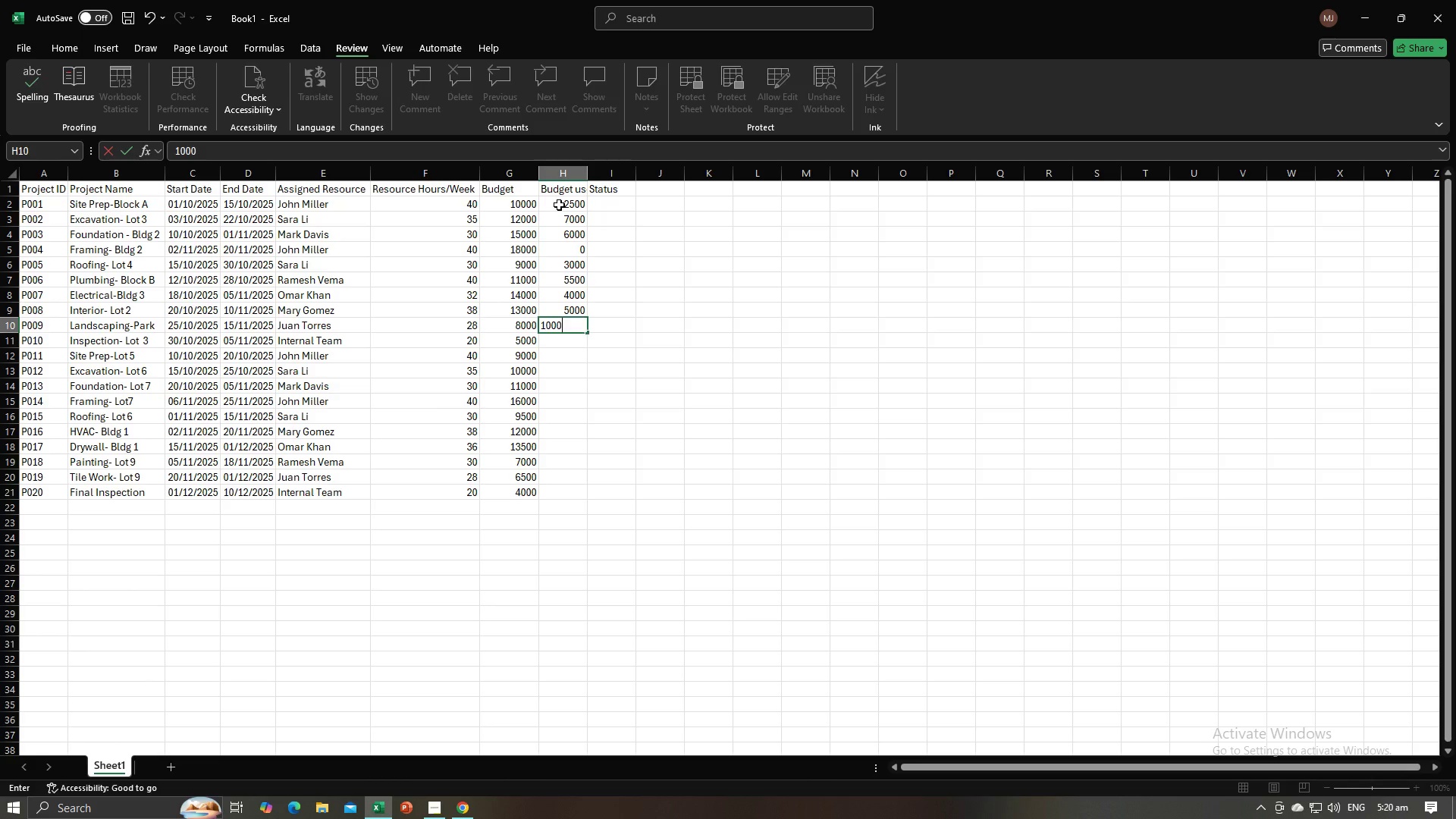 
key(NumpadEnter)
 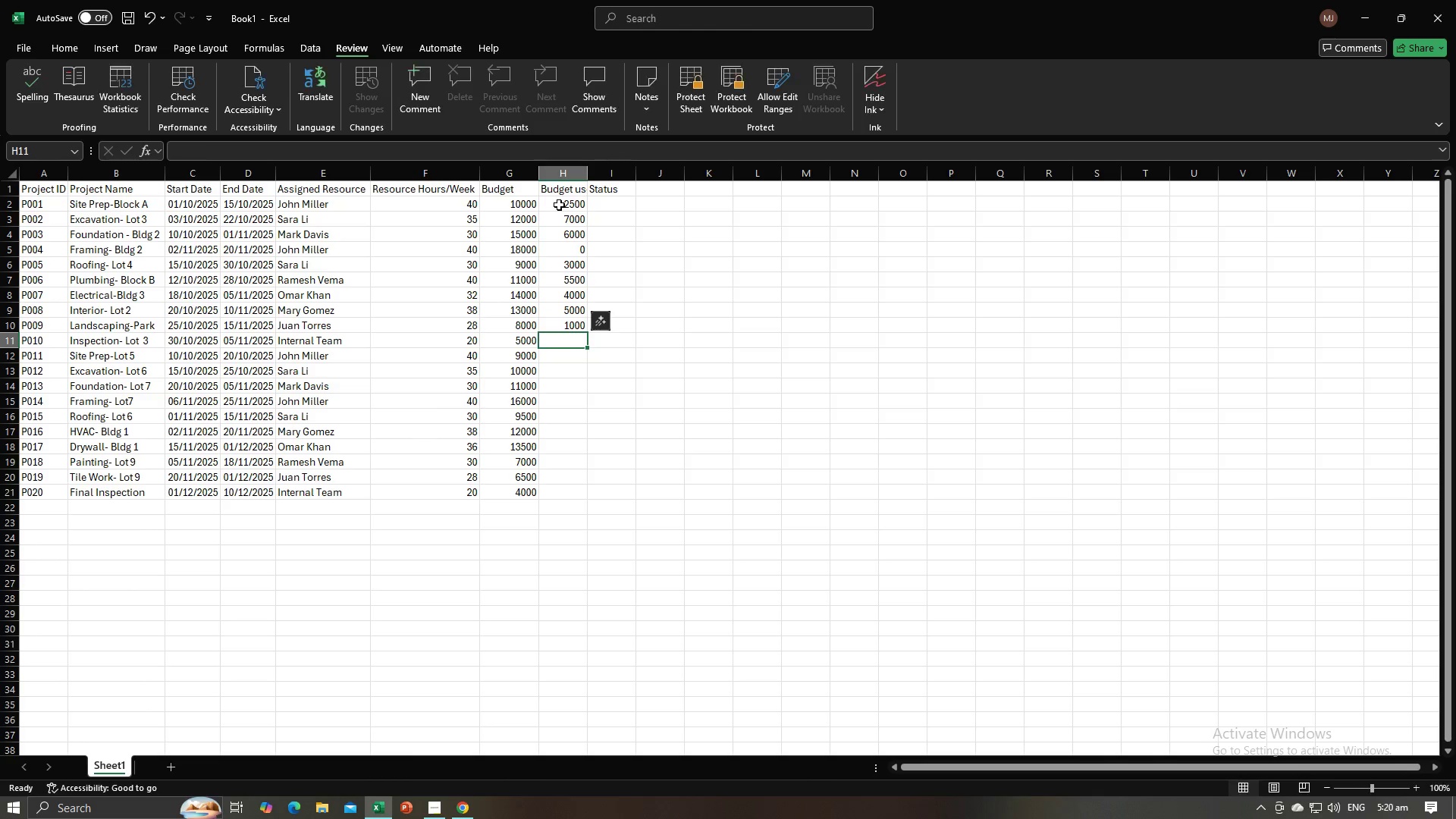 
key(Alt+AltLeft)
 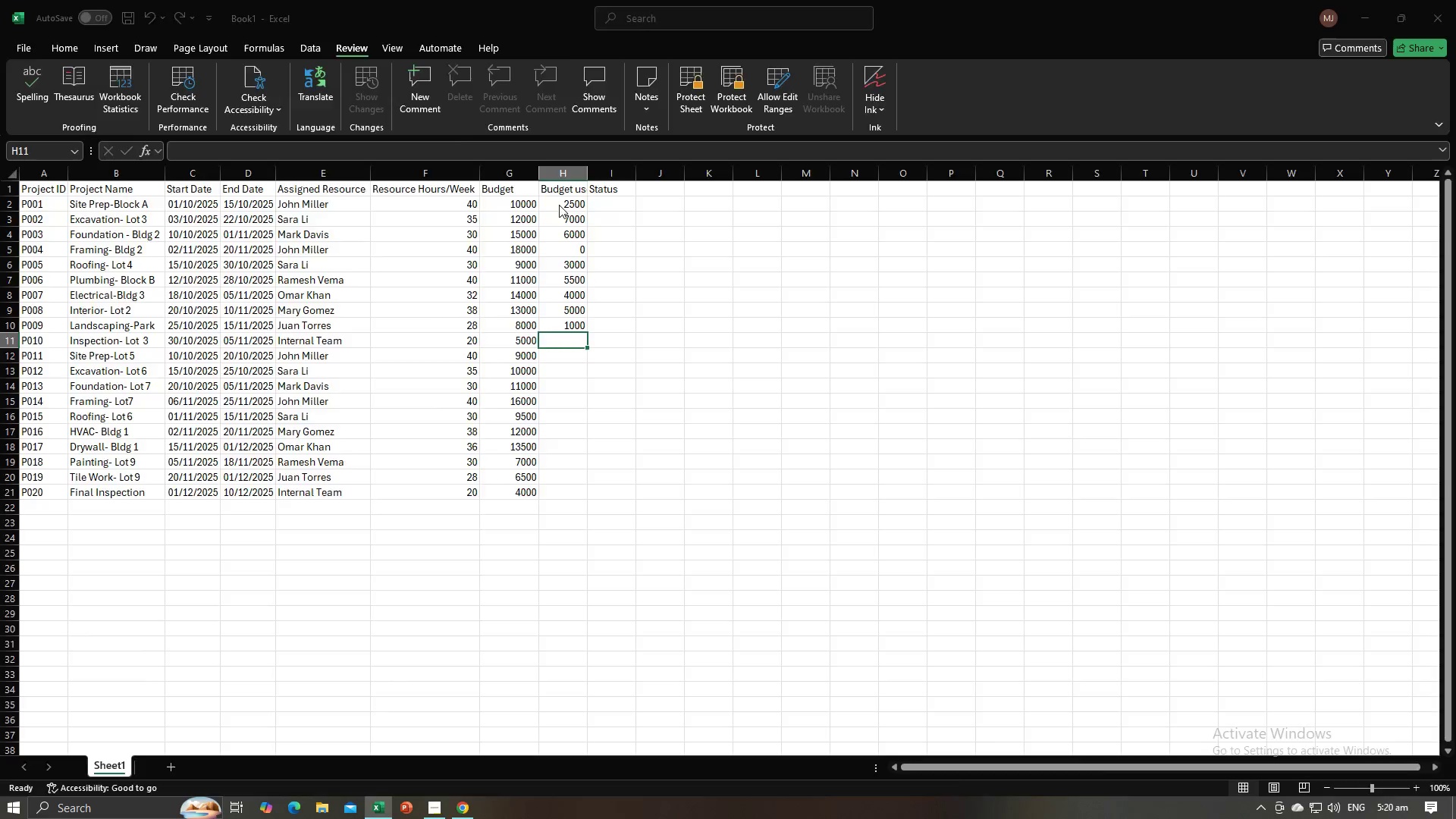 
key(Alt+Tab)
 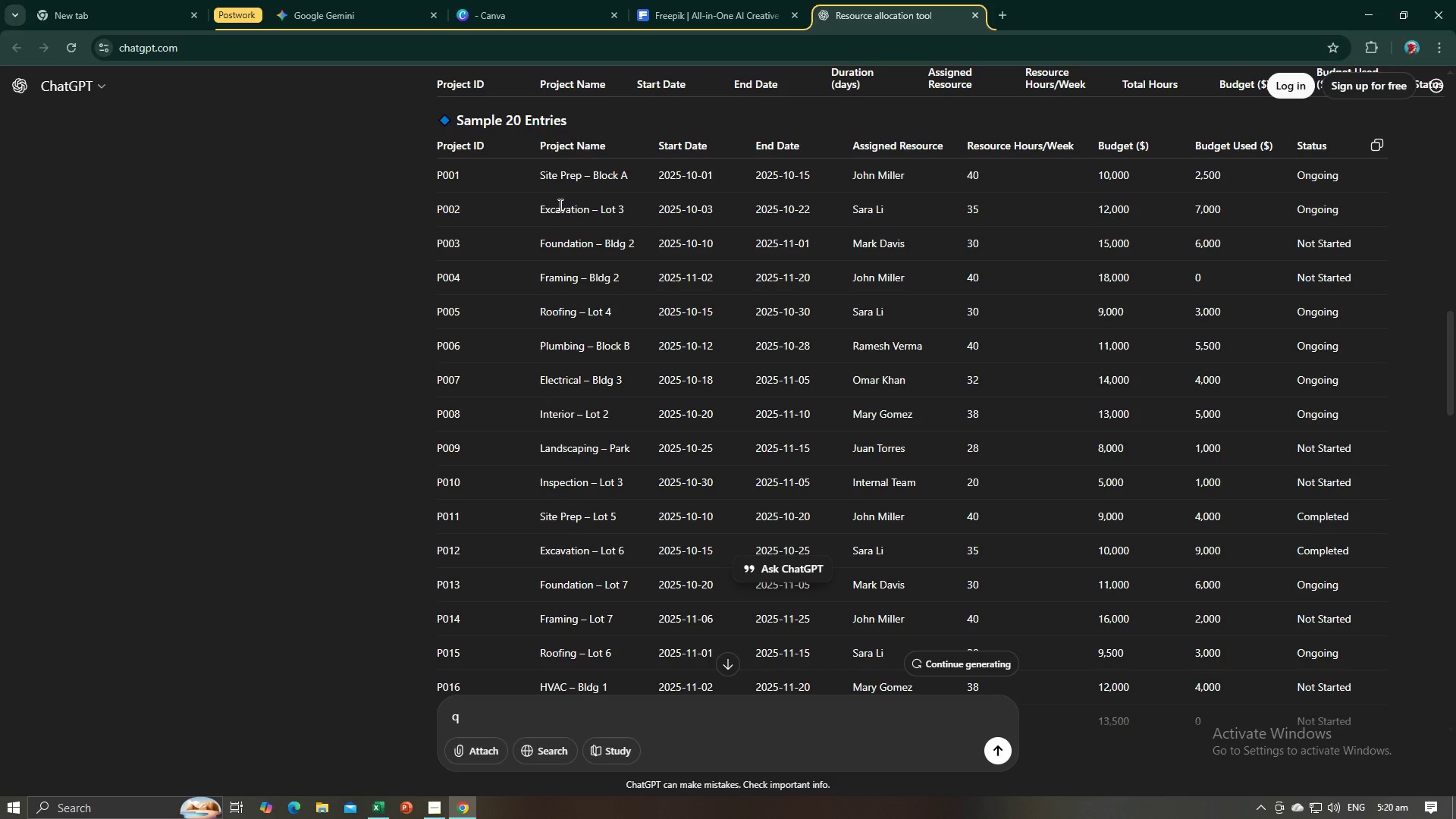 
key(Alt+AltLeft)
 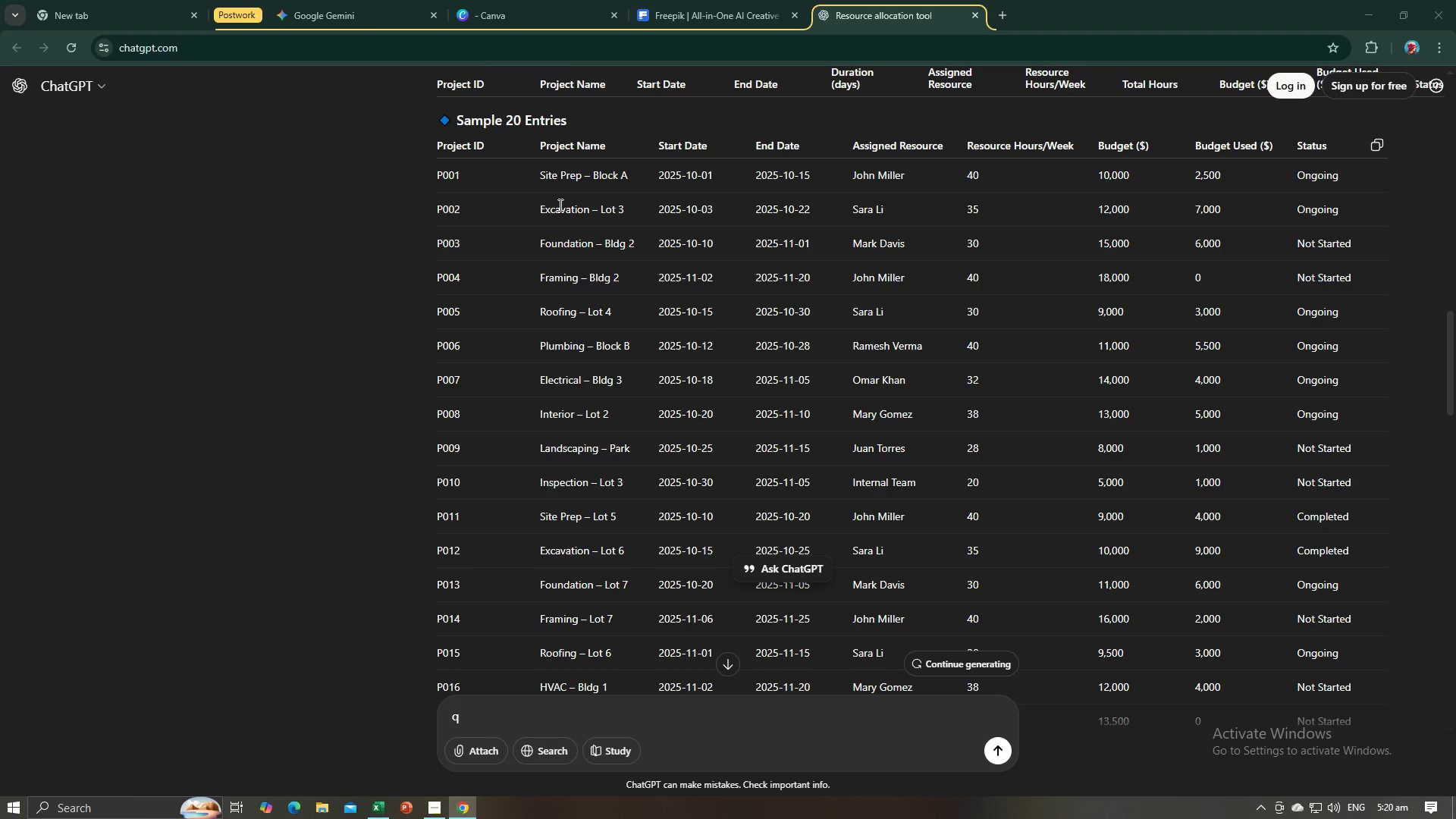 
key(Alt+Tab)
 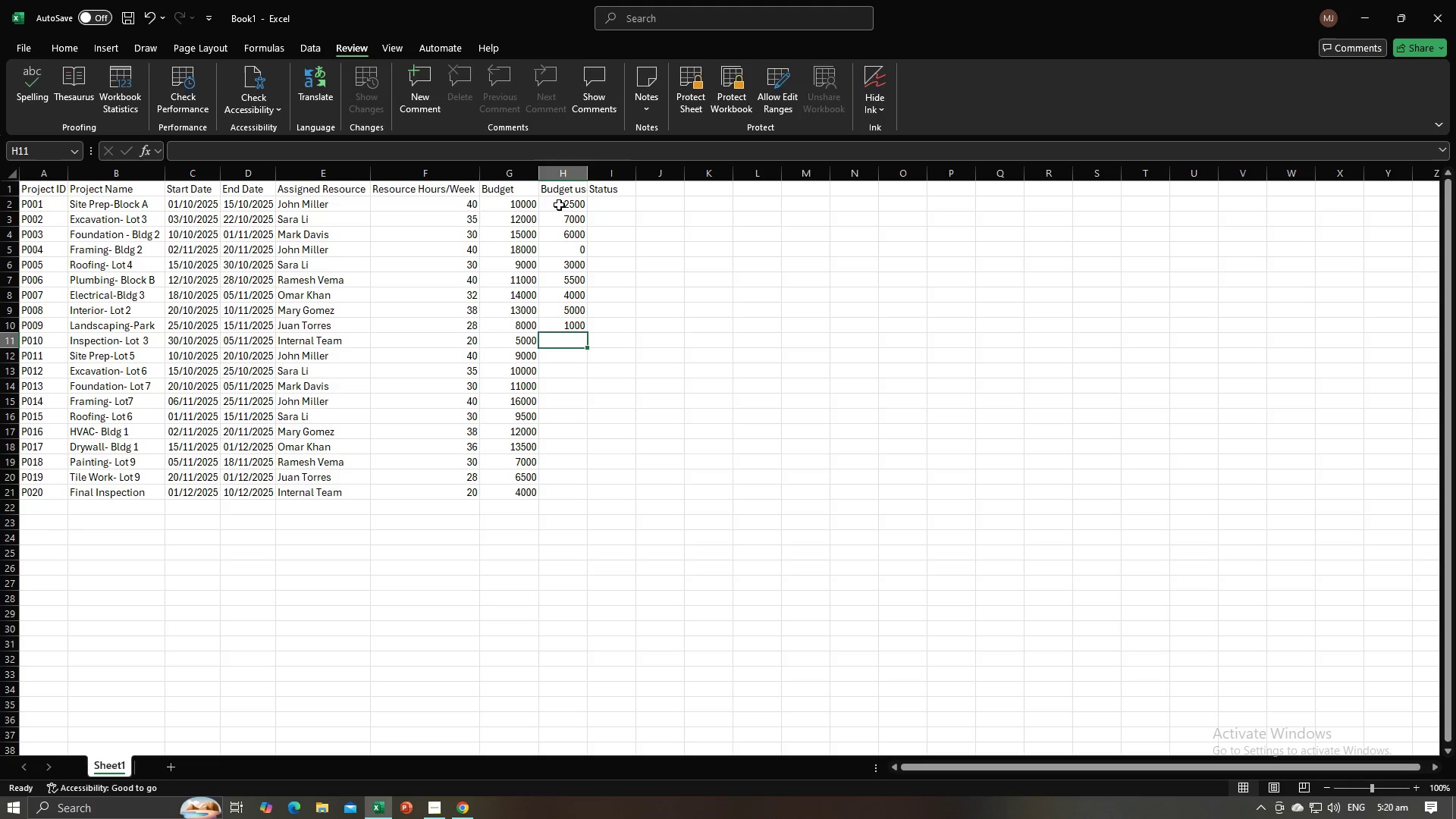 
key(Numpad1)
 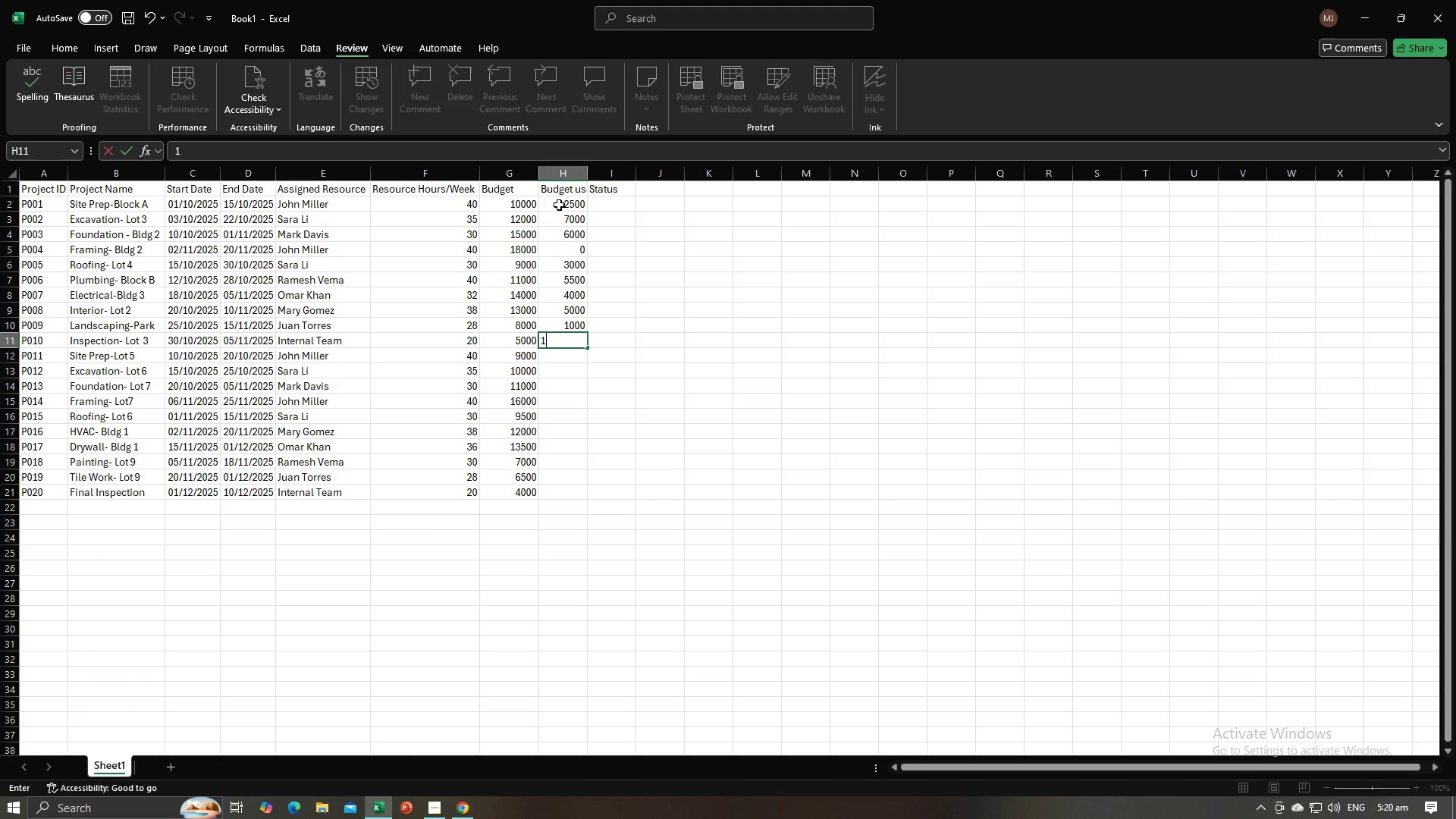 
hold_key(key=Numpad0, duration=0.32)
 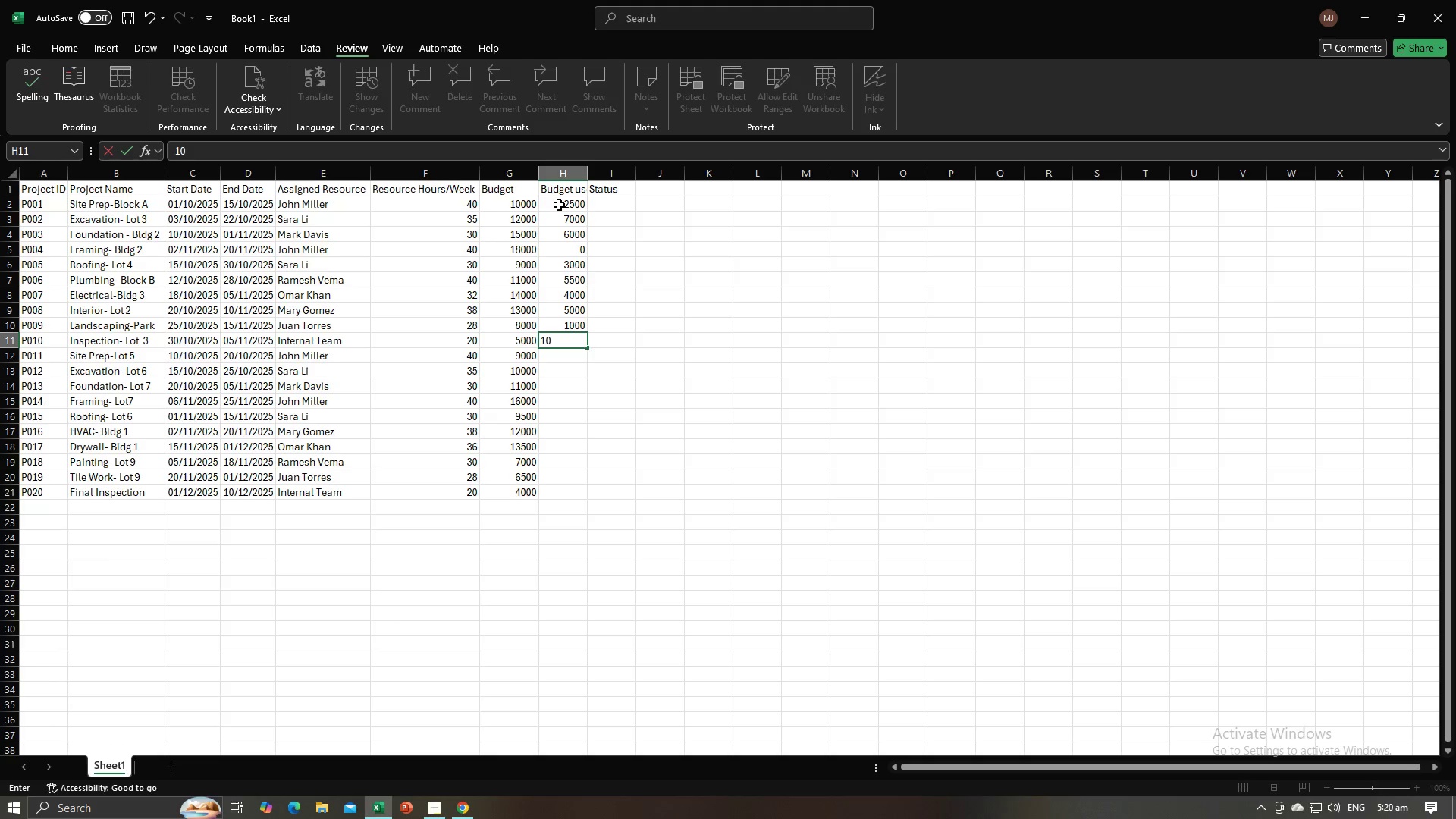 
key(Numpad0)
 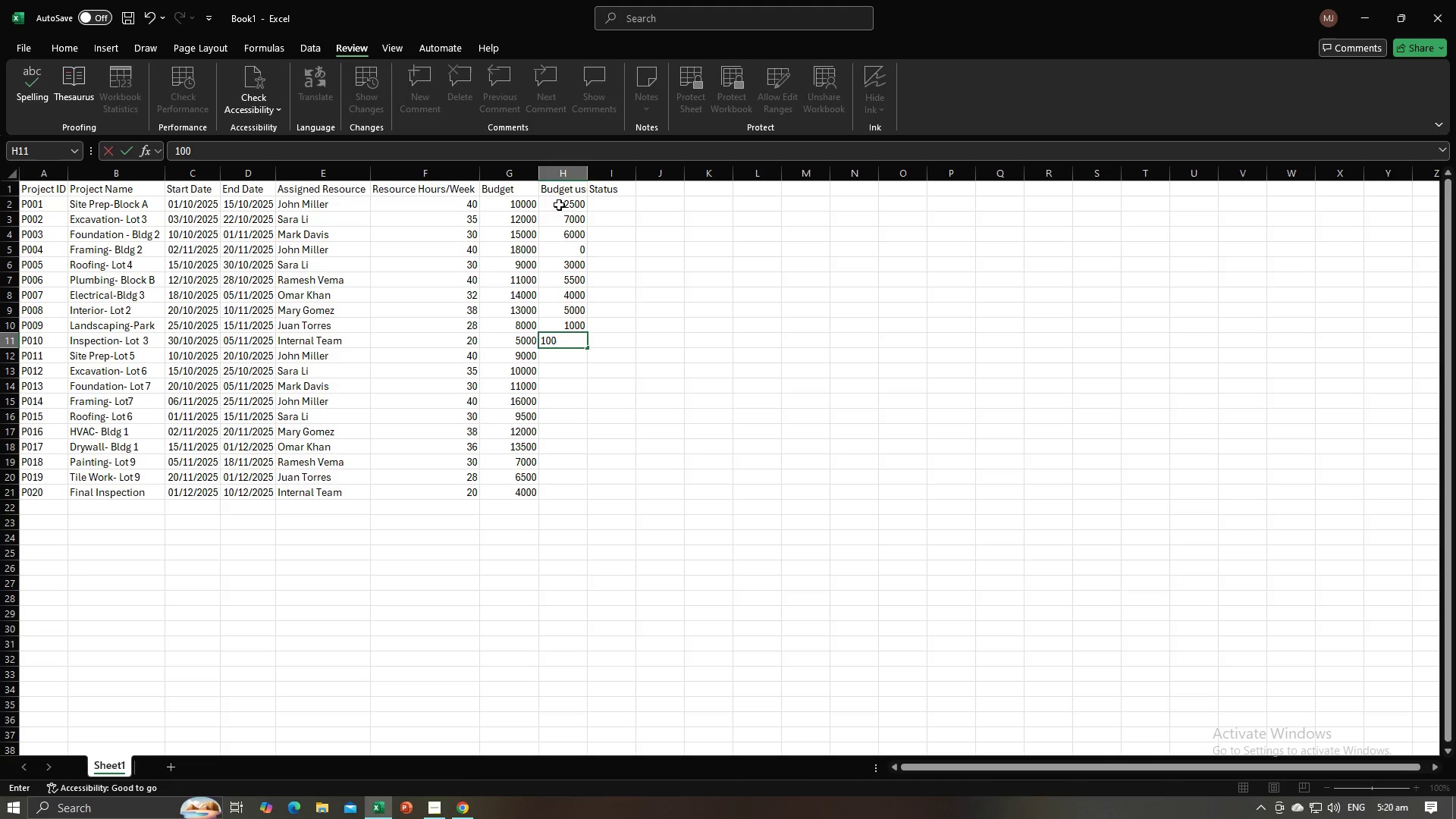 
key(Numpad0)
 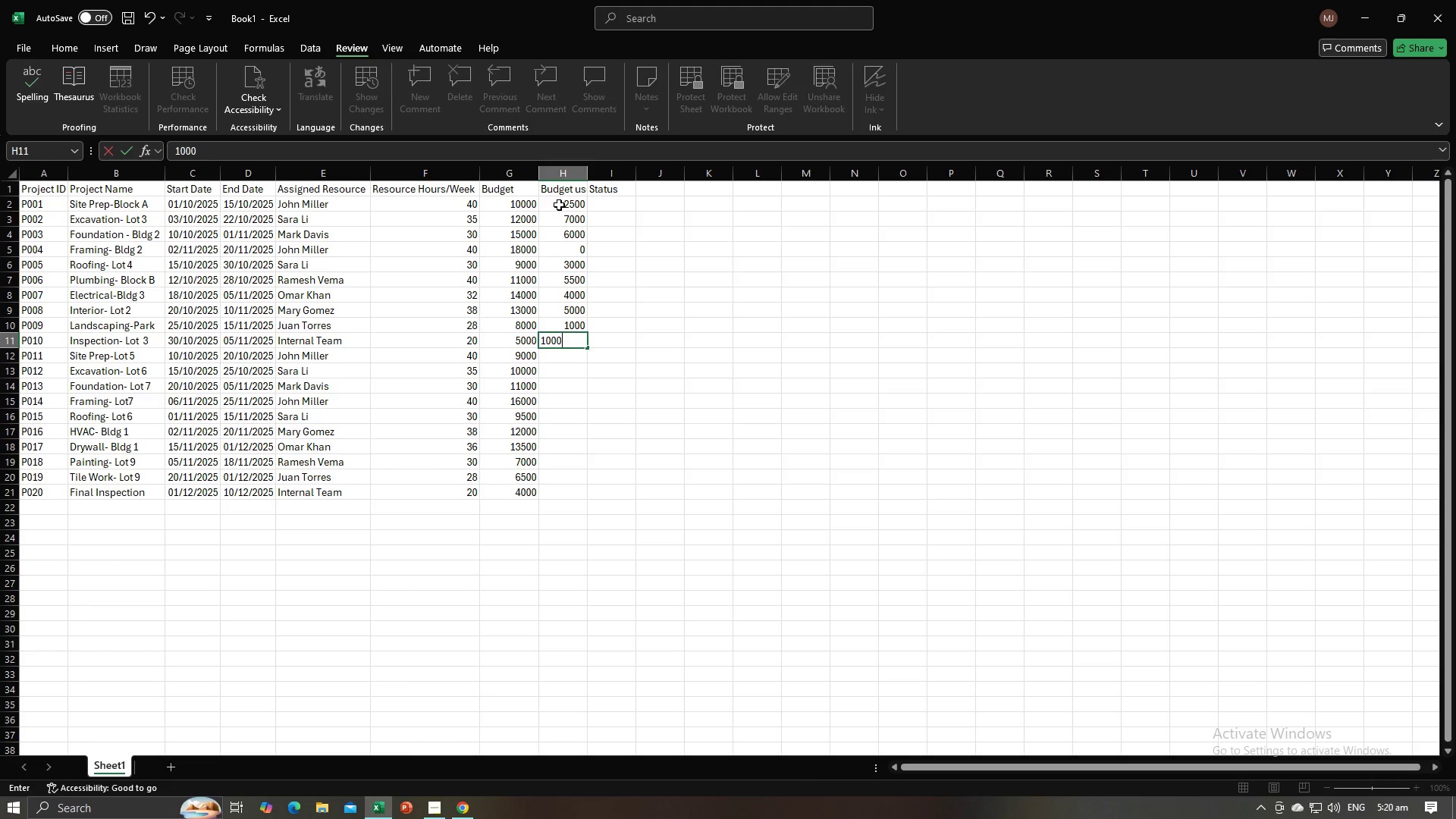 
key(NumpadEnter)
 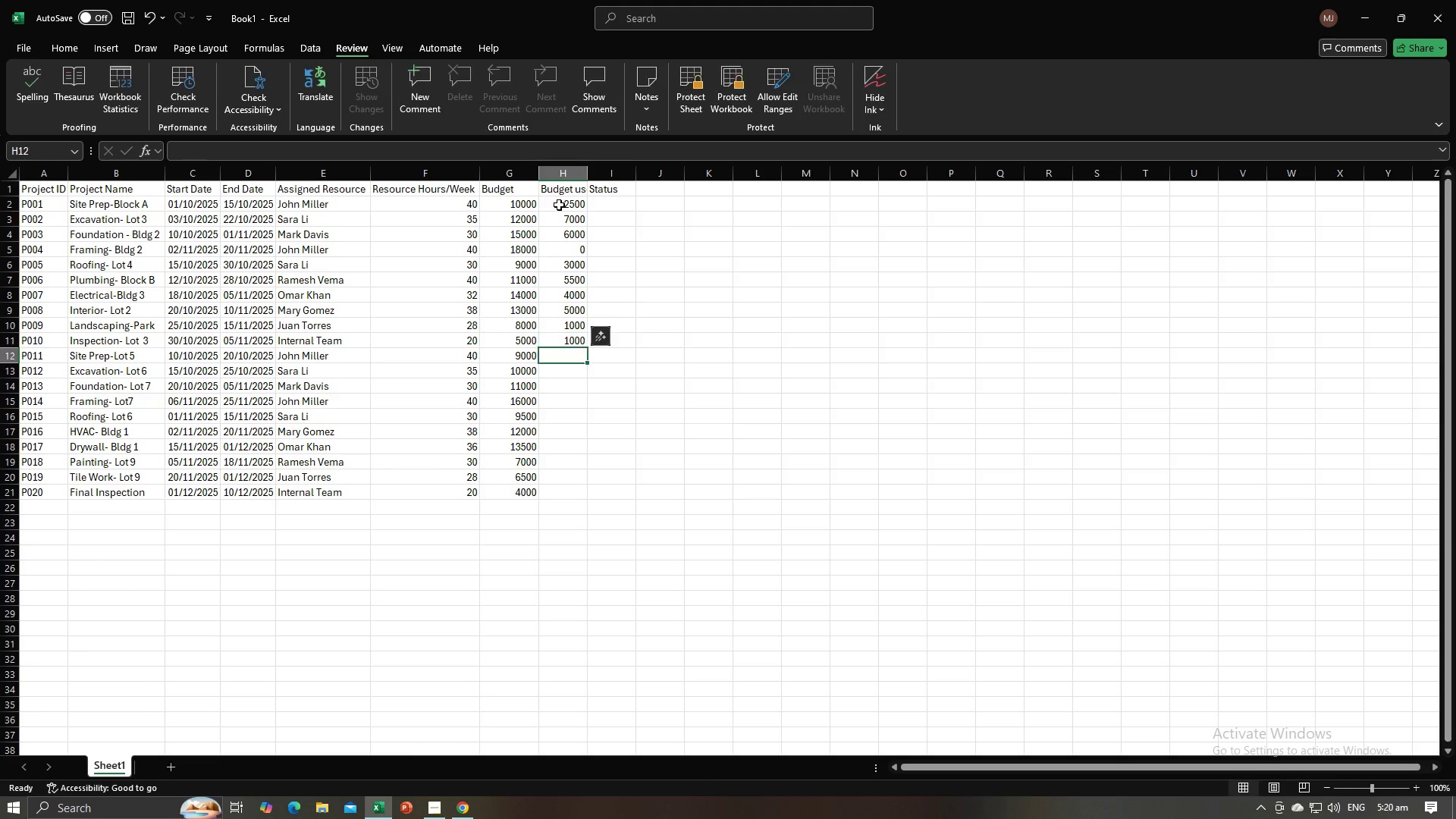 
key(Alt+AltLeft)
 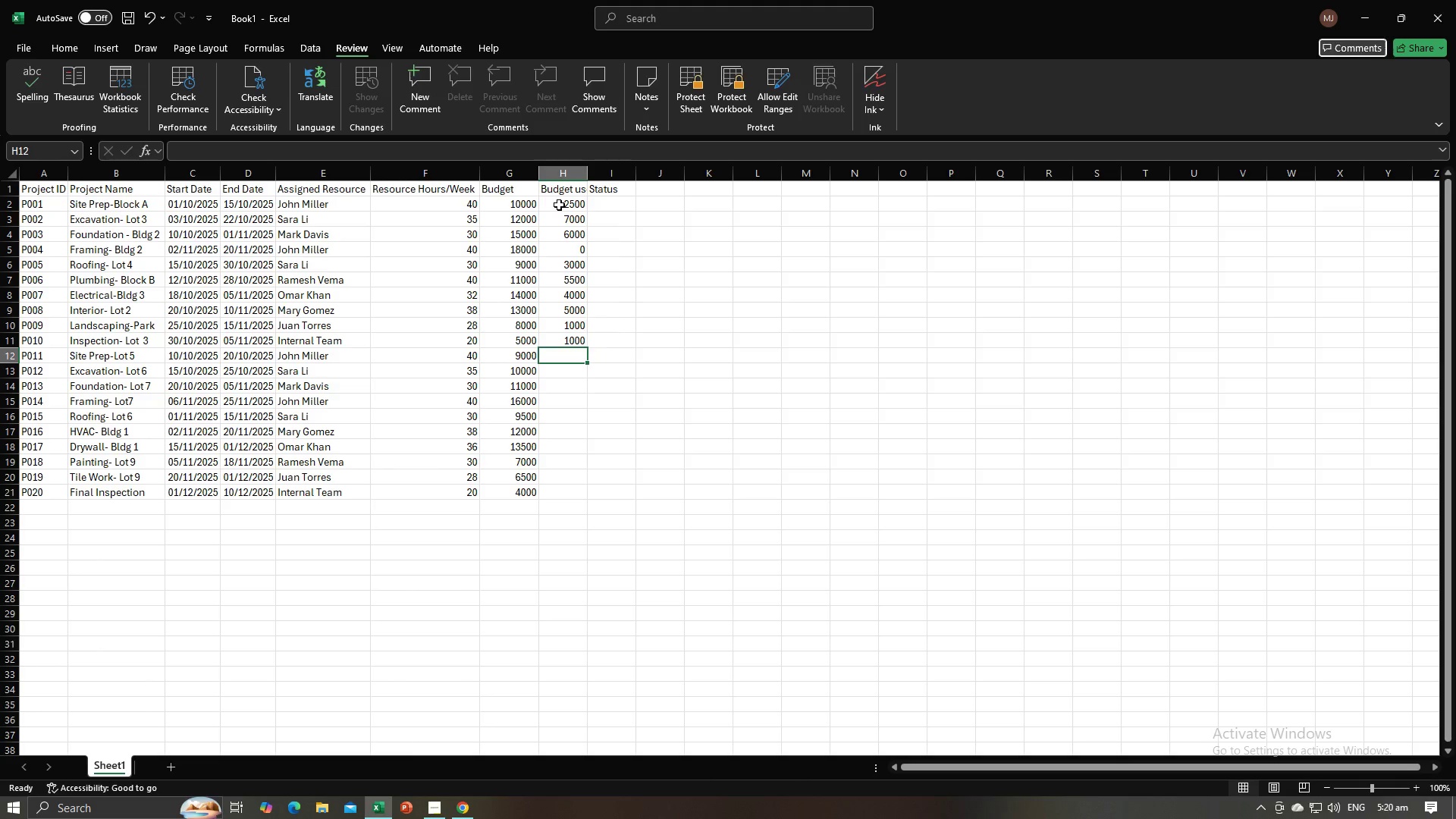 
key(Tab)
 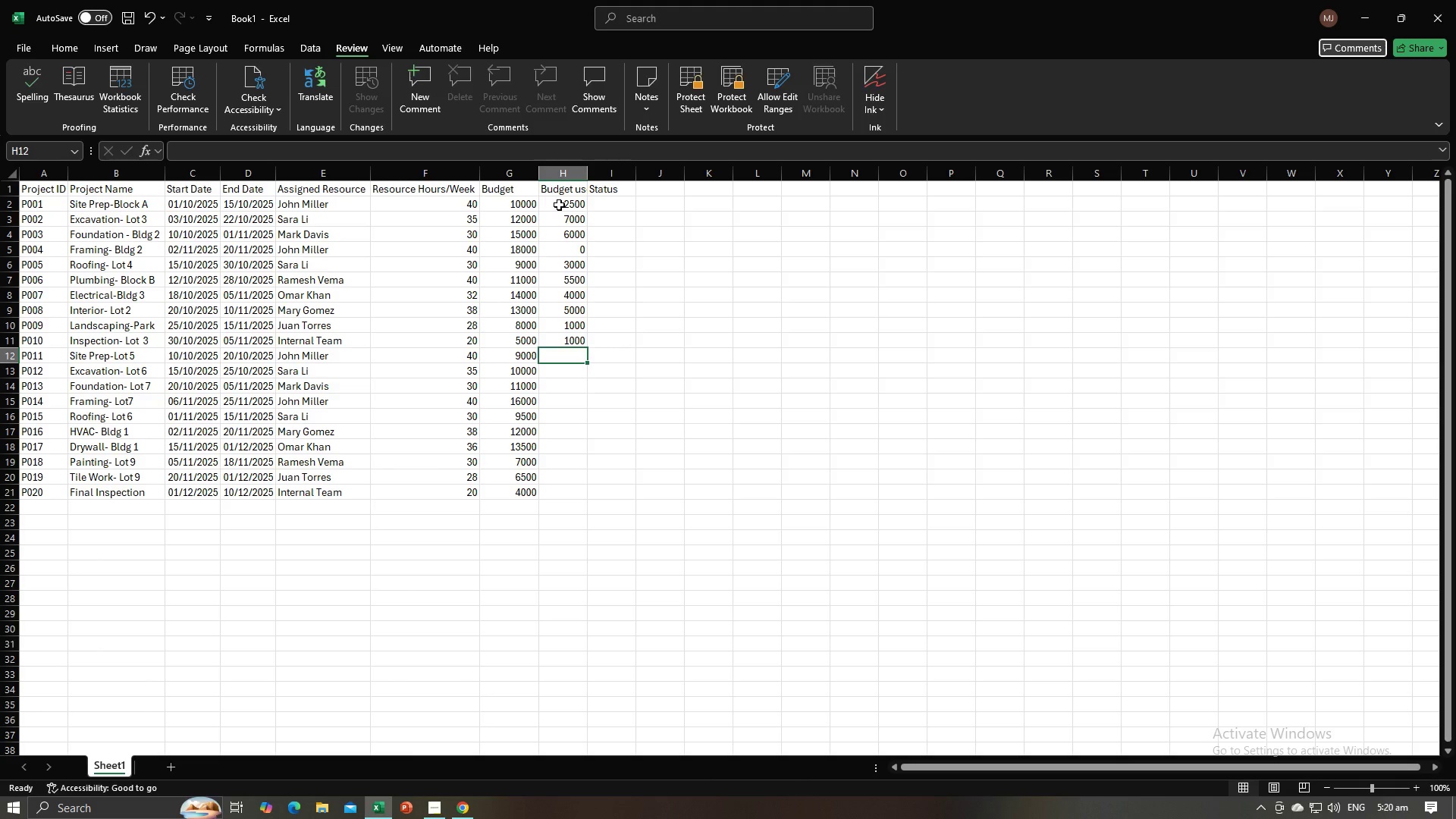 
key(Alt+AltLeft)
 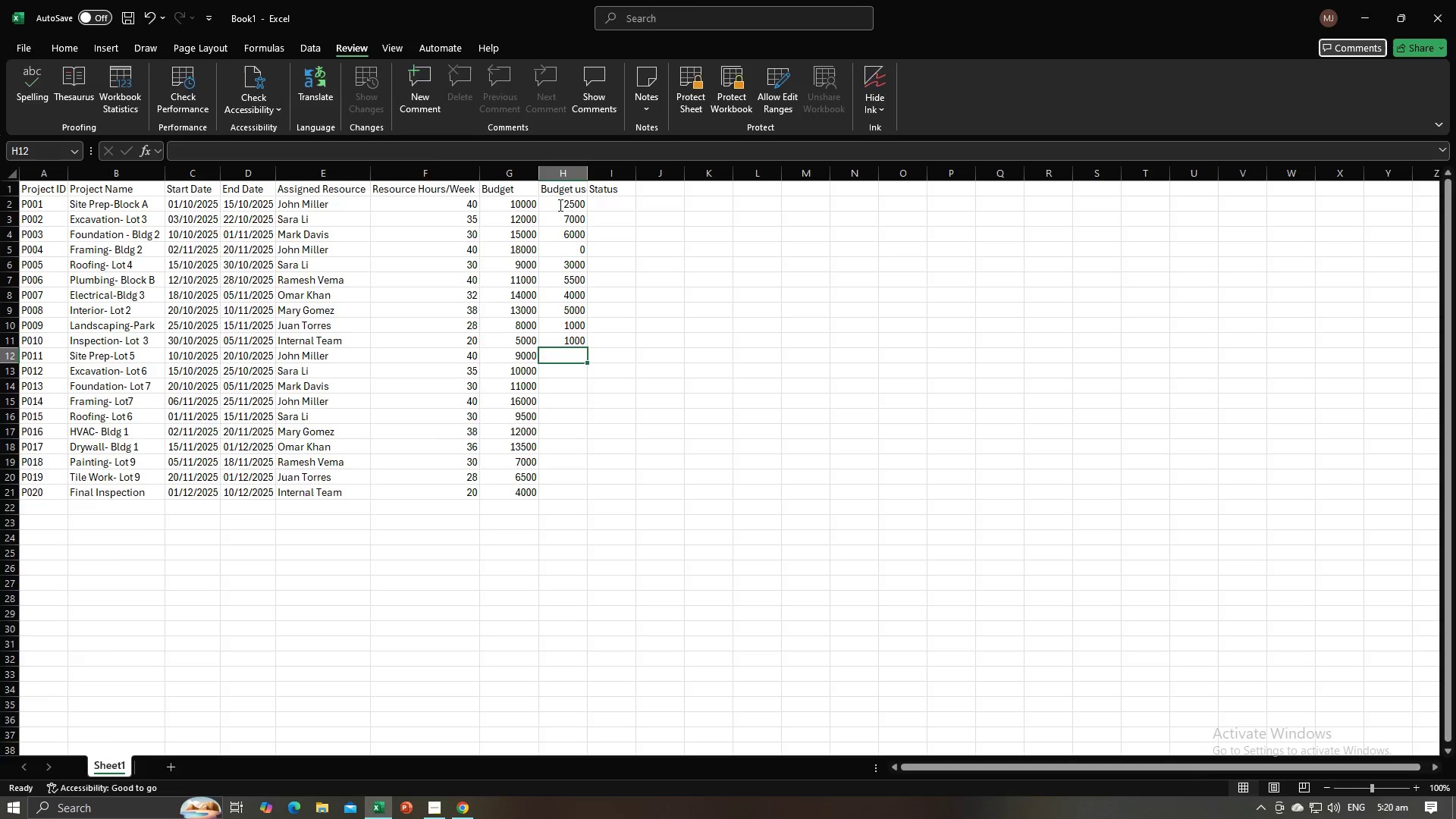 
key(Alt+Tab)
 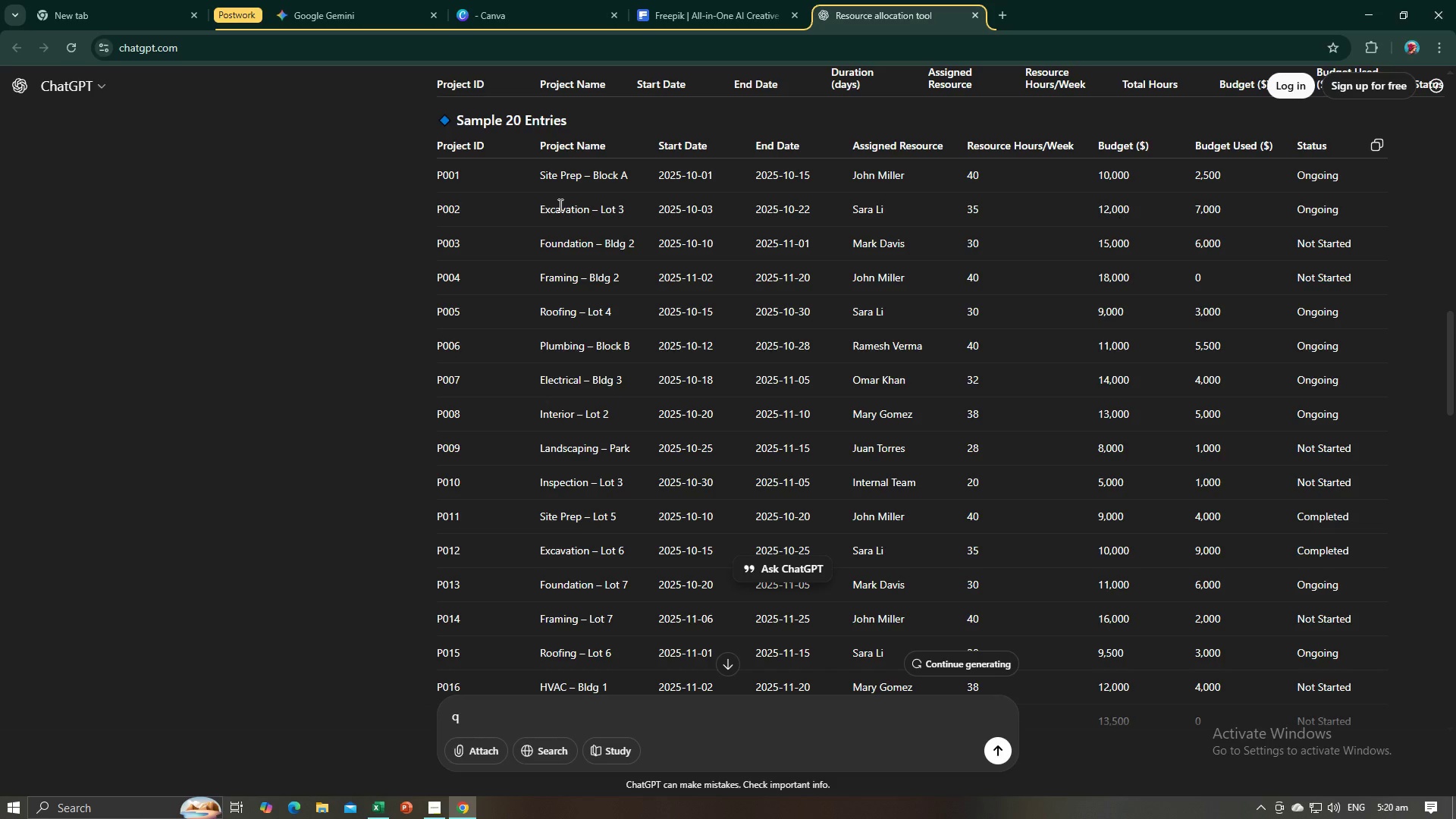 
key(Alt+AltLeft)
 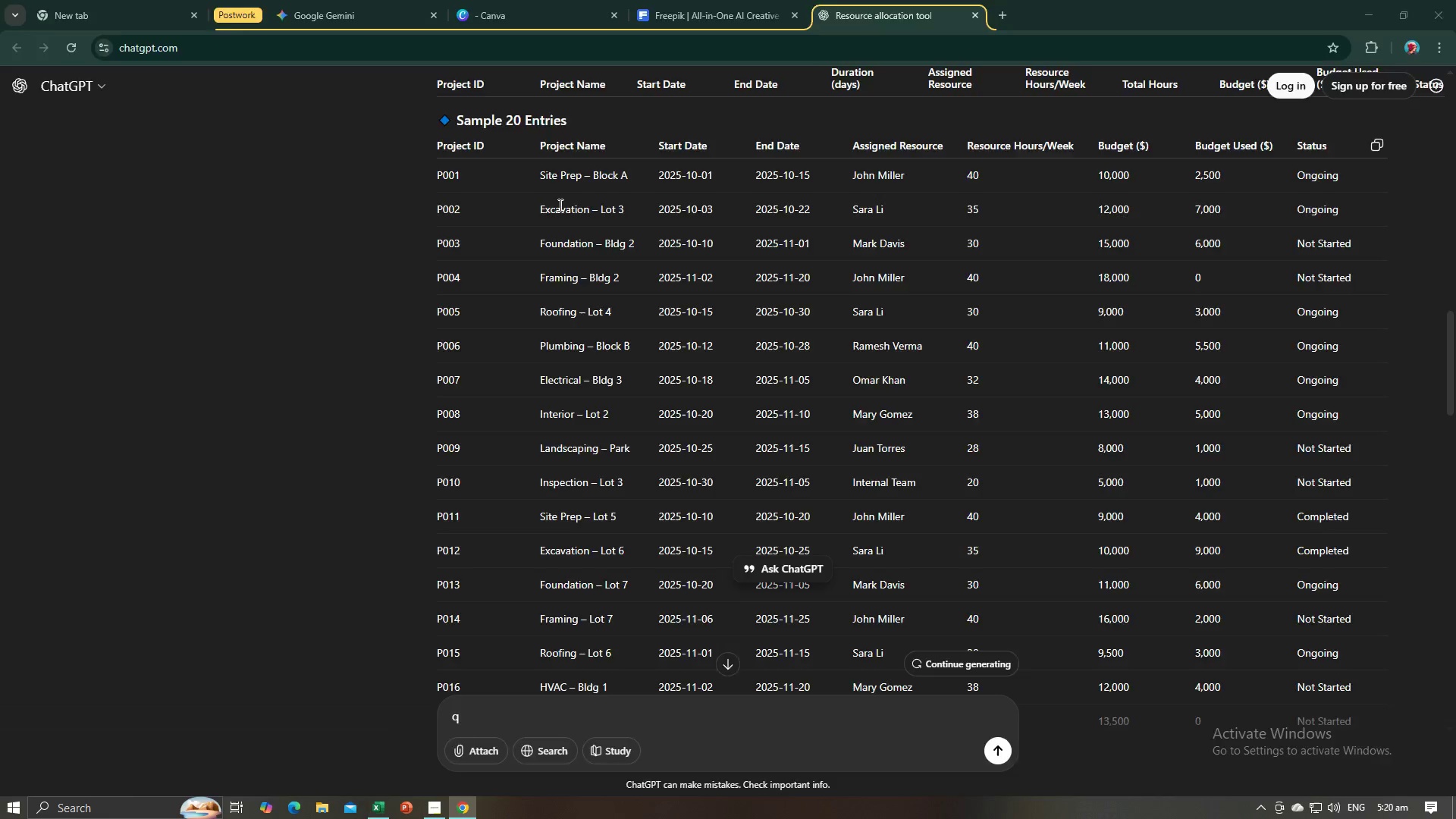 
key(Alt+Tab)
 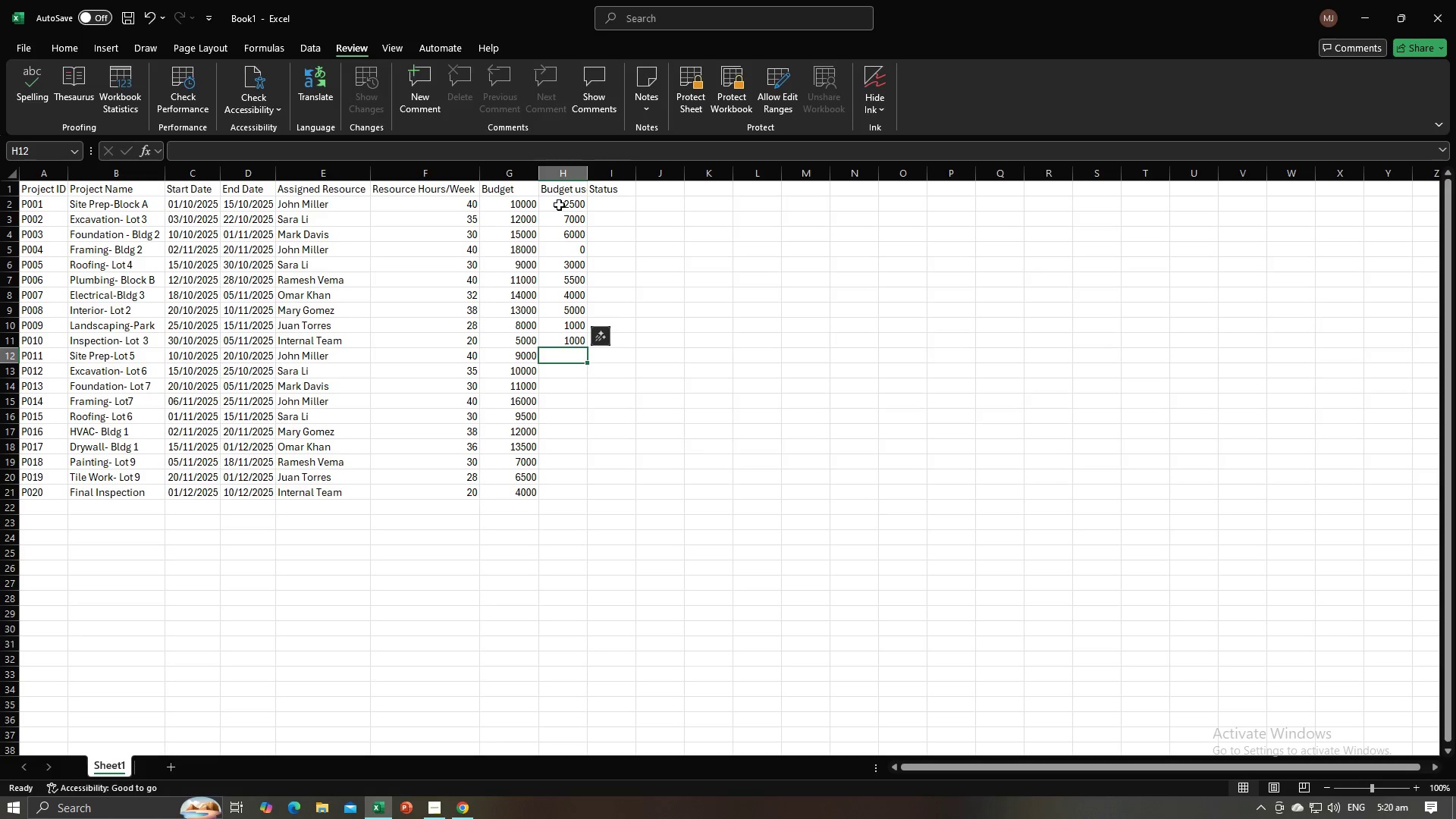 
key(Numpad4)
 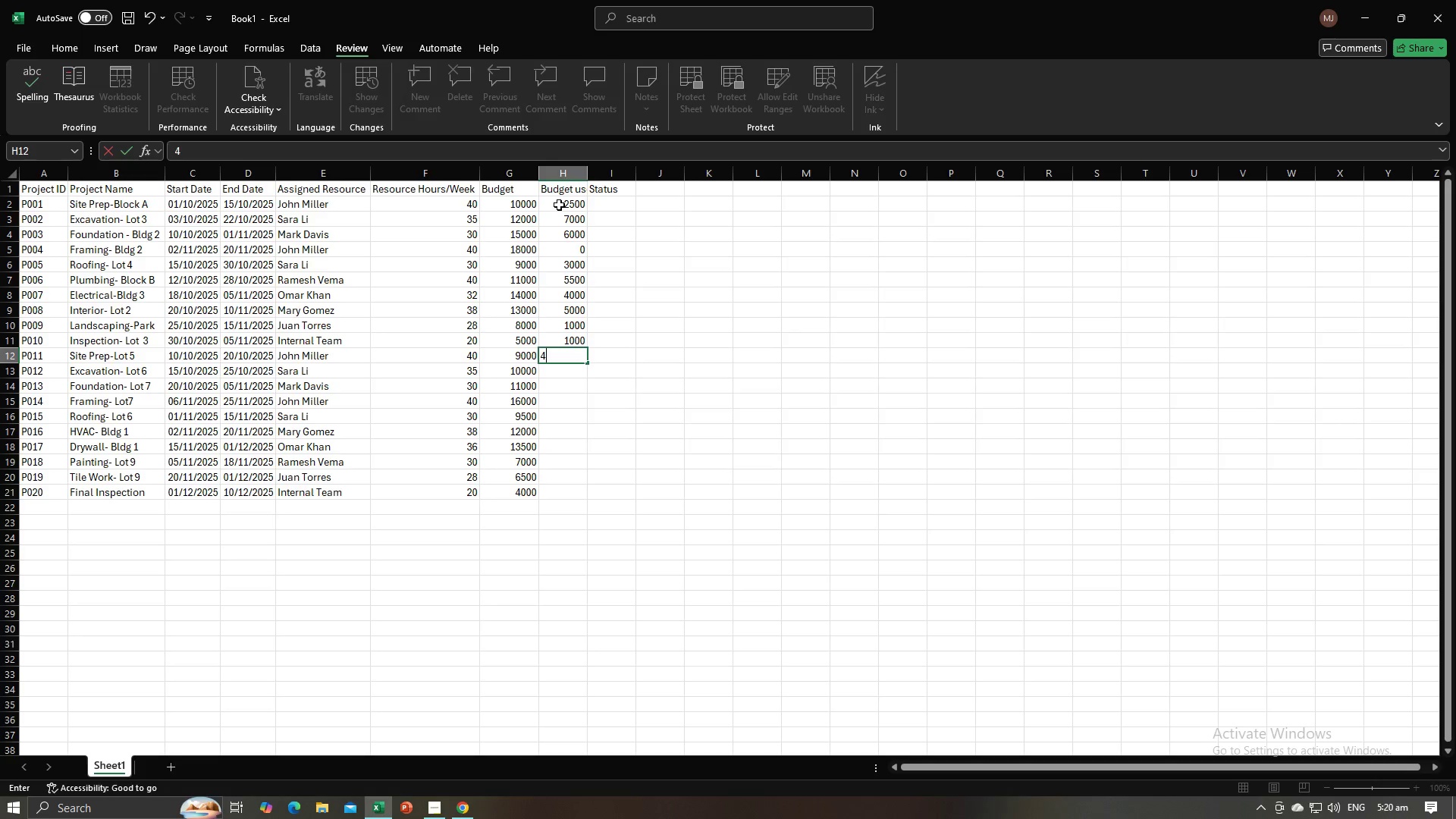 
key(Numpad0)
 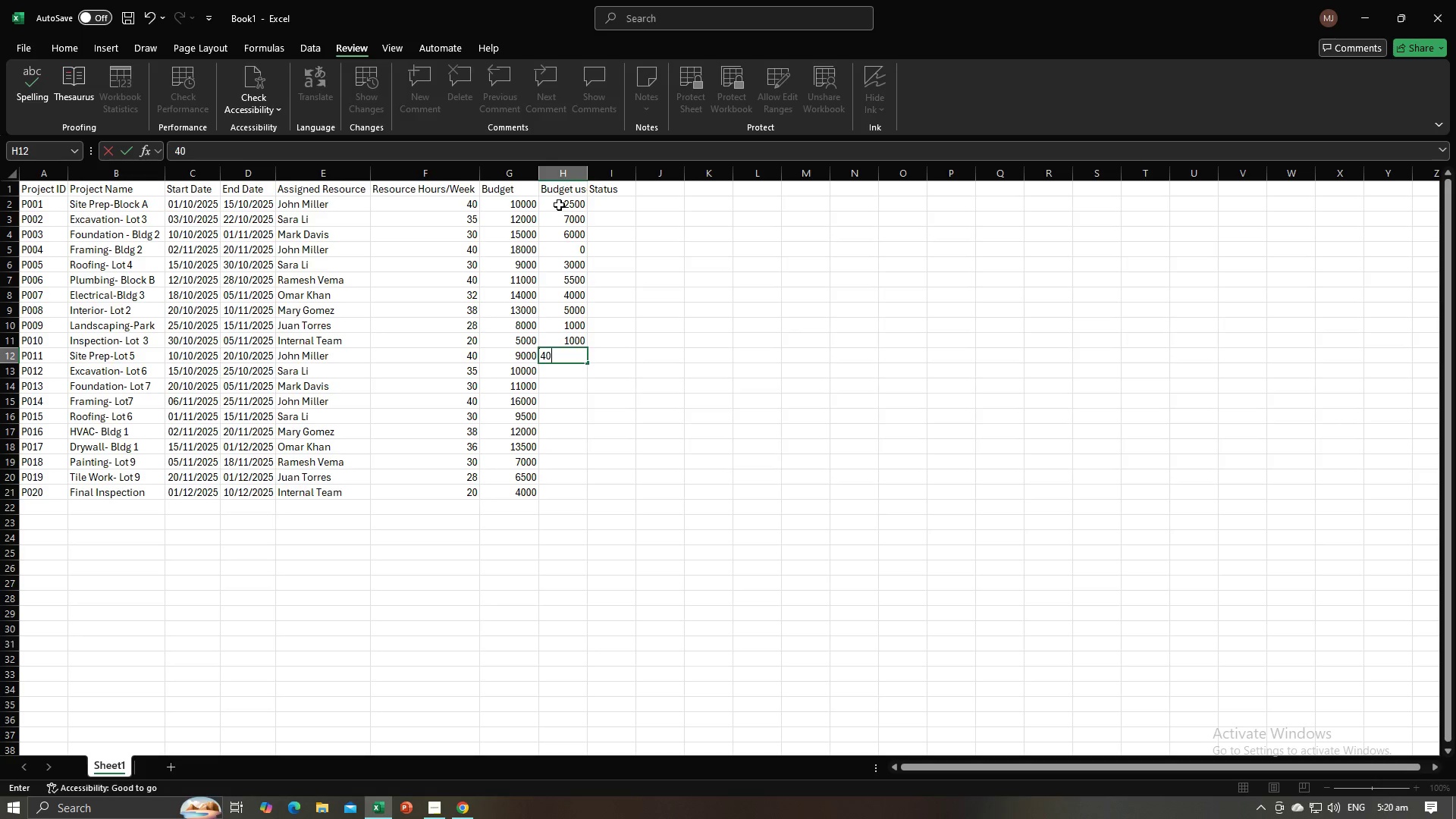 
key(Numpad0)
 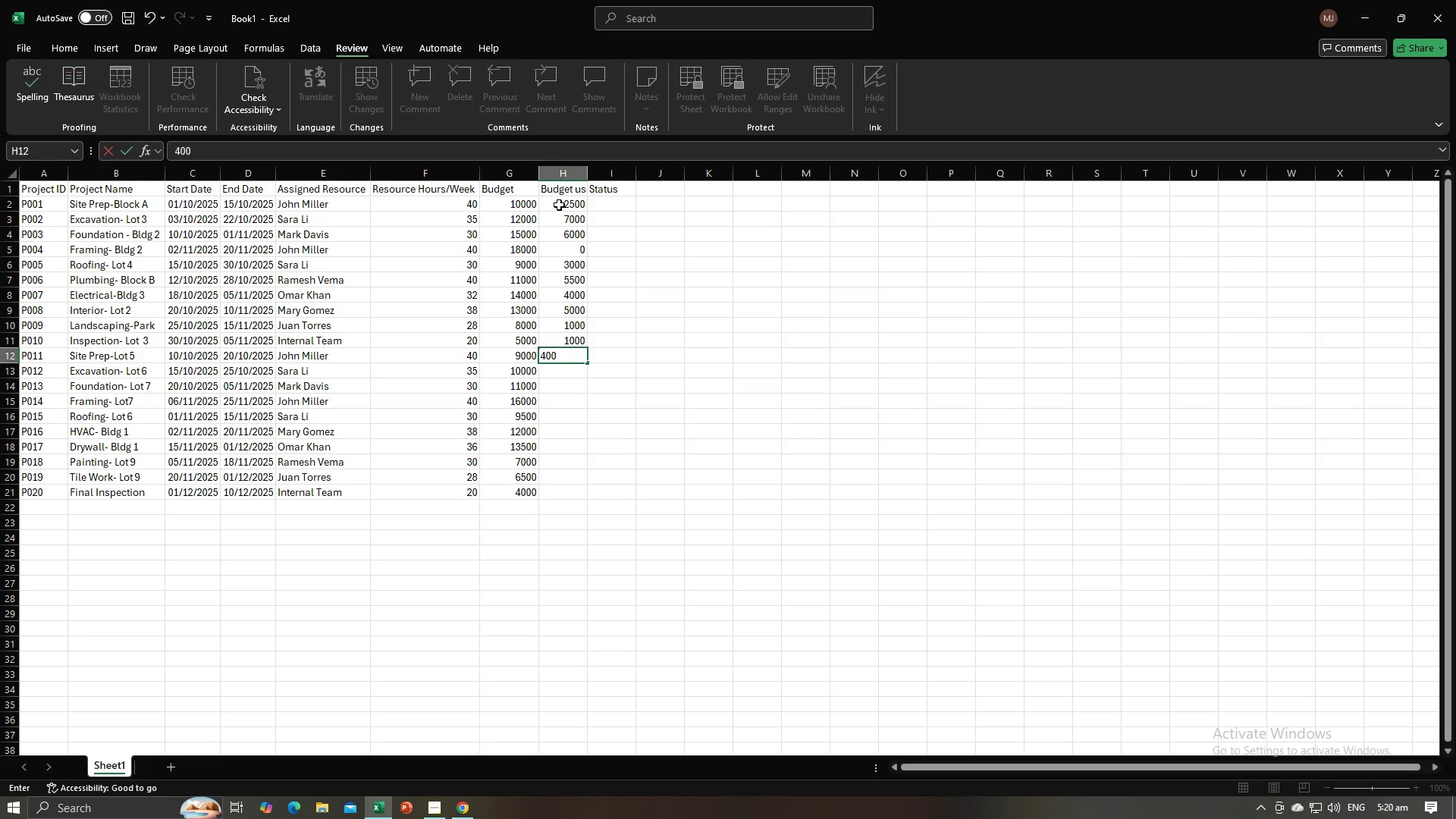 
key(Numpad0)
 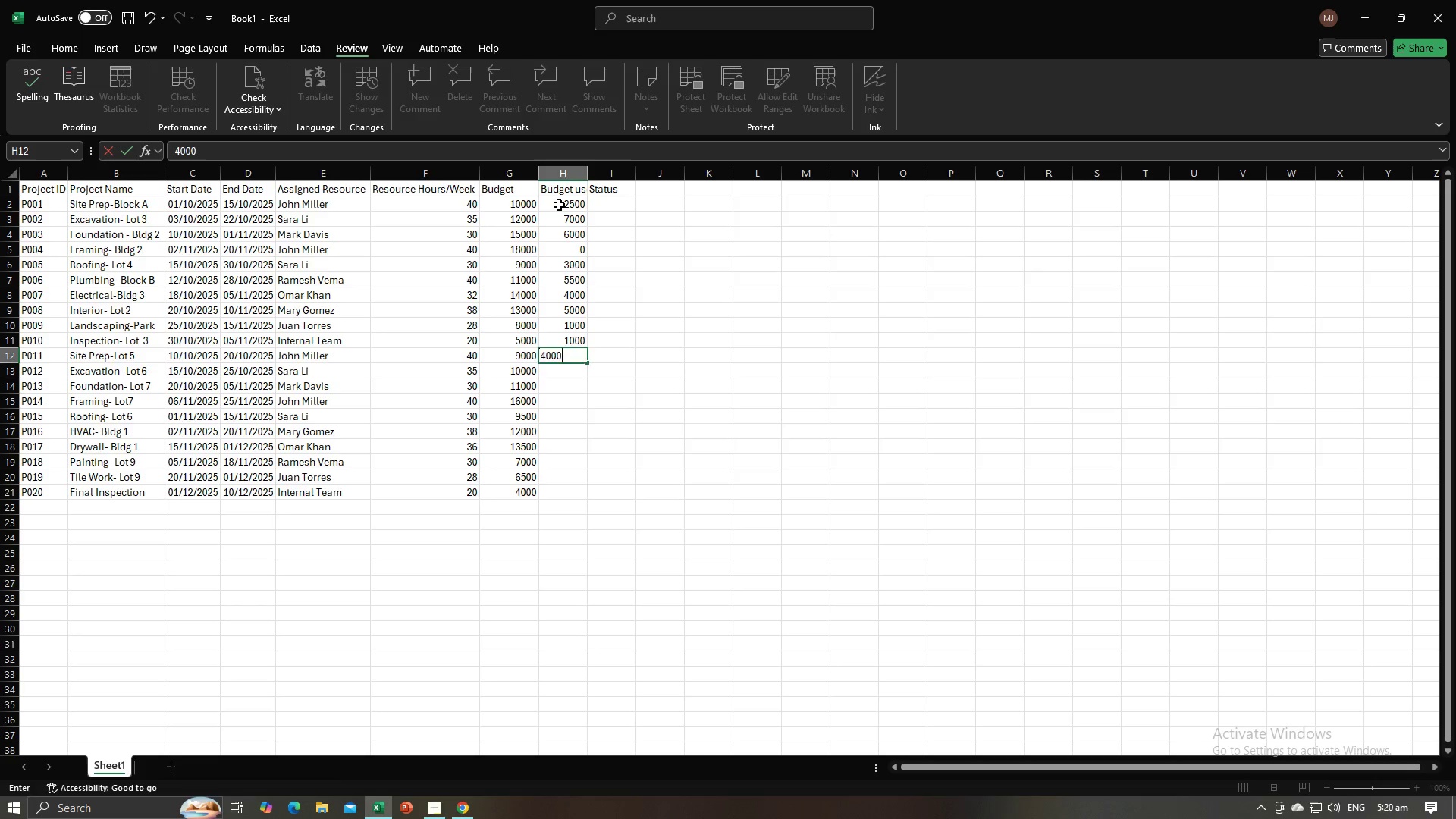 
key(NumpadEnter)
 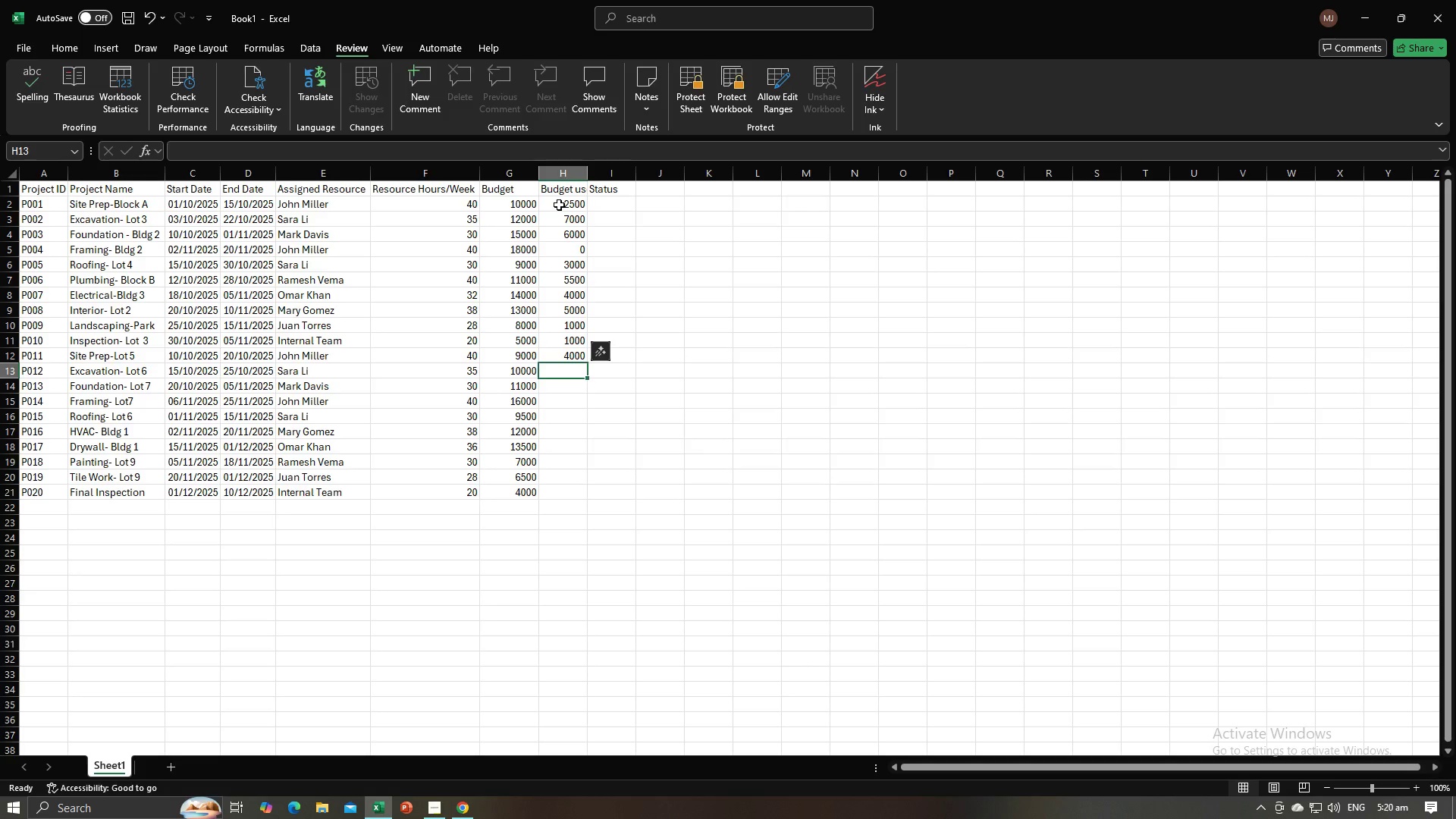 
key(Numpad9)
 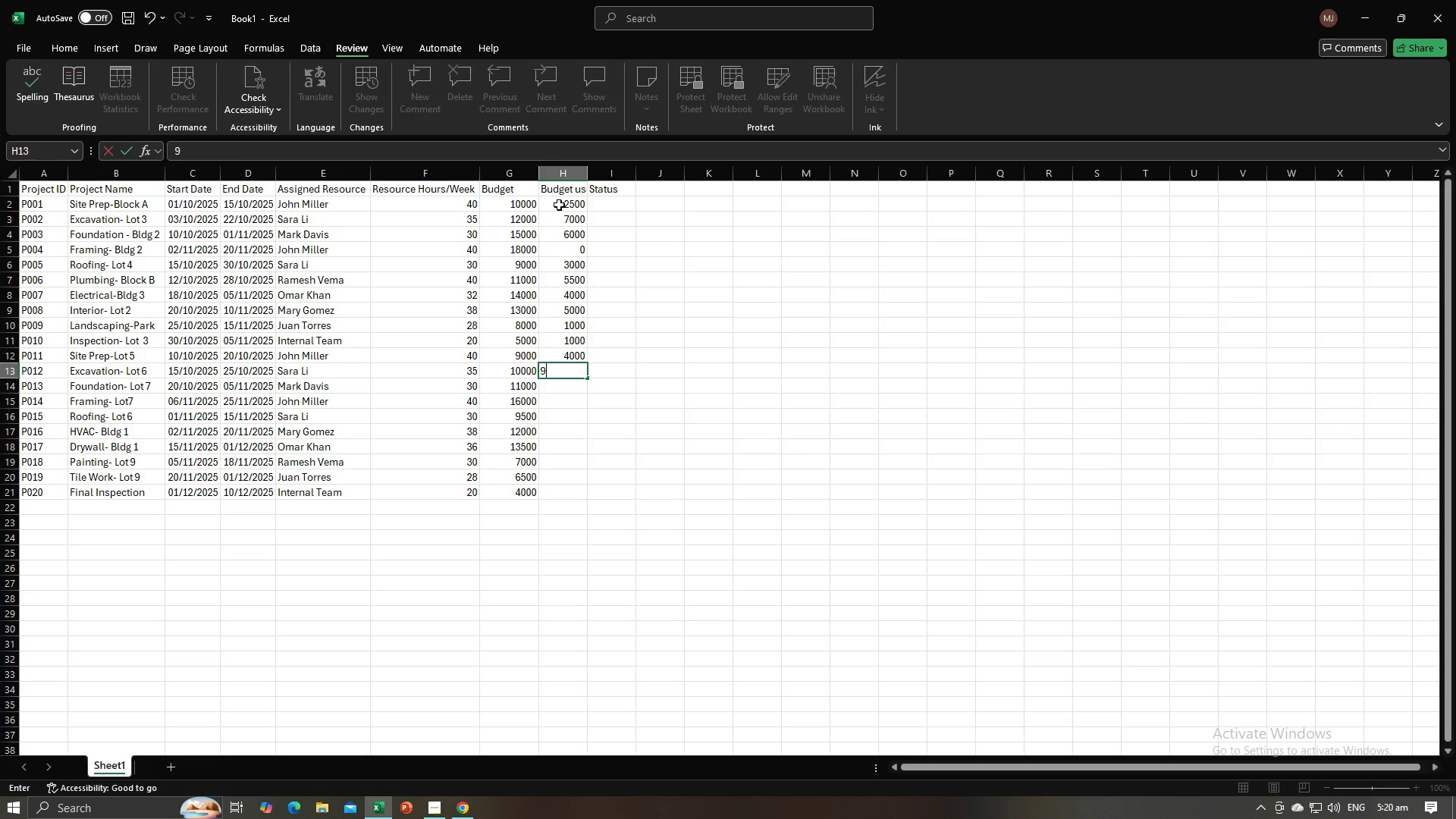 
key(Numpad0)
 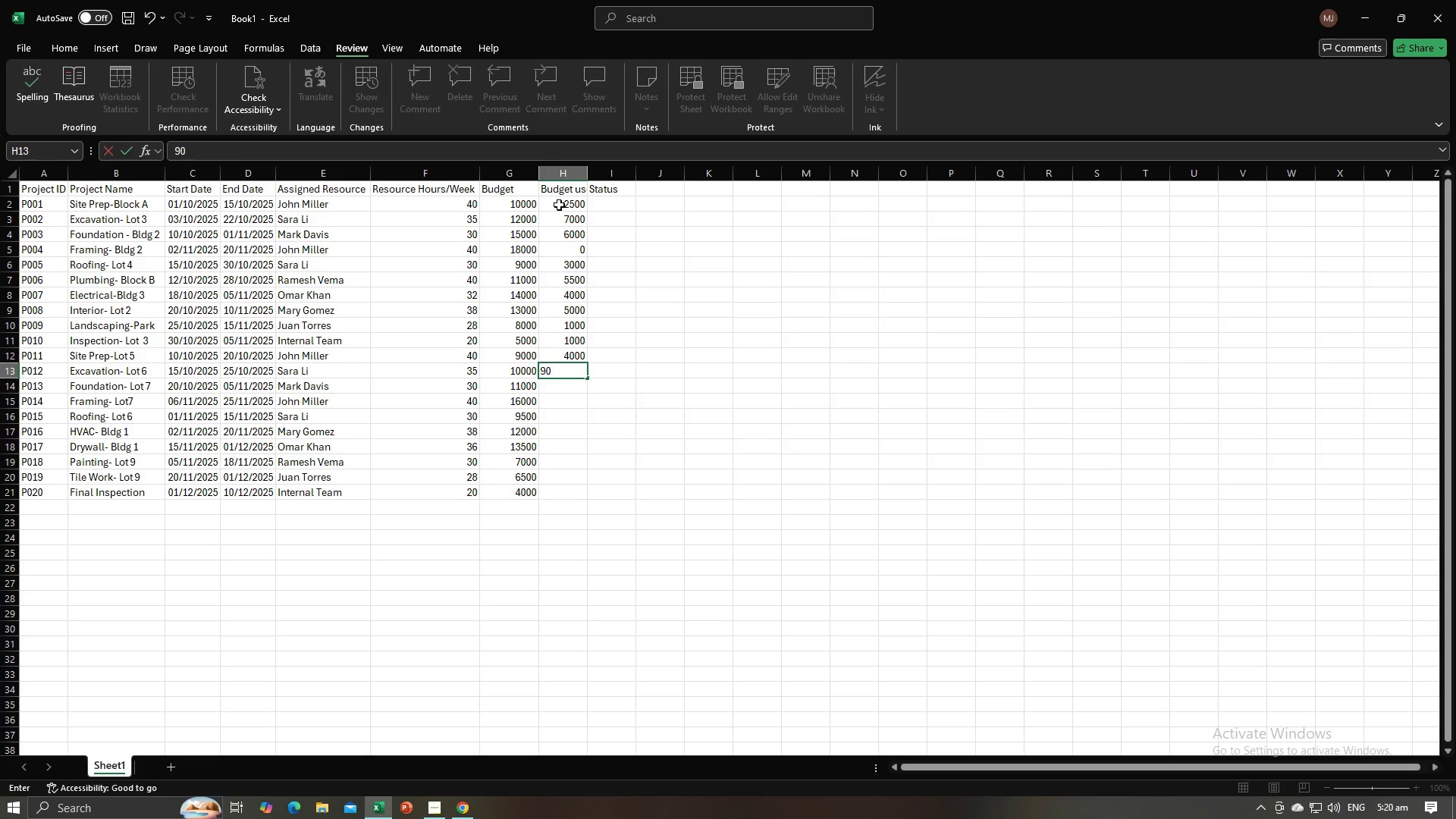 
key(Numpad0)
 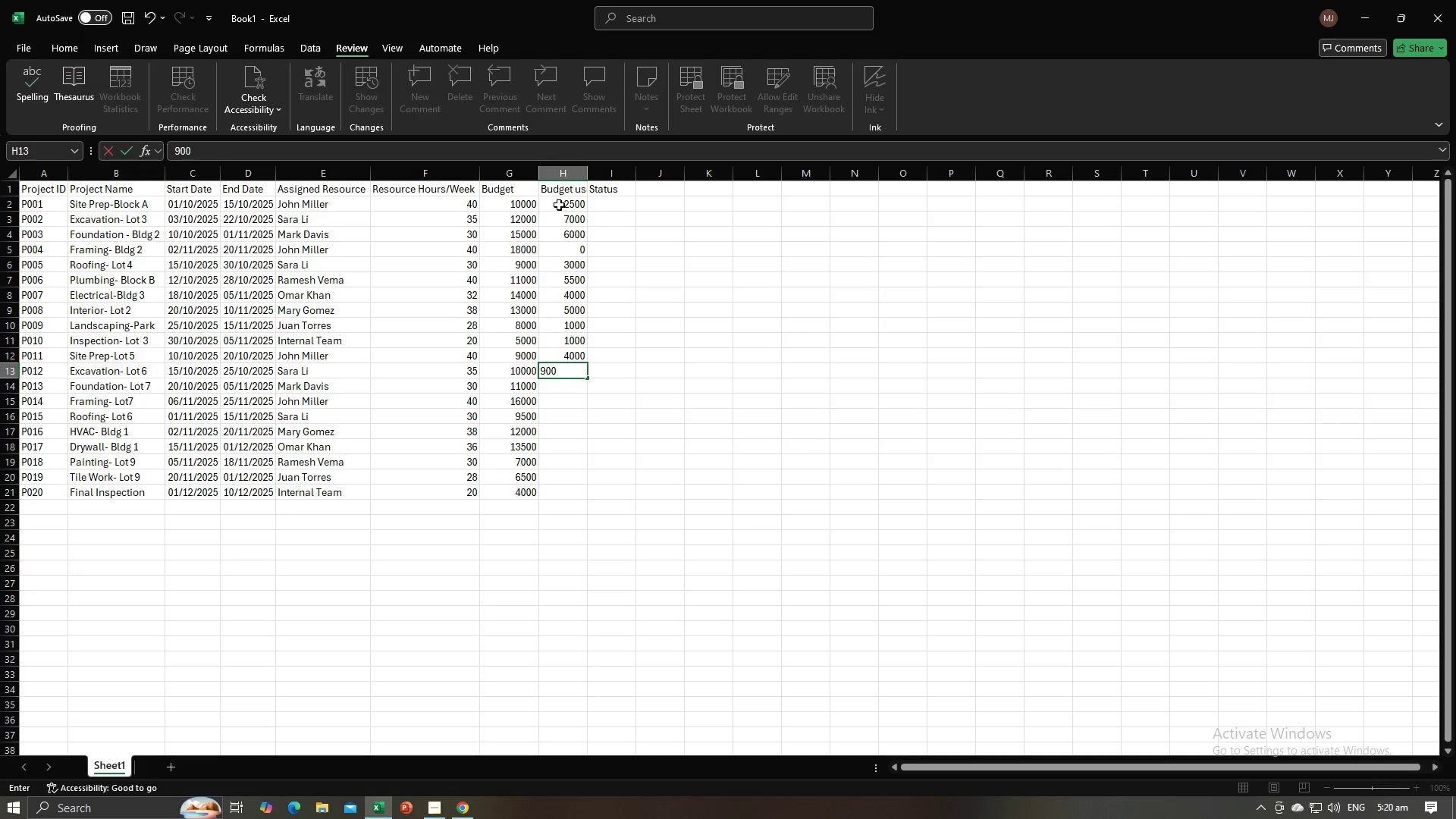 
key(Numpad0)
 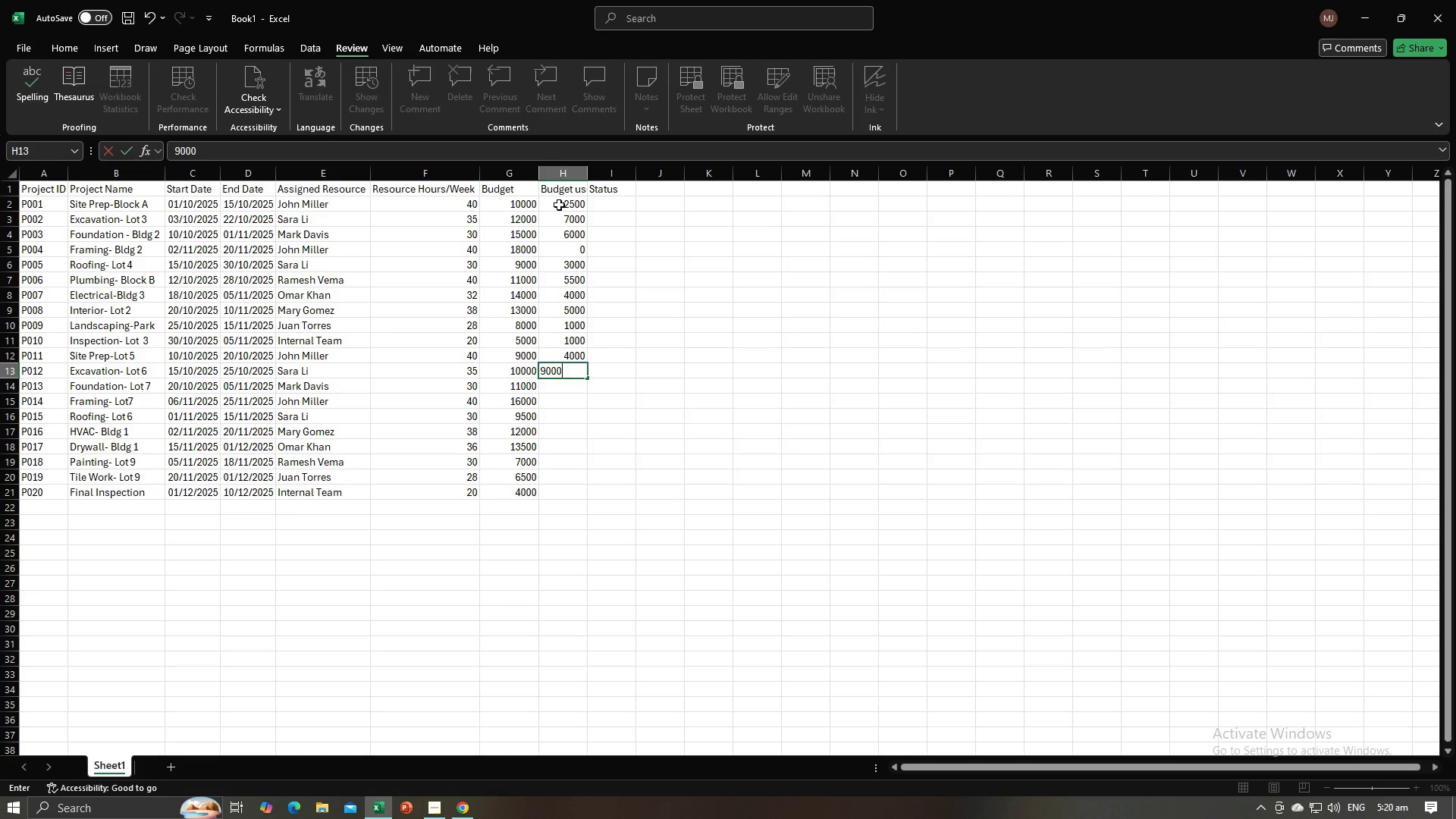 
key(NumpadEnter)
 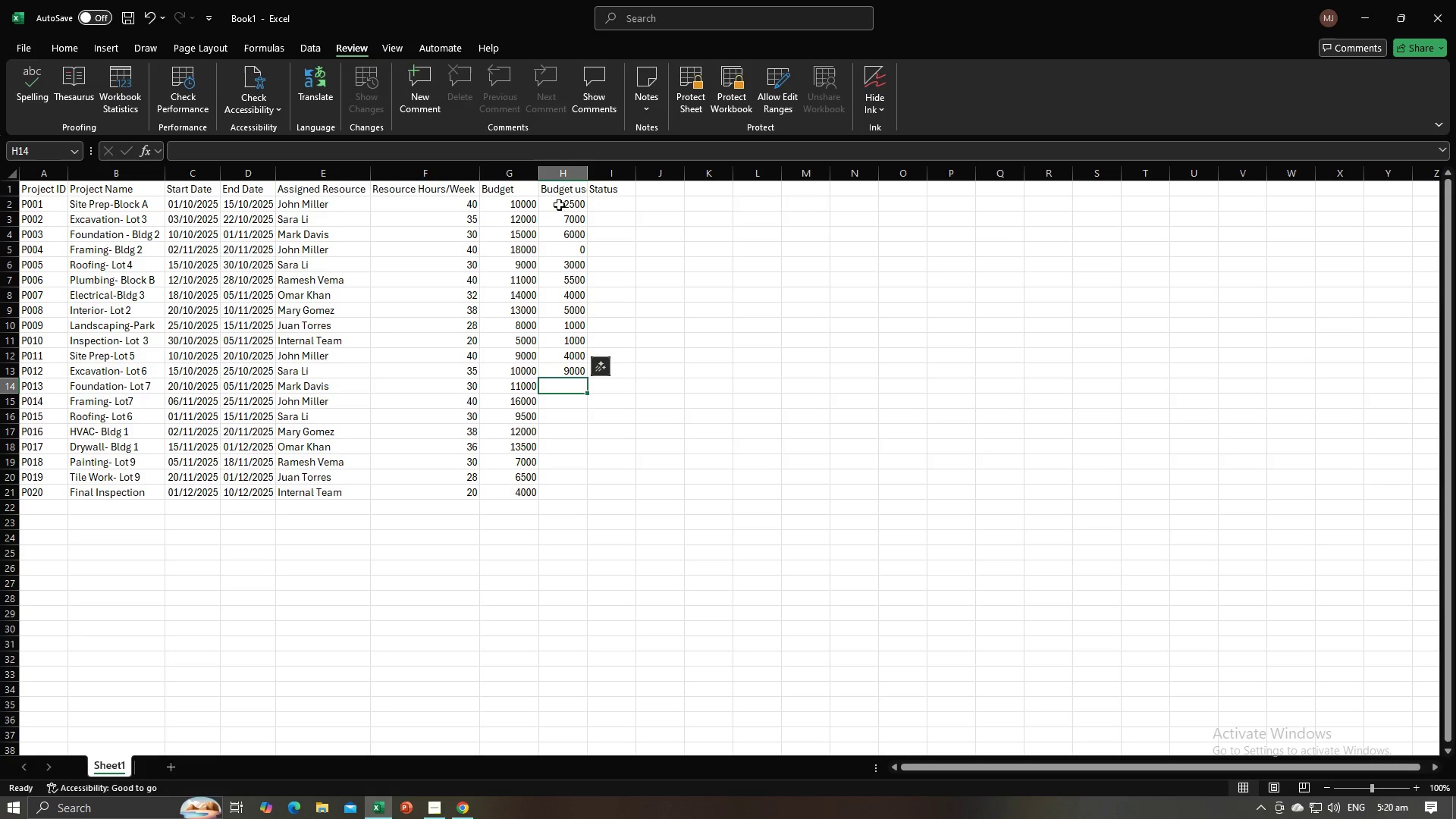 
key(Alt+AltLeft)
 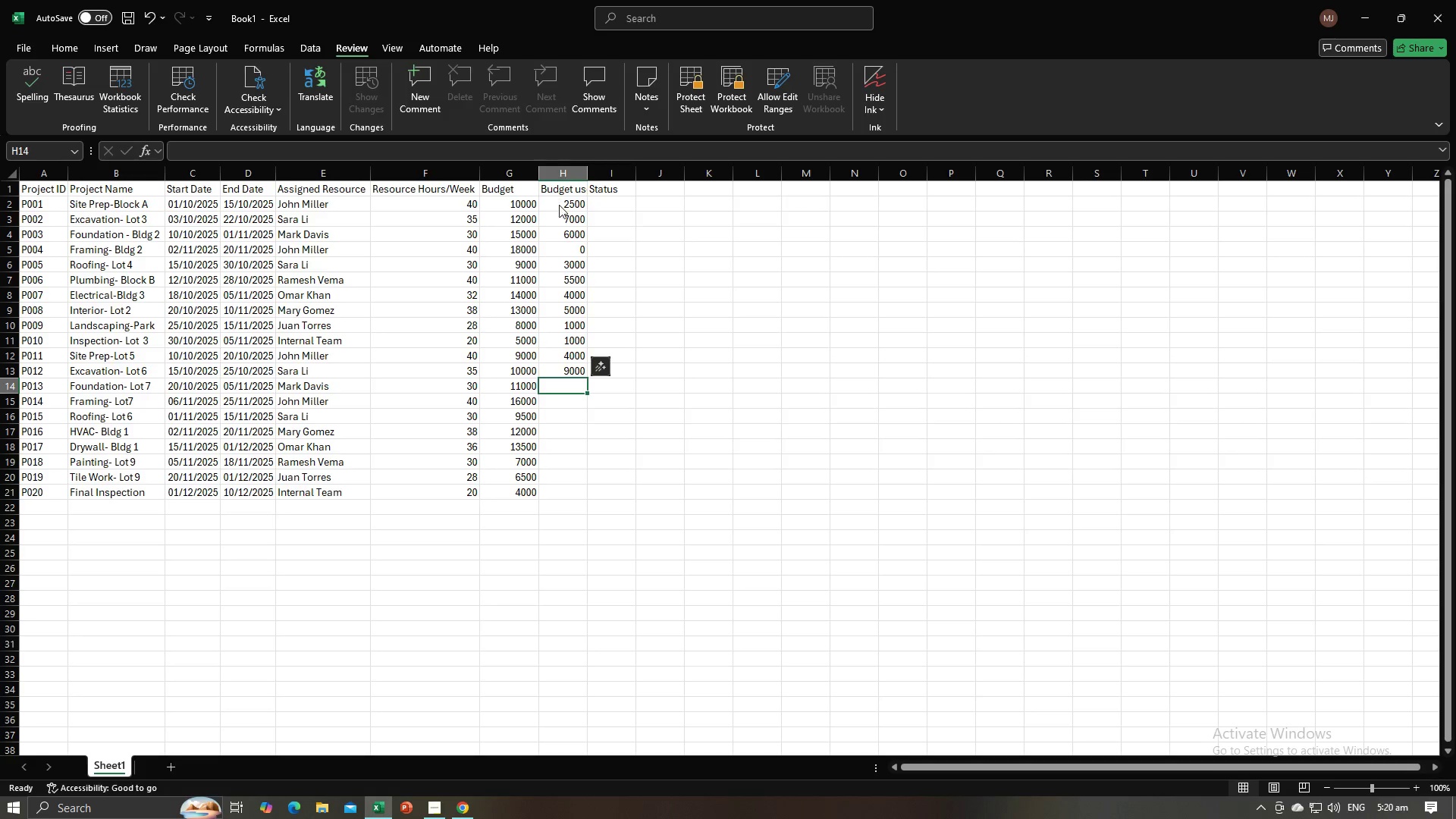 
key(Alt+Tab)
 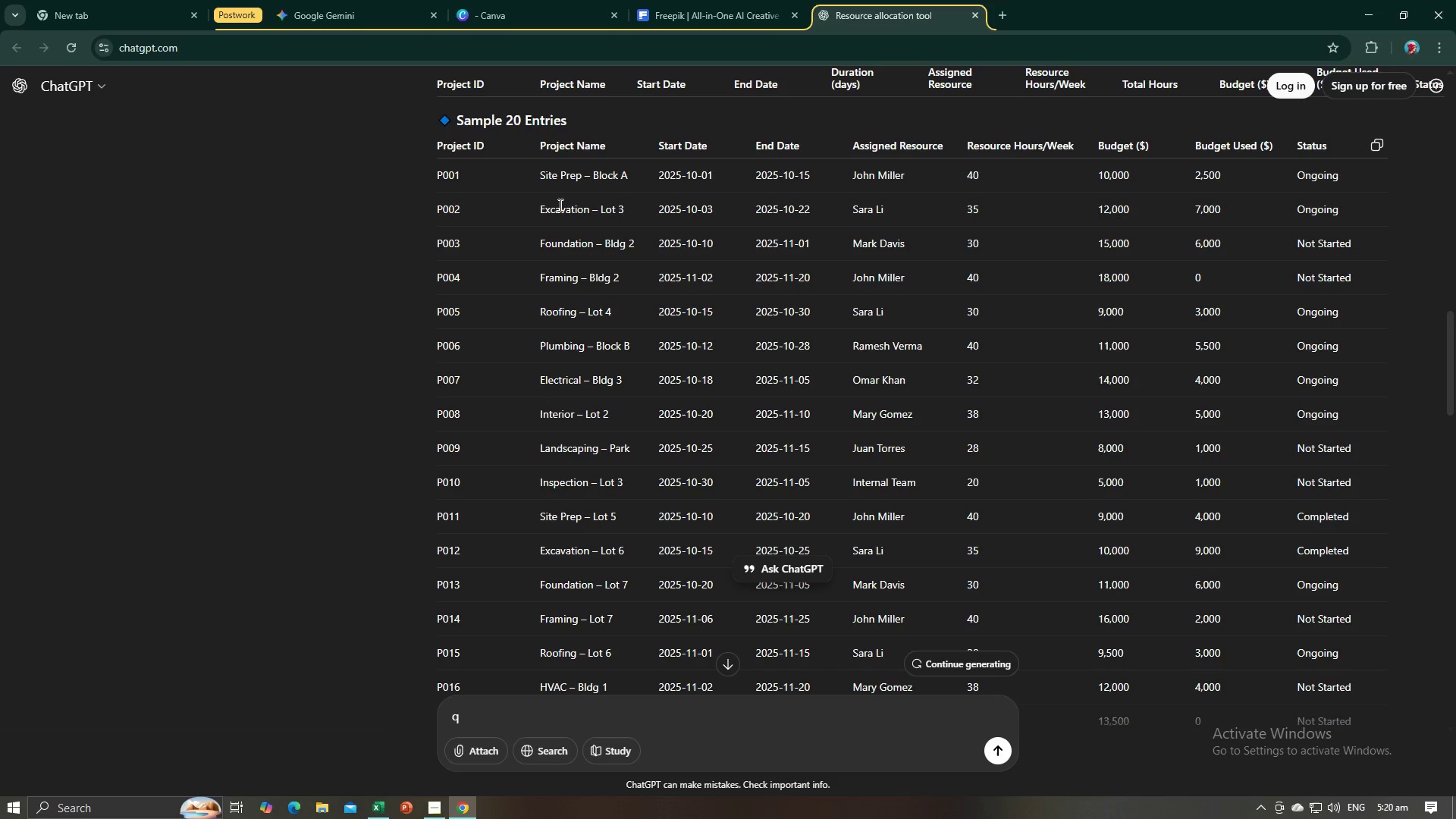 
key(Alt+AltLeft)
 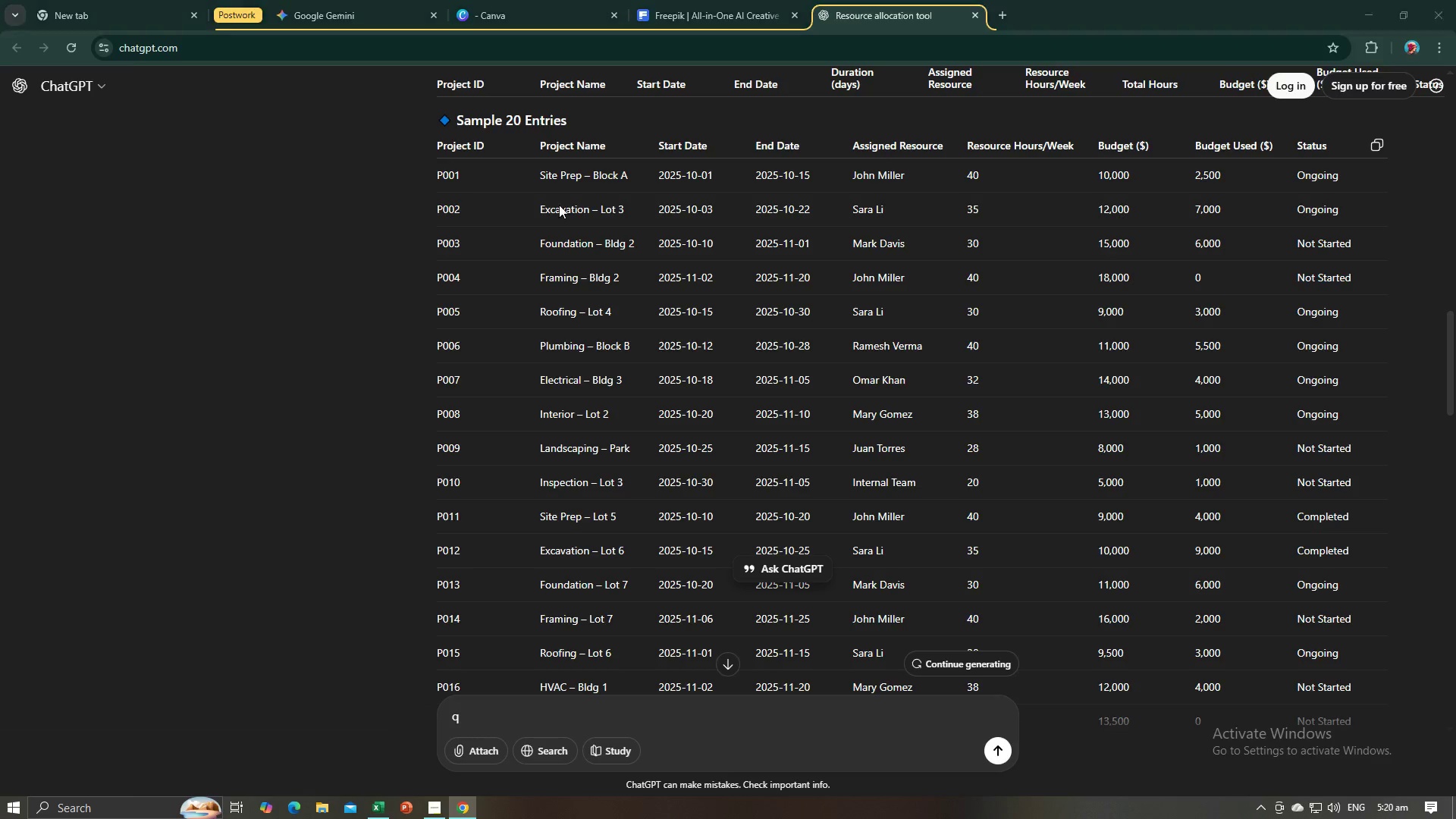 
key(Alt+Tab)
 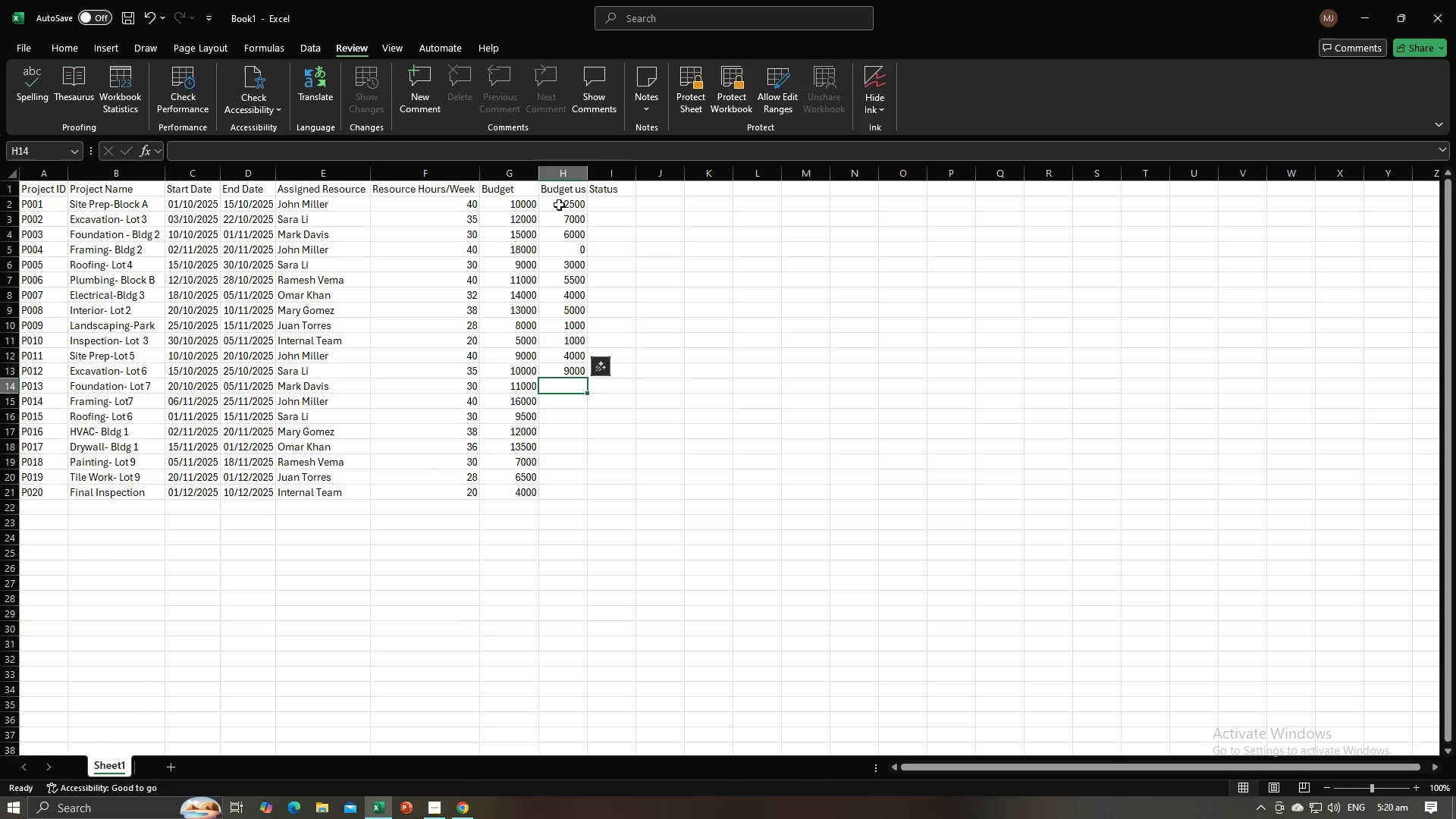 
key(Numpad6)
 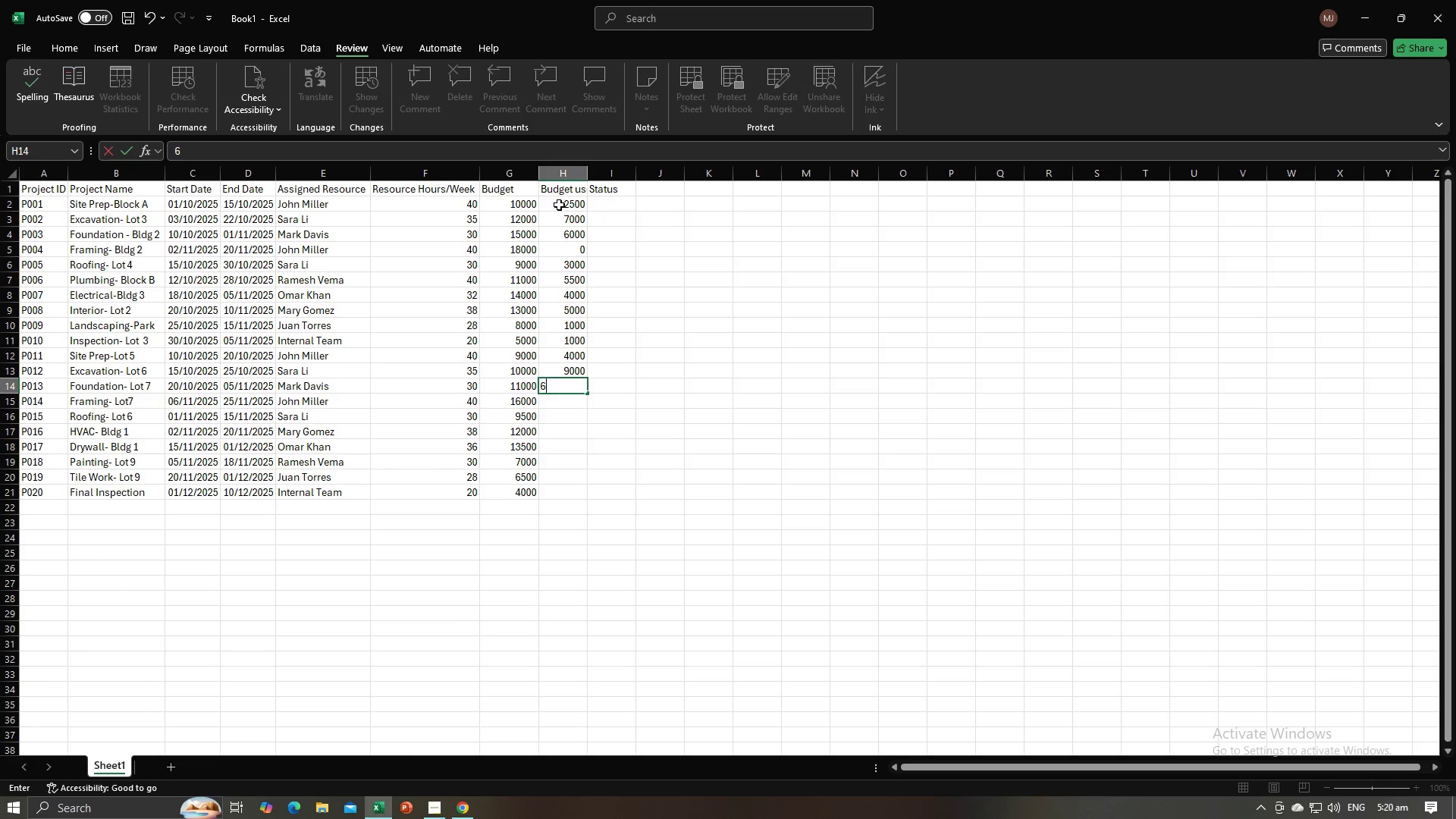 
key(Numpad0)
 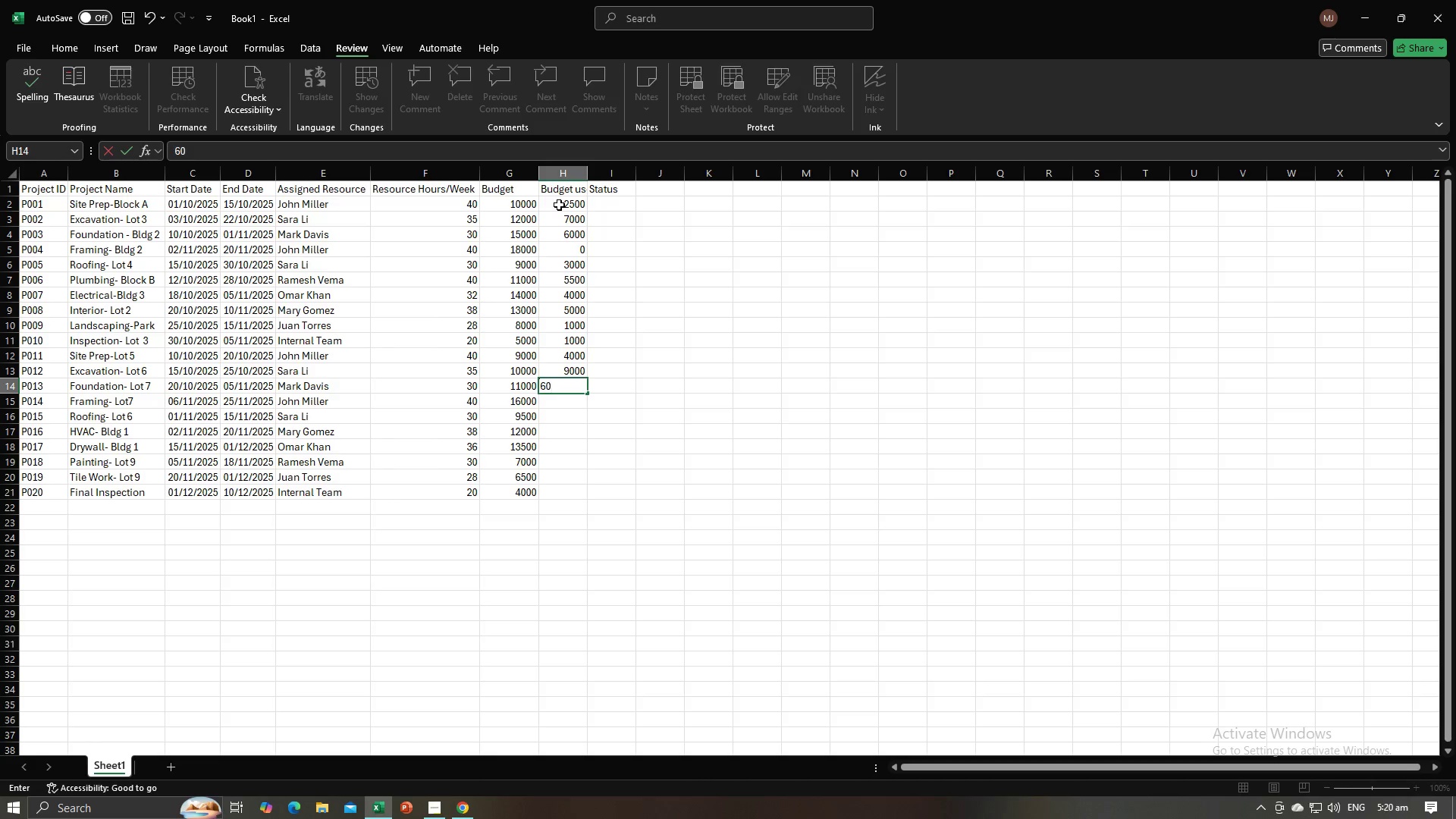 
key(Numpad0)
 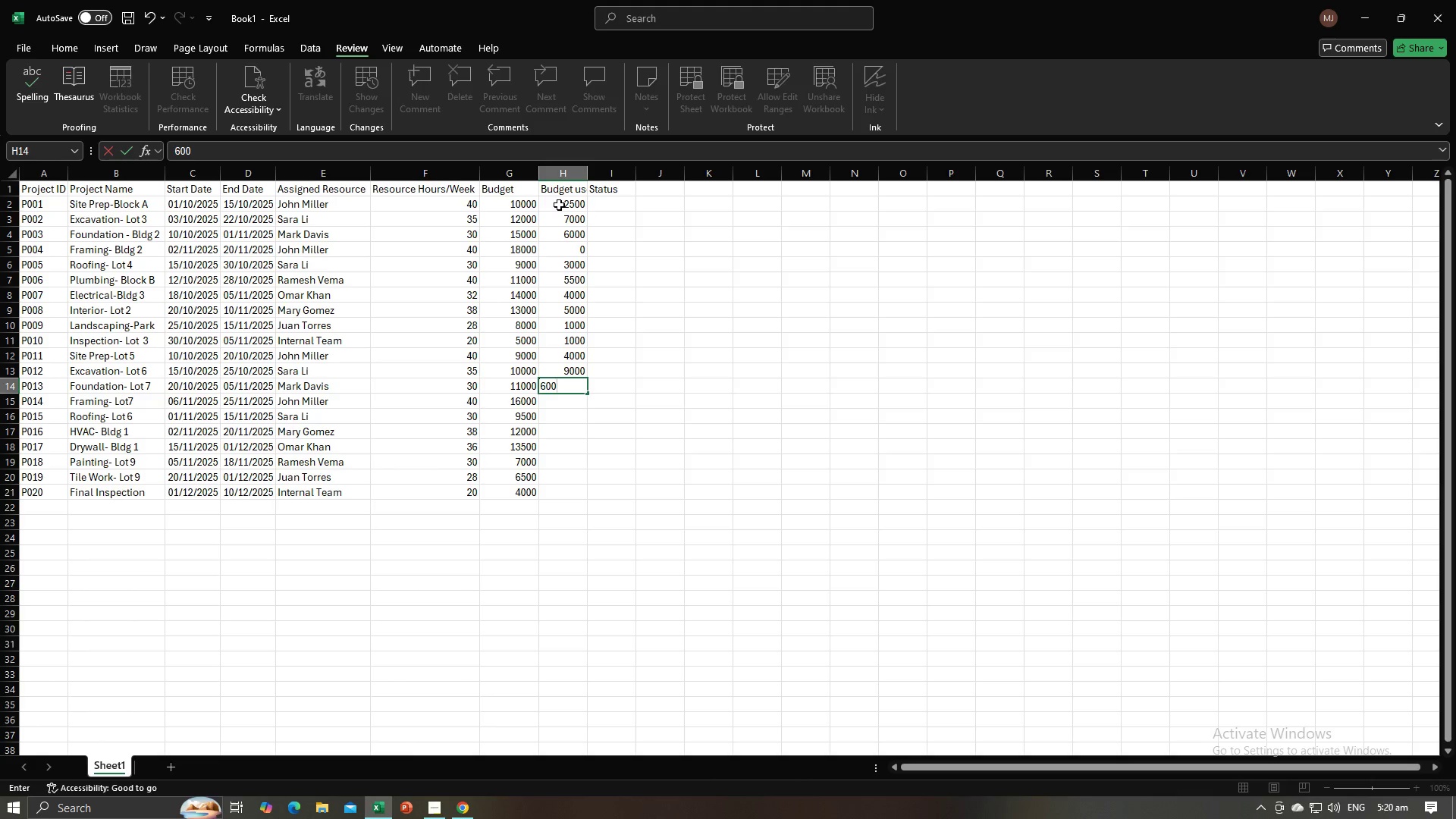 
key(Numpad0)
 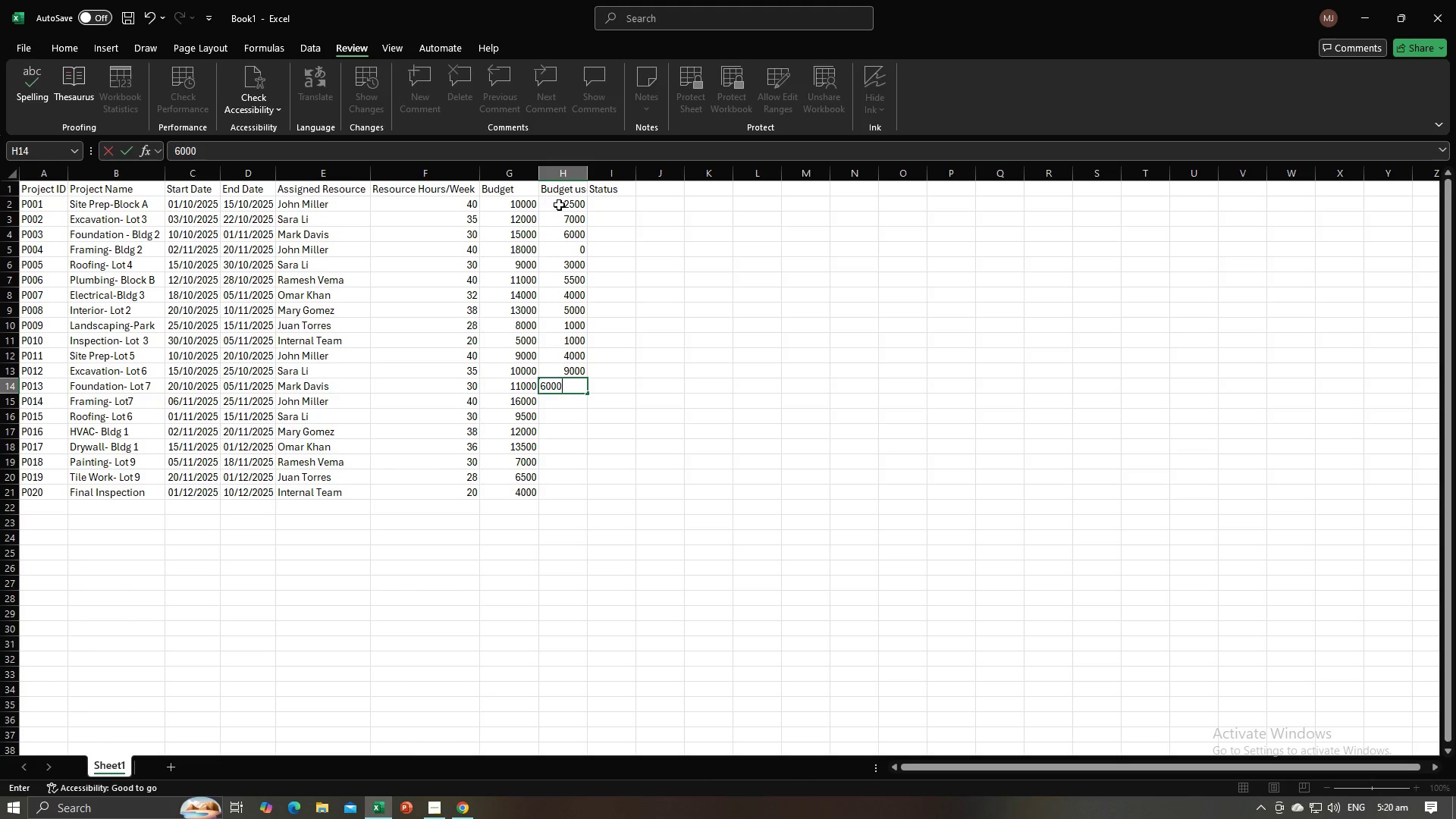 
key(NumpadEnter)
 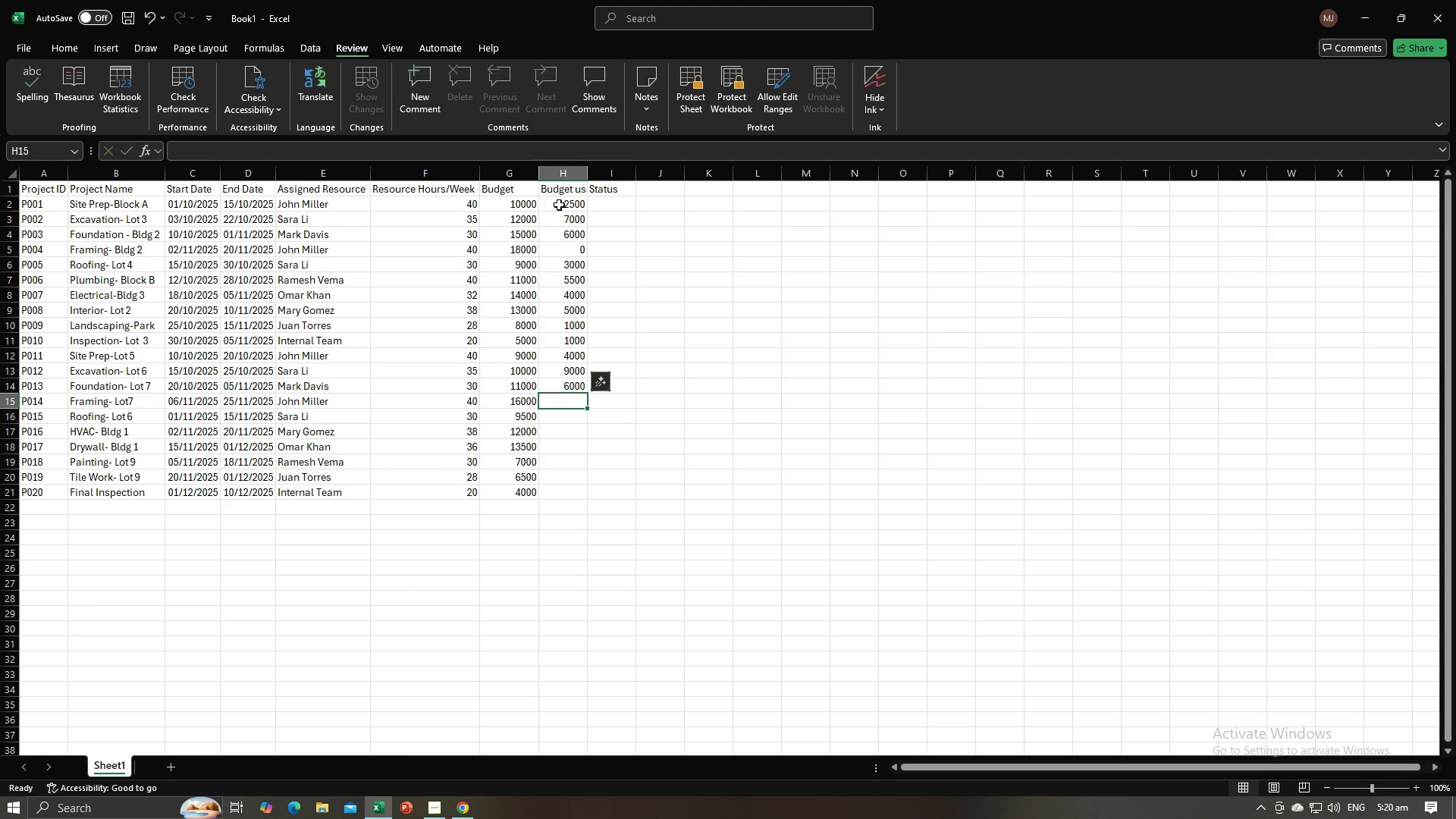 
key(Alt+AltLeft)
 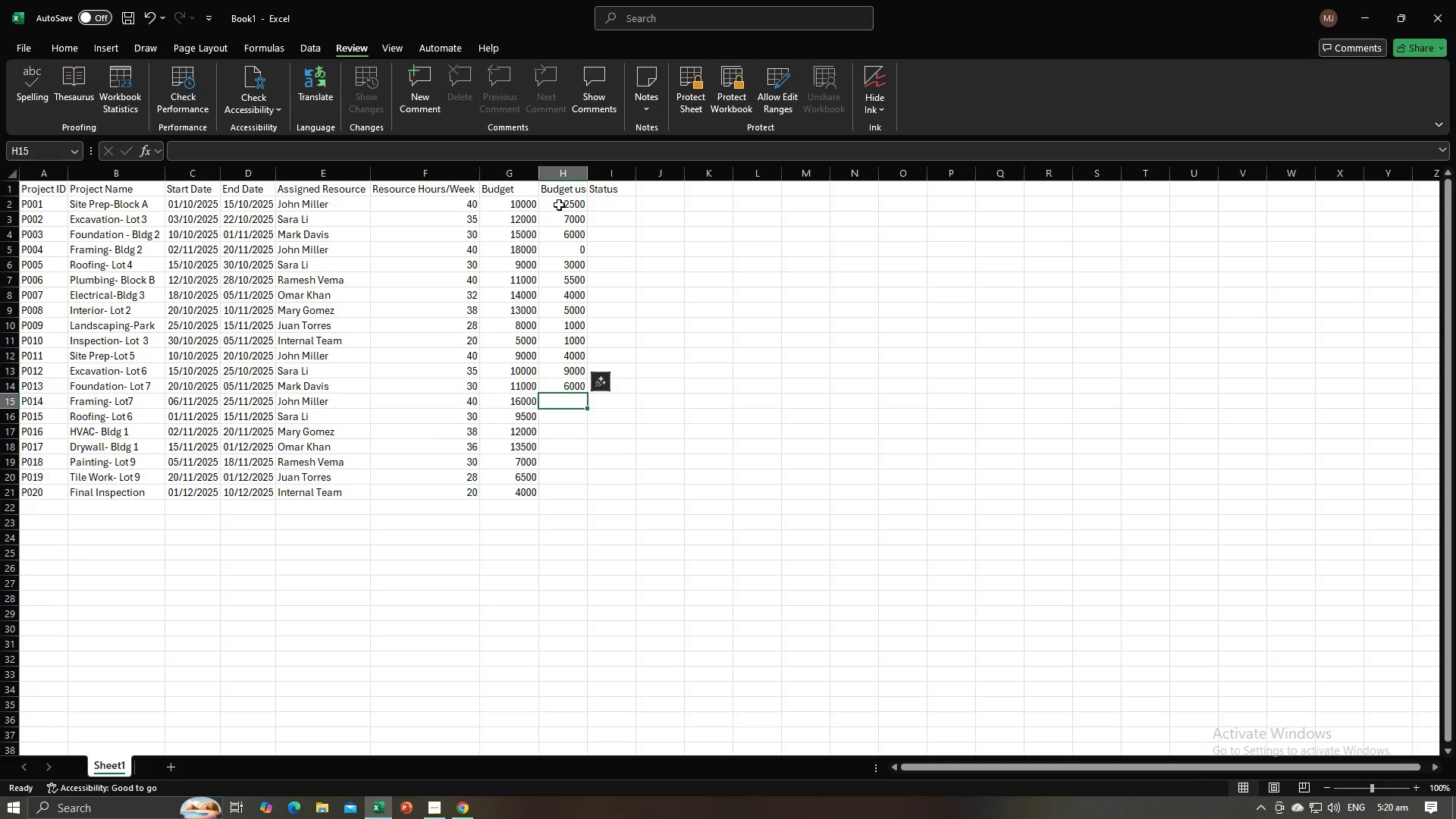 
key(Alt+Tab)
 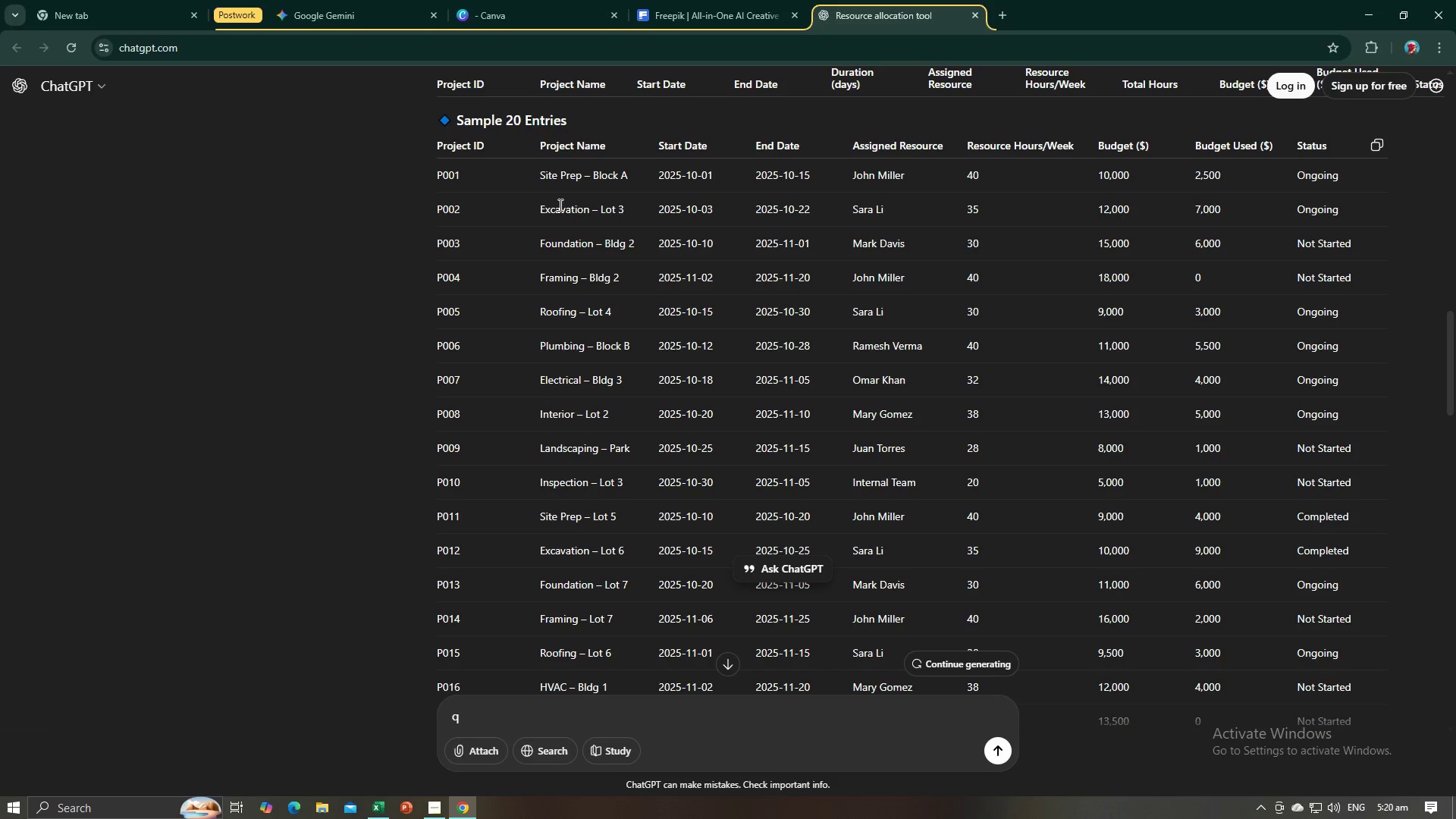 
key(Alt+AltLeft)
 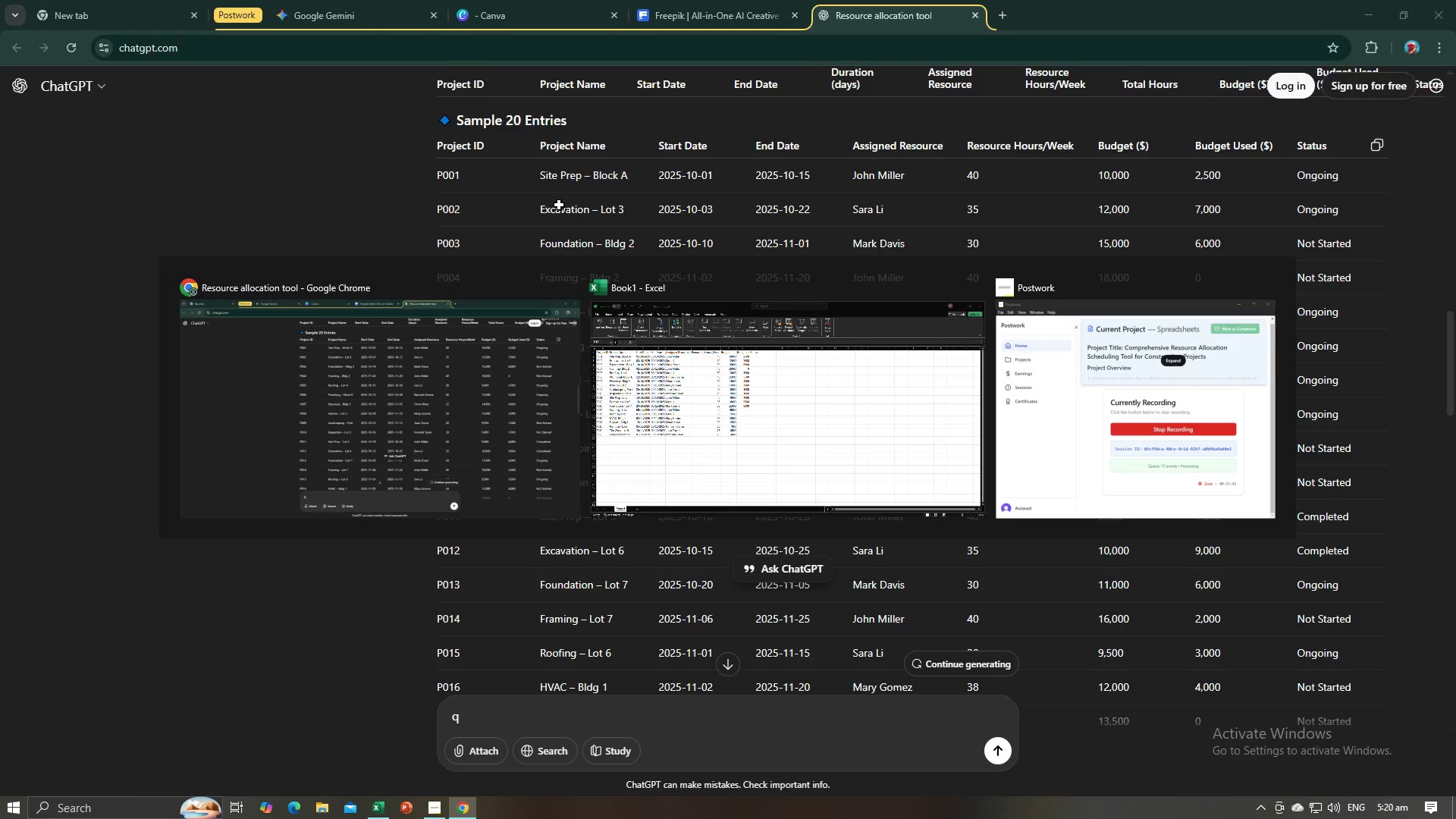 
key(Alt+Tab)
 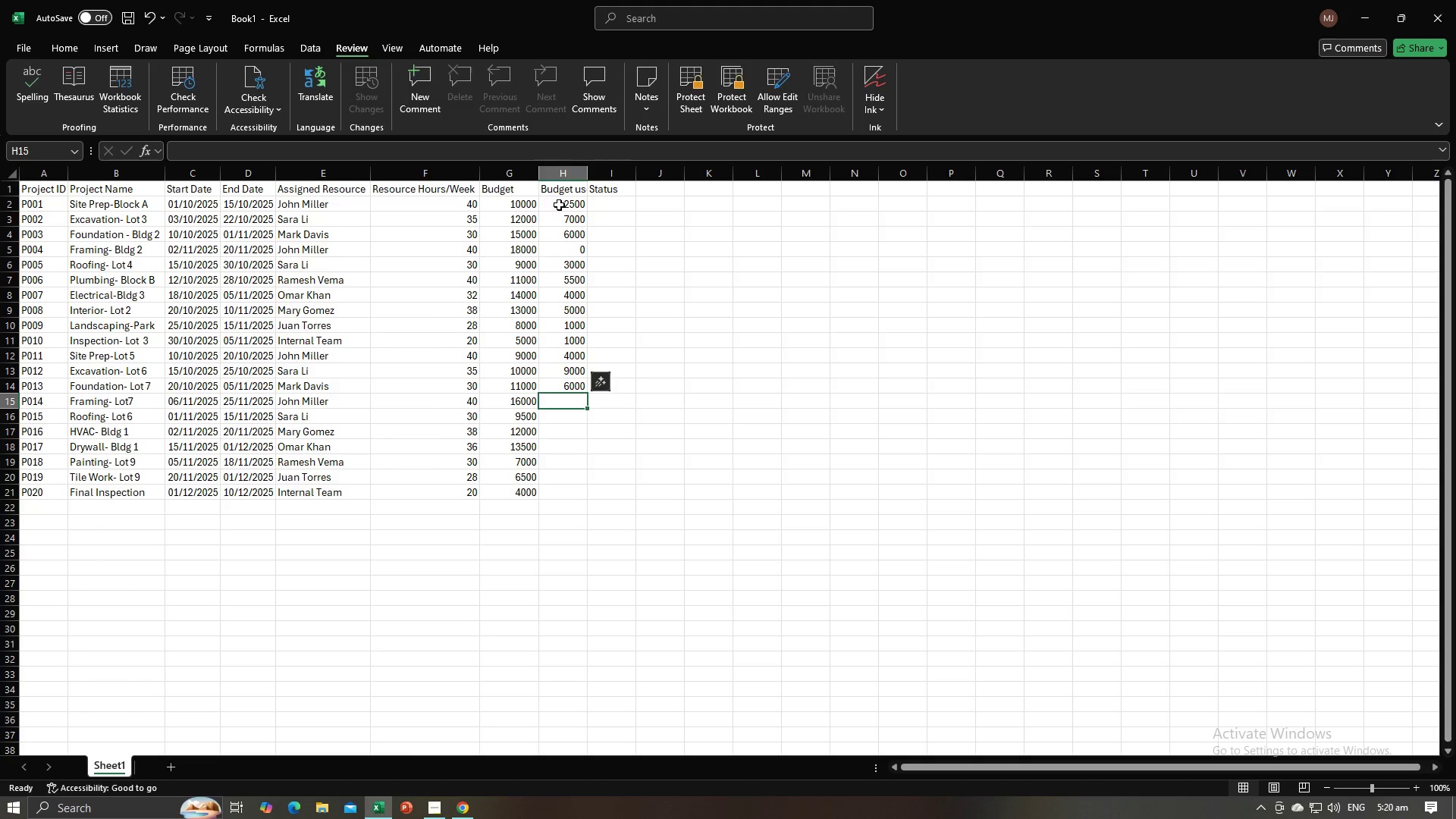 
key(Numpad2)
 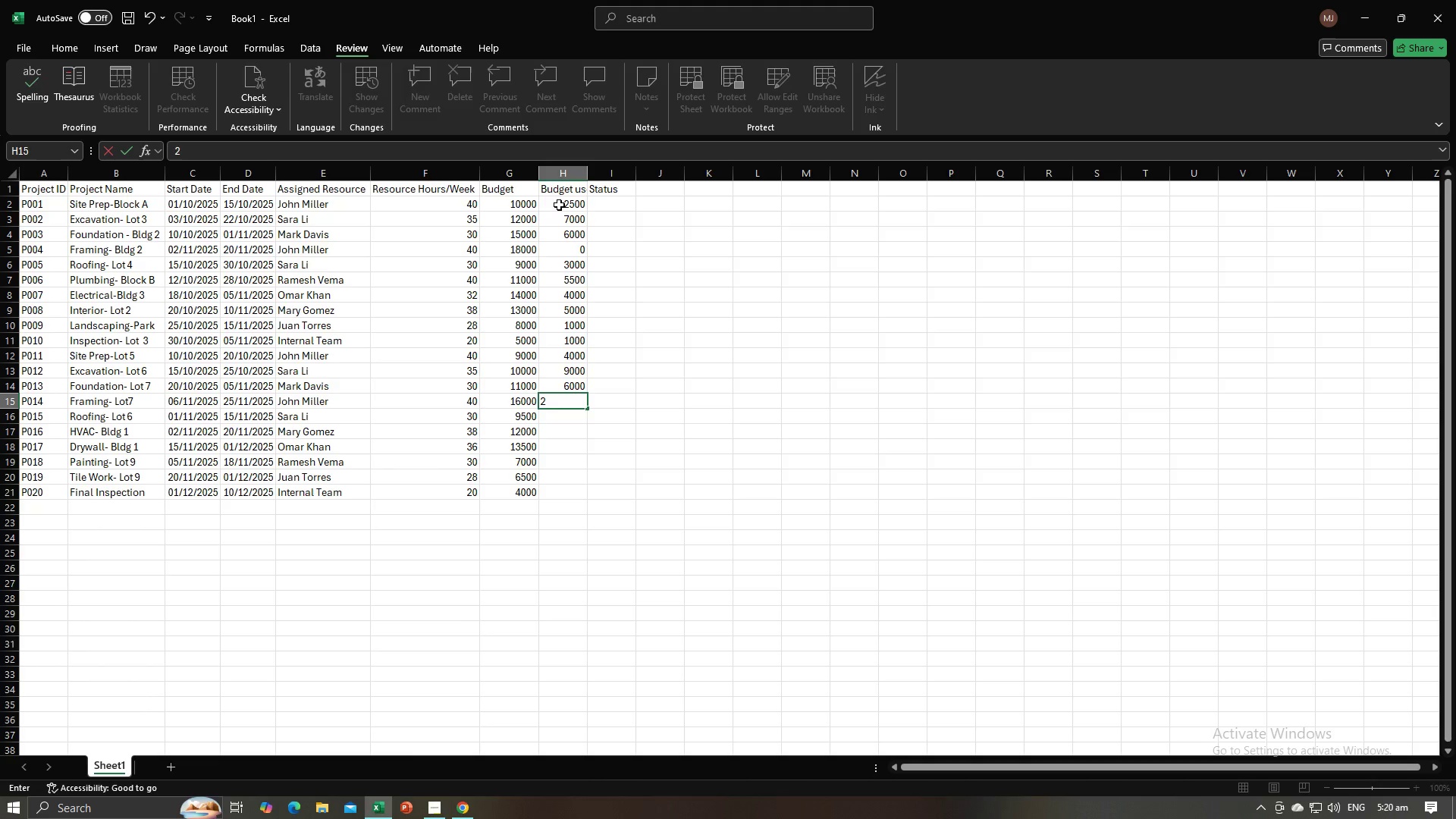 
key(Numpad0)
 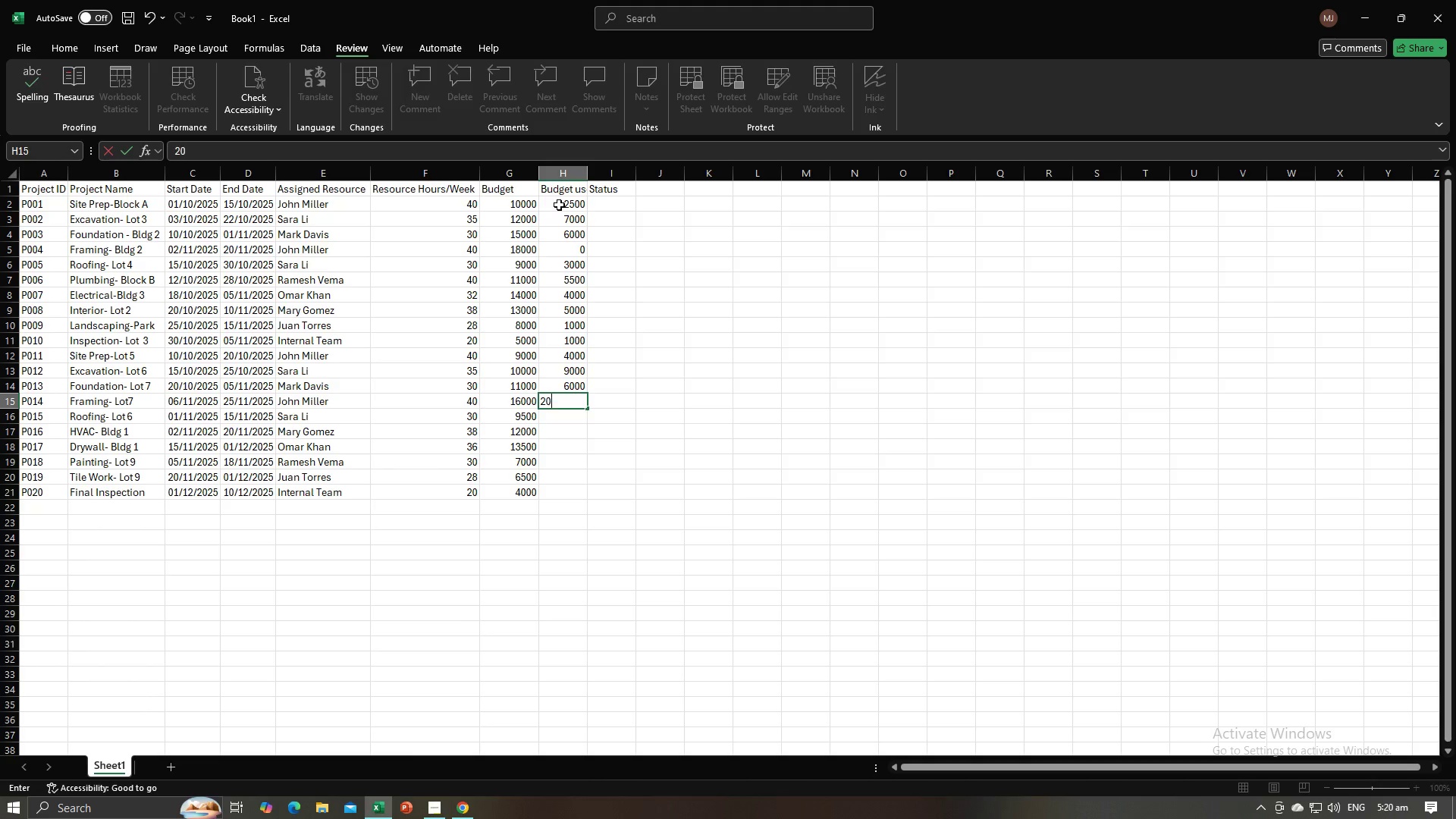 
key(Numpad0)
 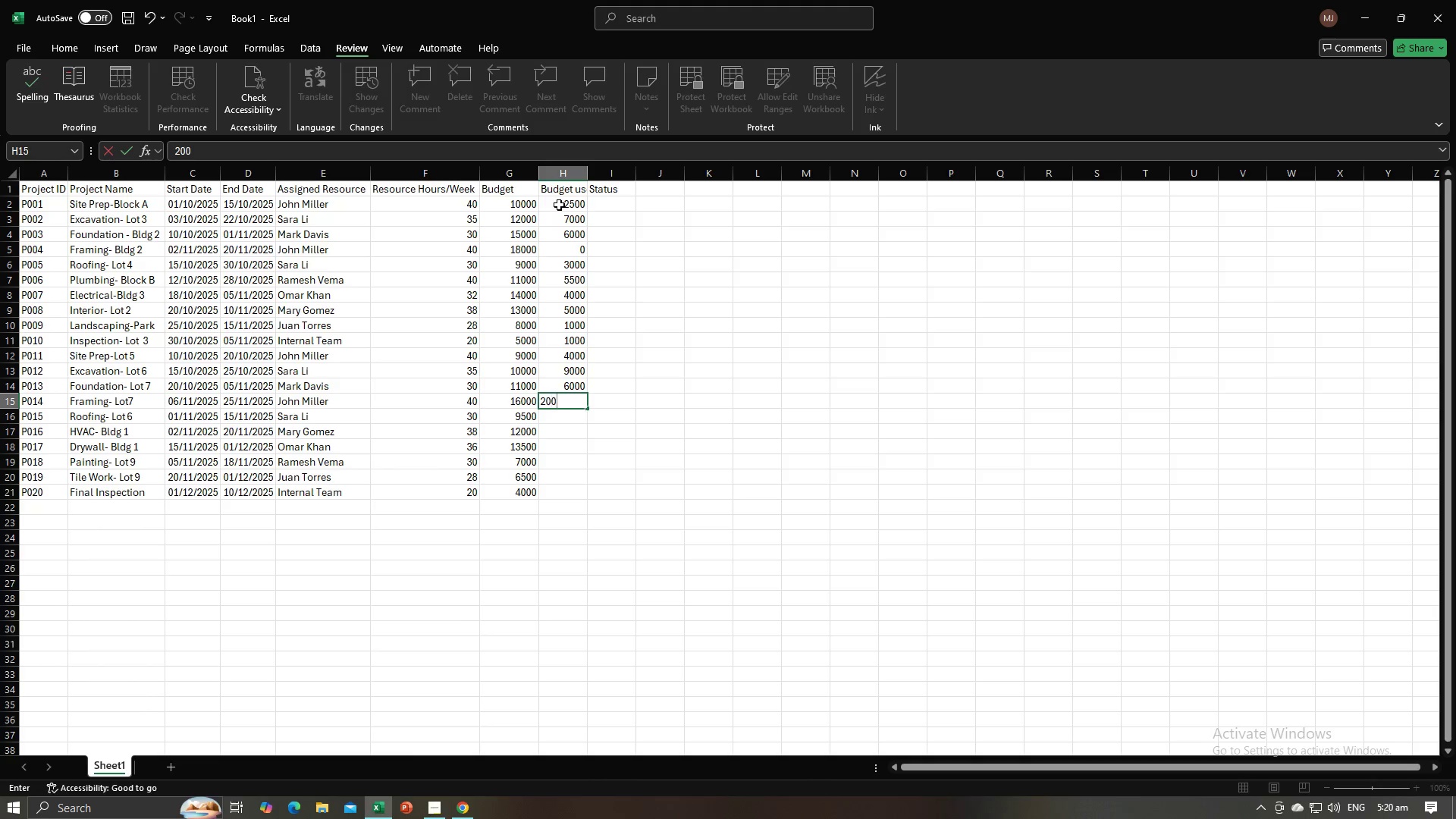 
key(Numpad0)
 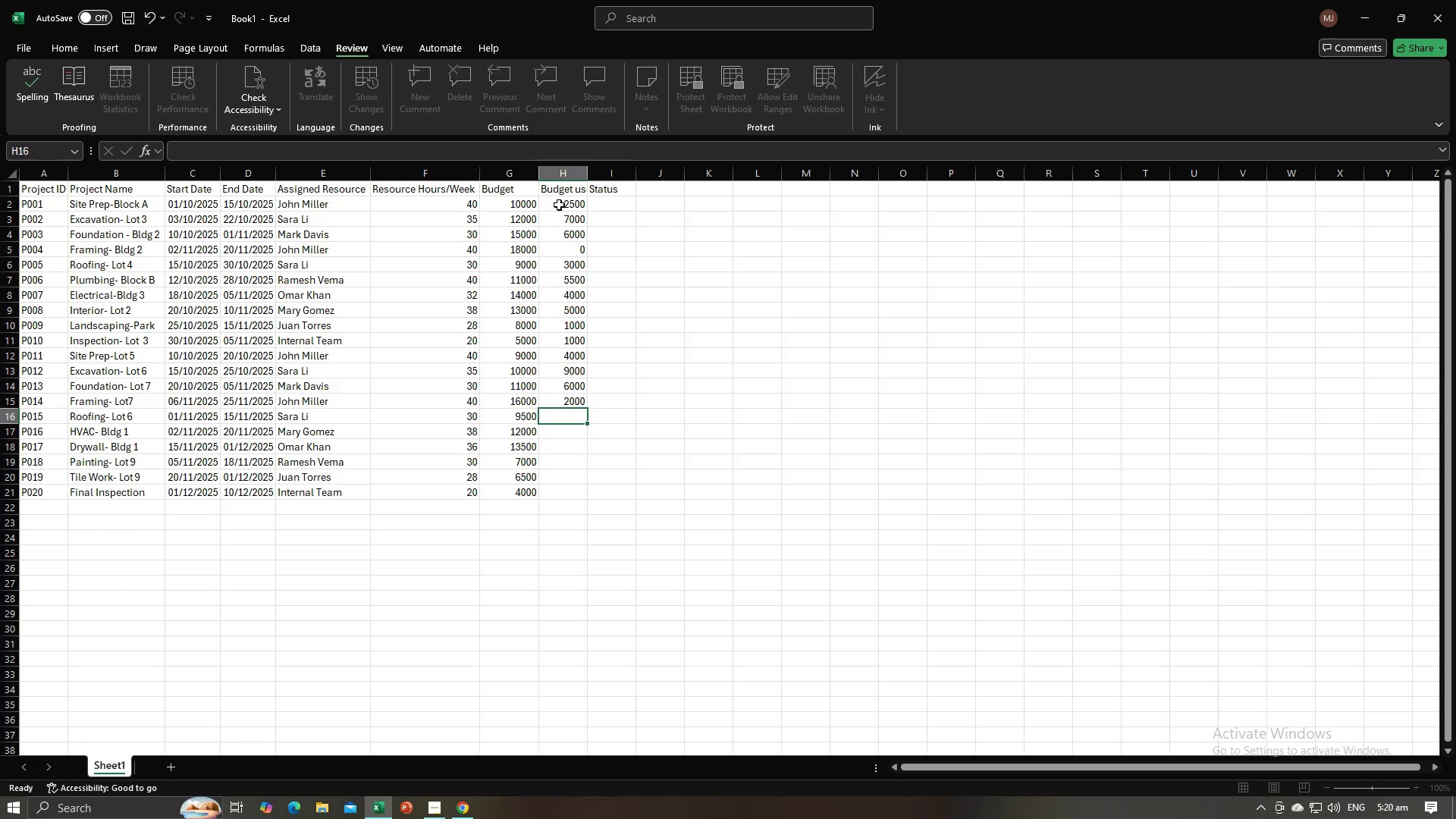 
key(NumpadEnter)
 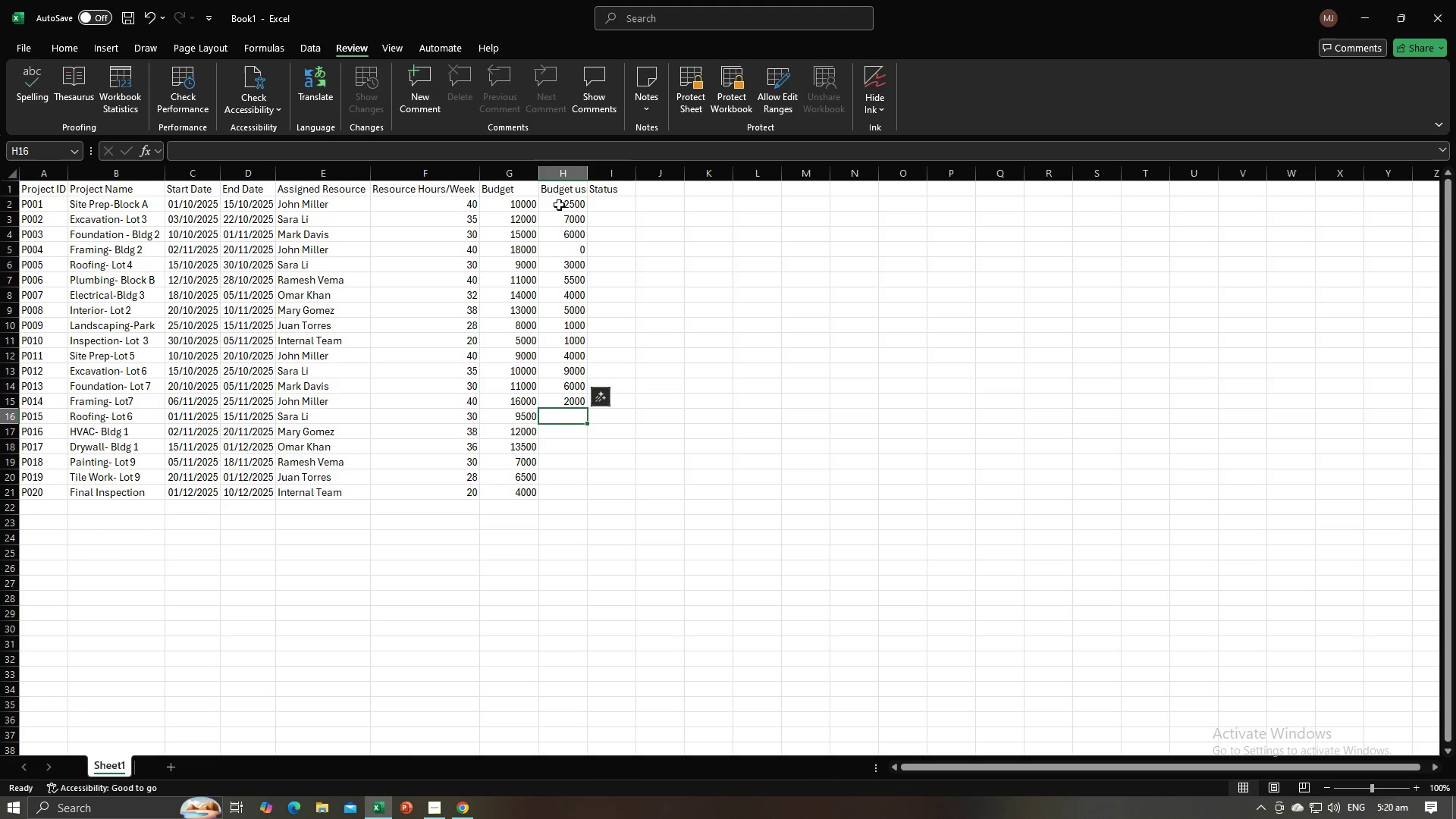 
key(Numpad3)
 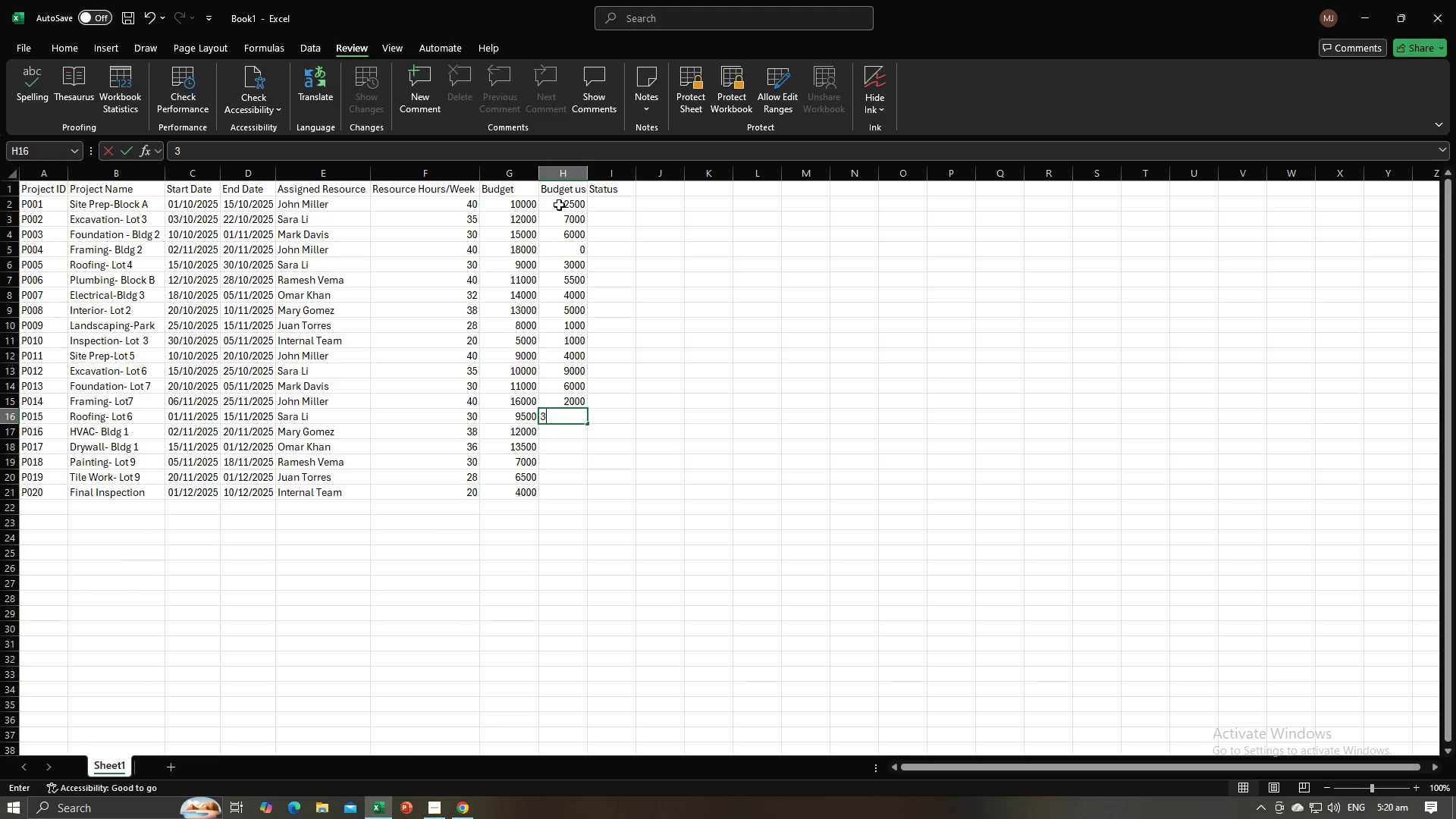 
key(Numpad0)
 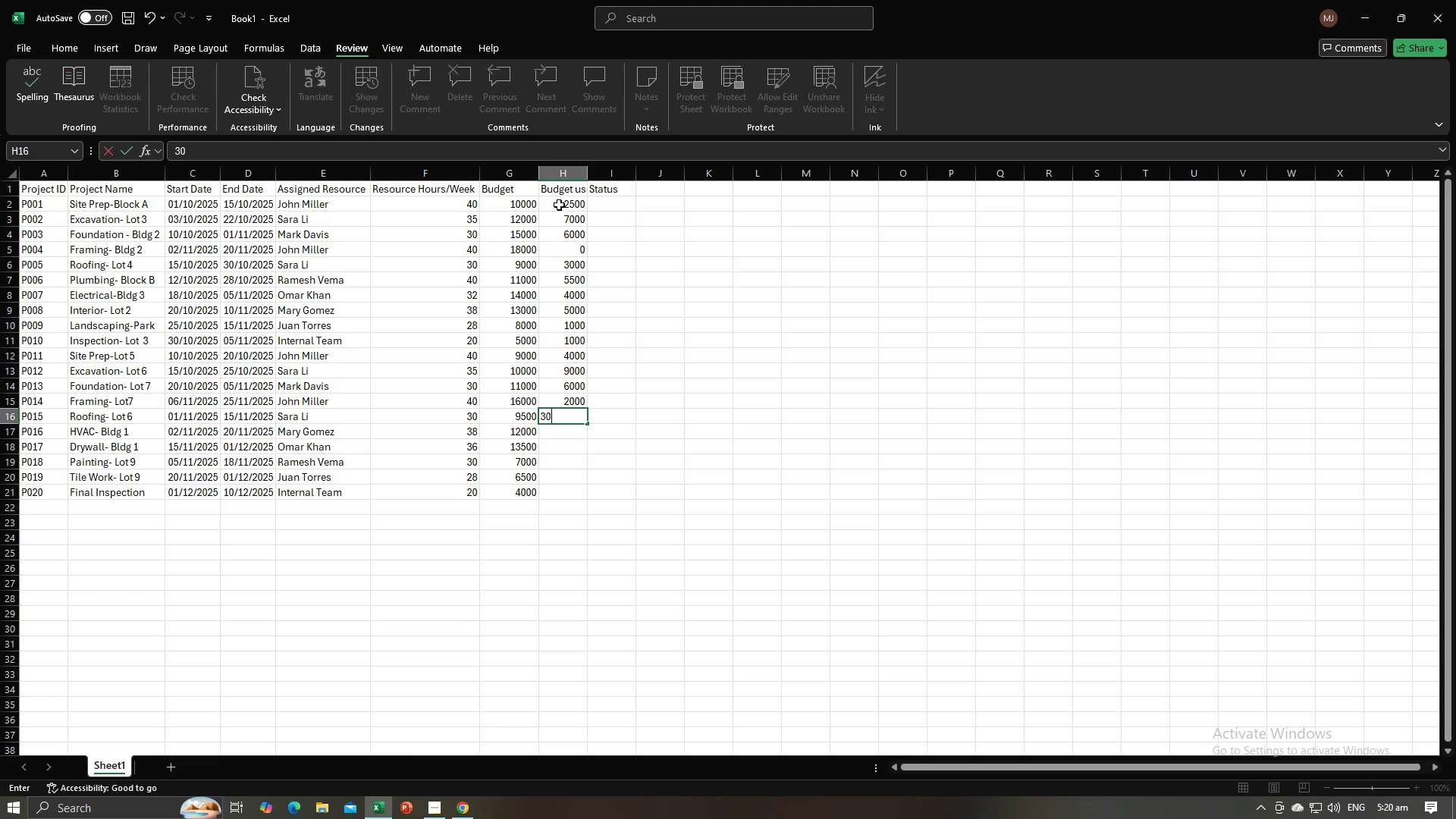 
key(Numpad0)
 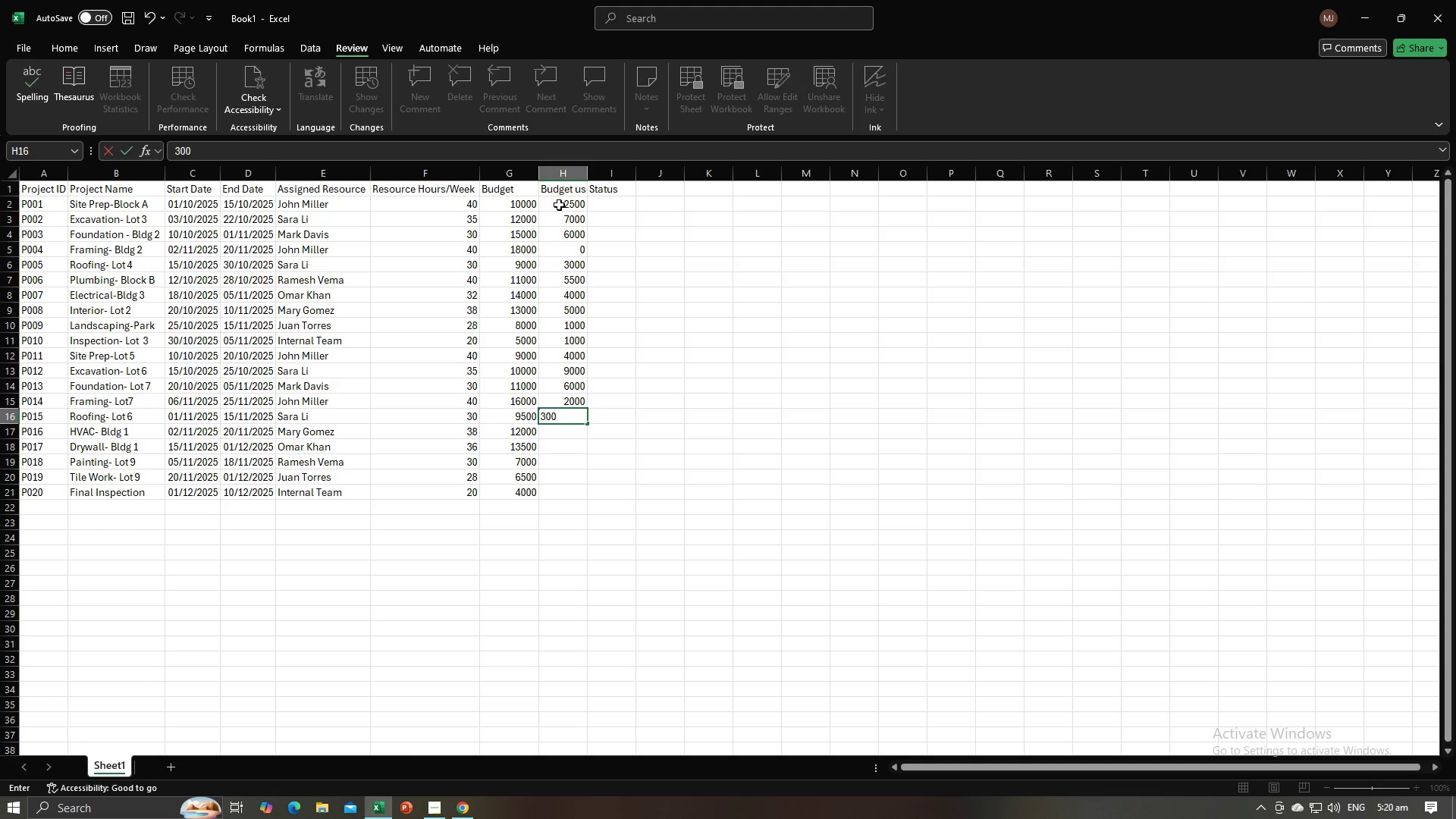 
key(Numpad0)
 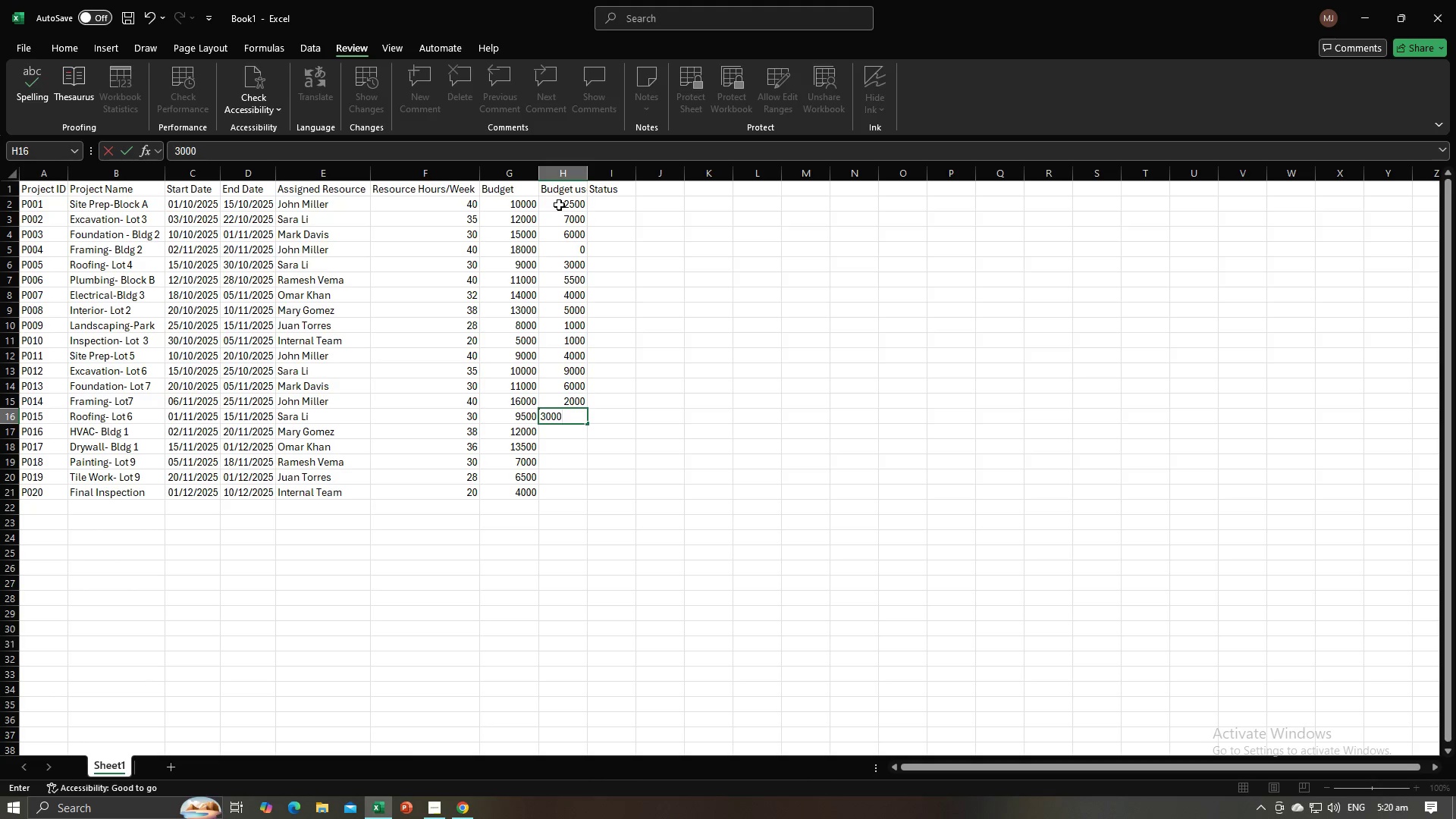 
key(NumpadEnter)
 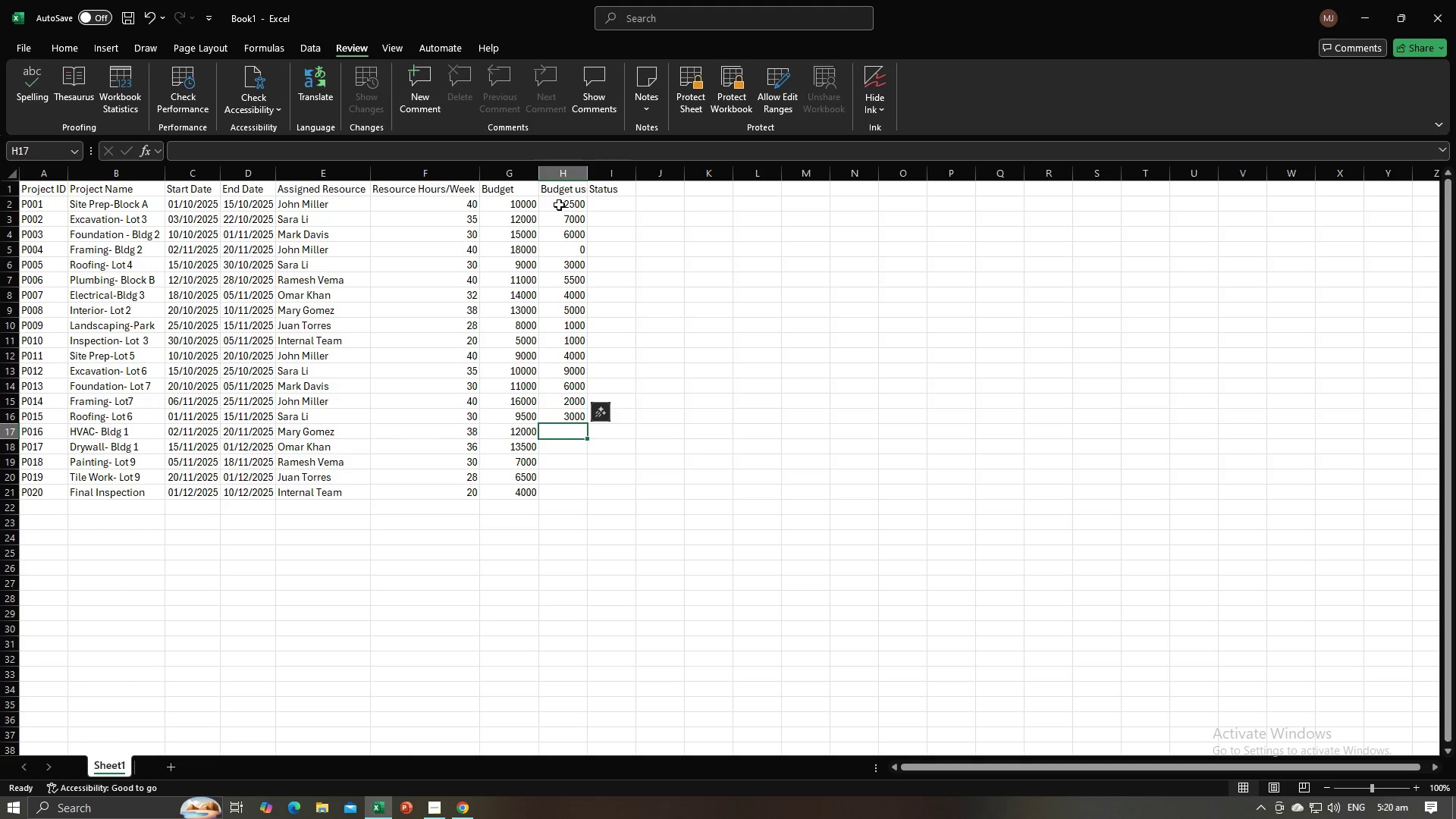 
key(Numpad1)
 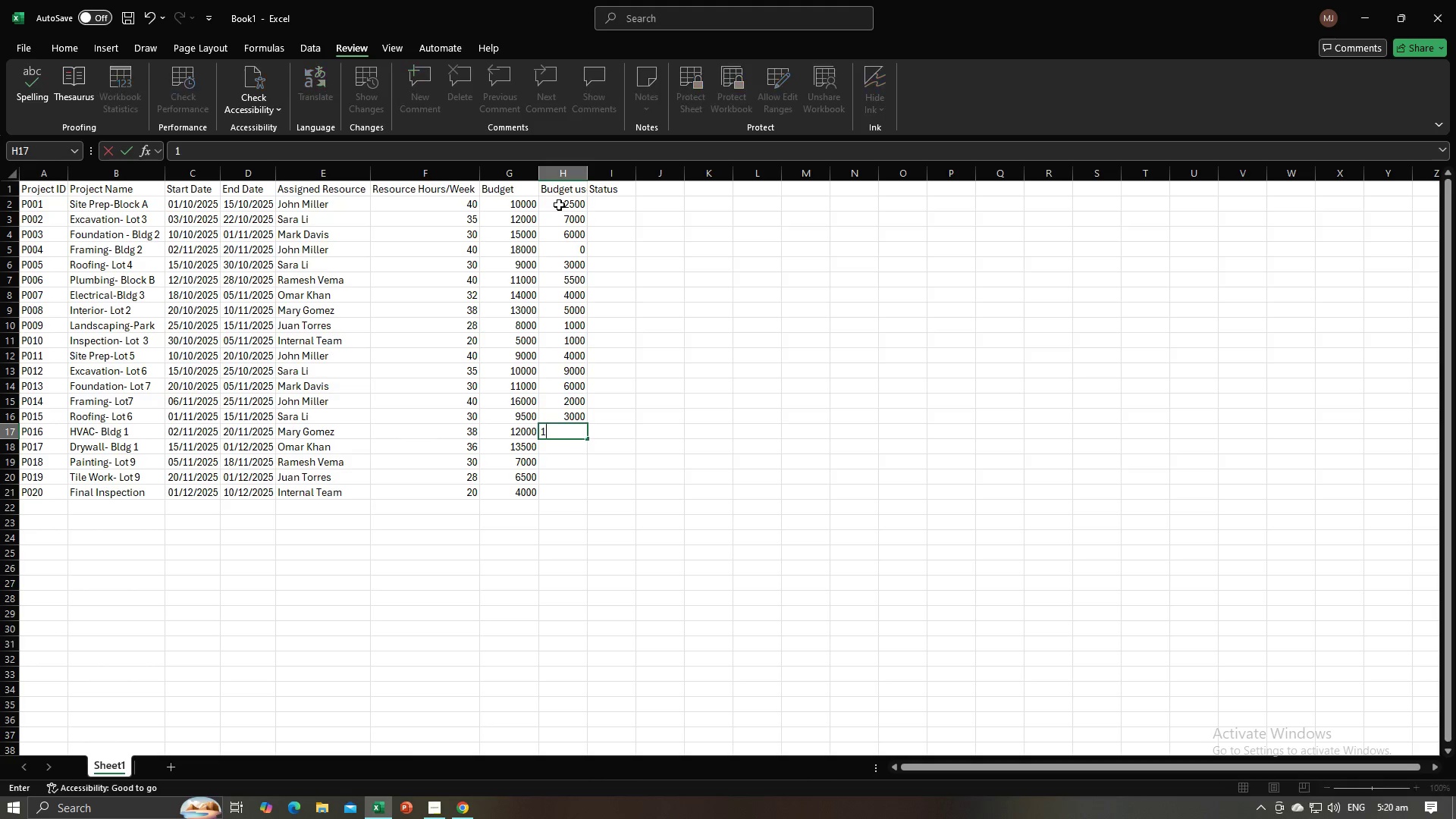 
key(Numpad0)
 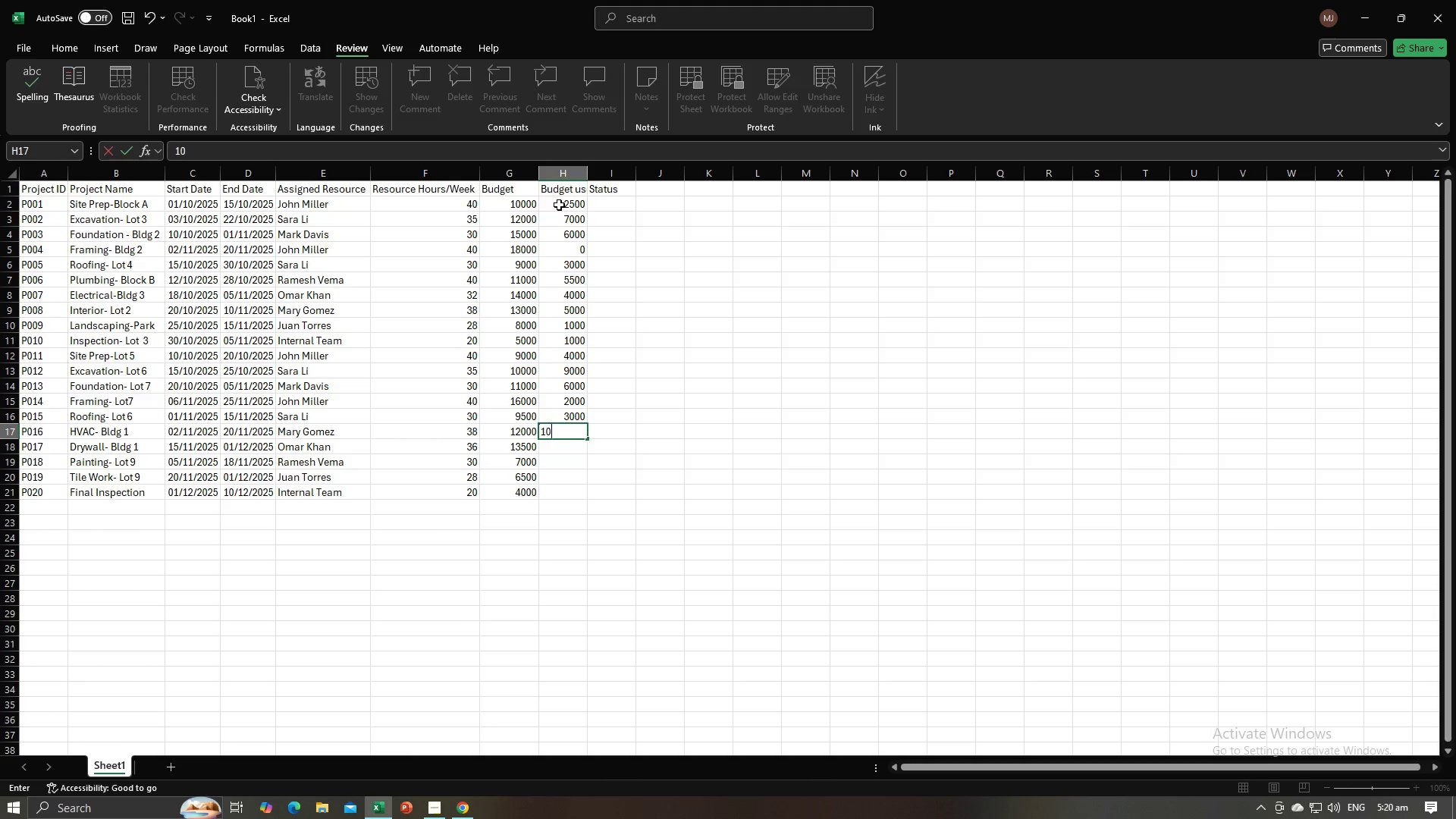 
key(Numpad0)
 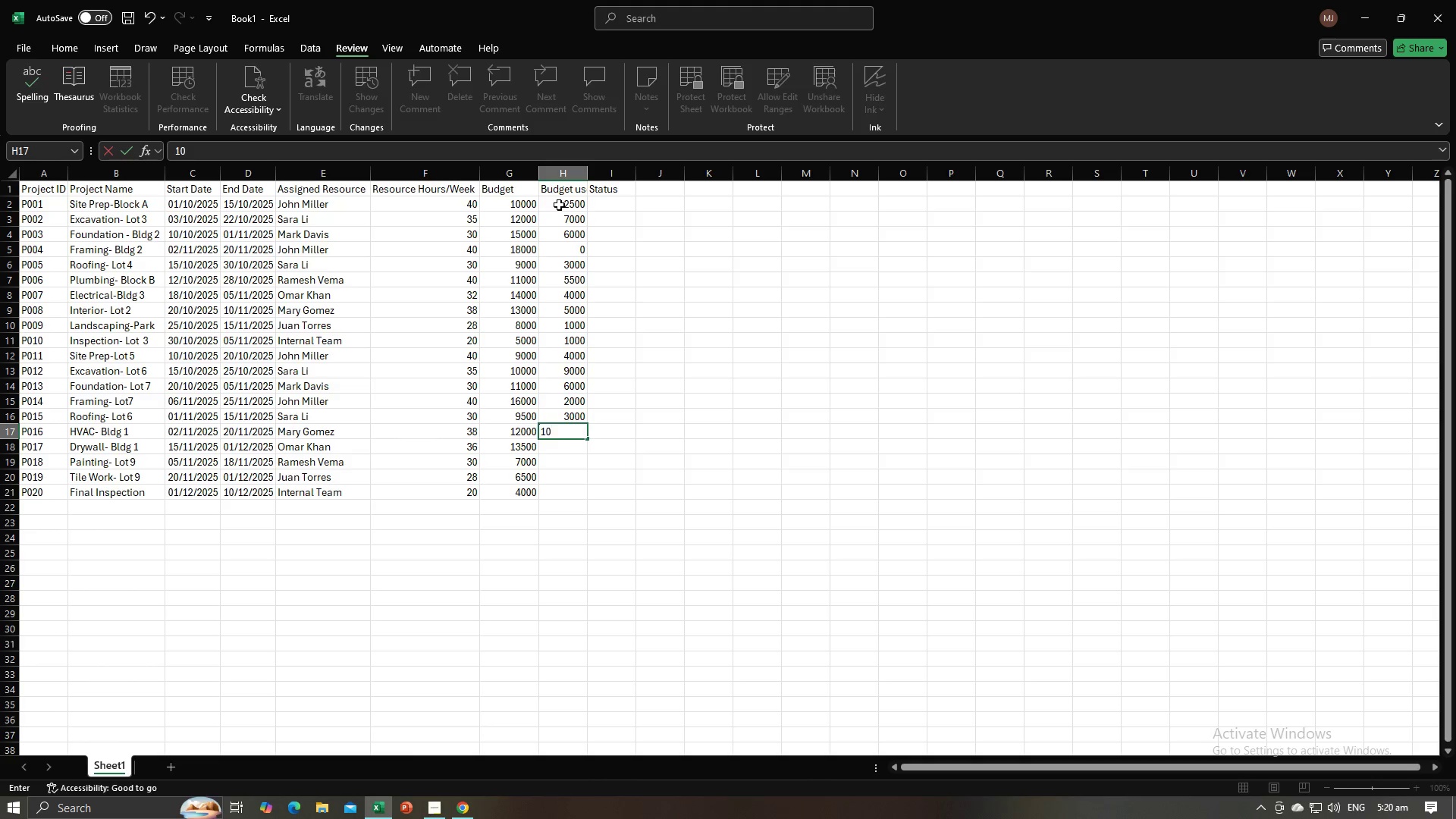 
key(Numpad0)
 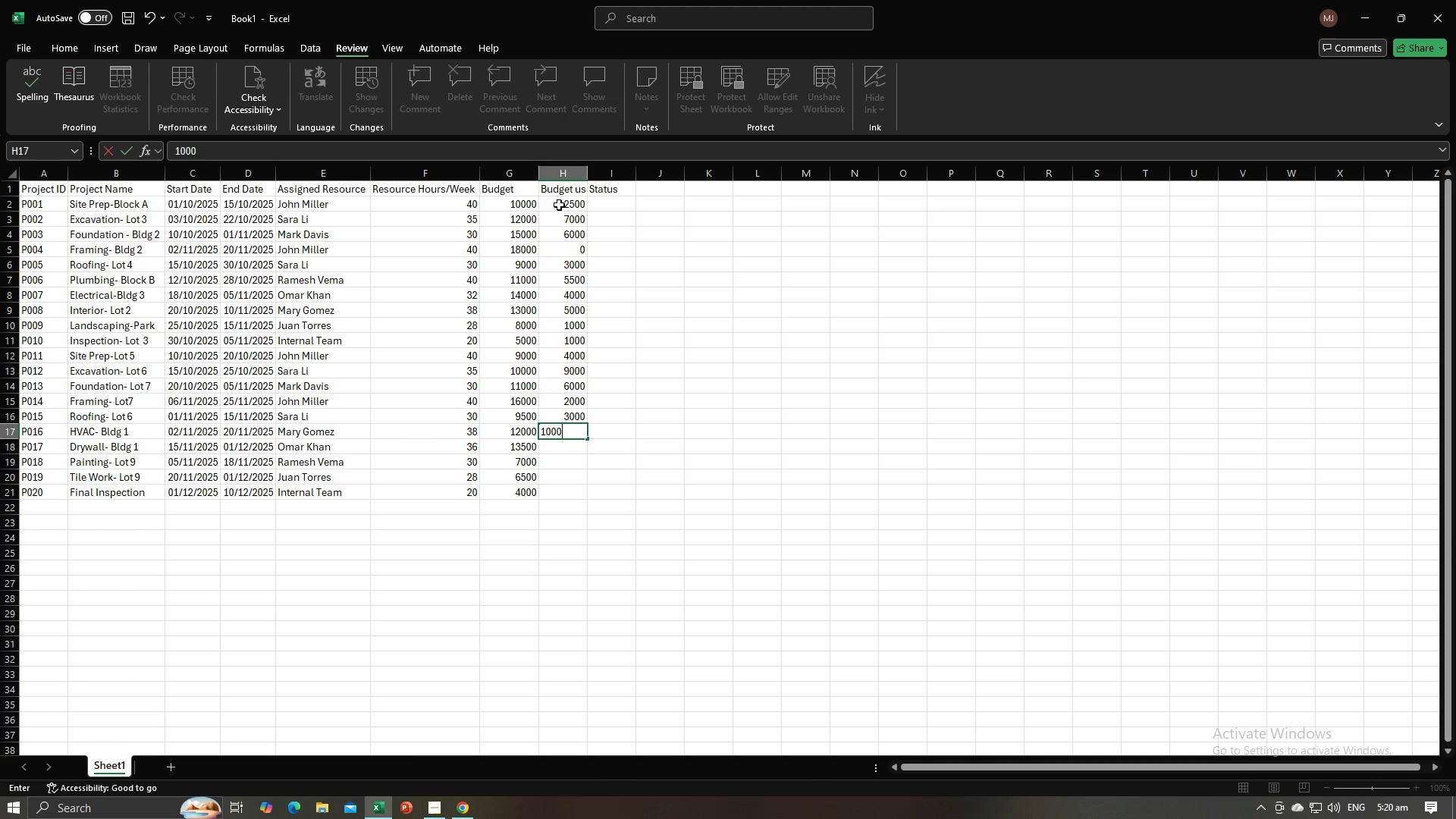 
key(Backspace)
 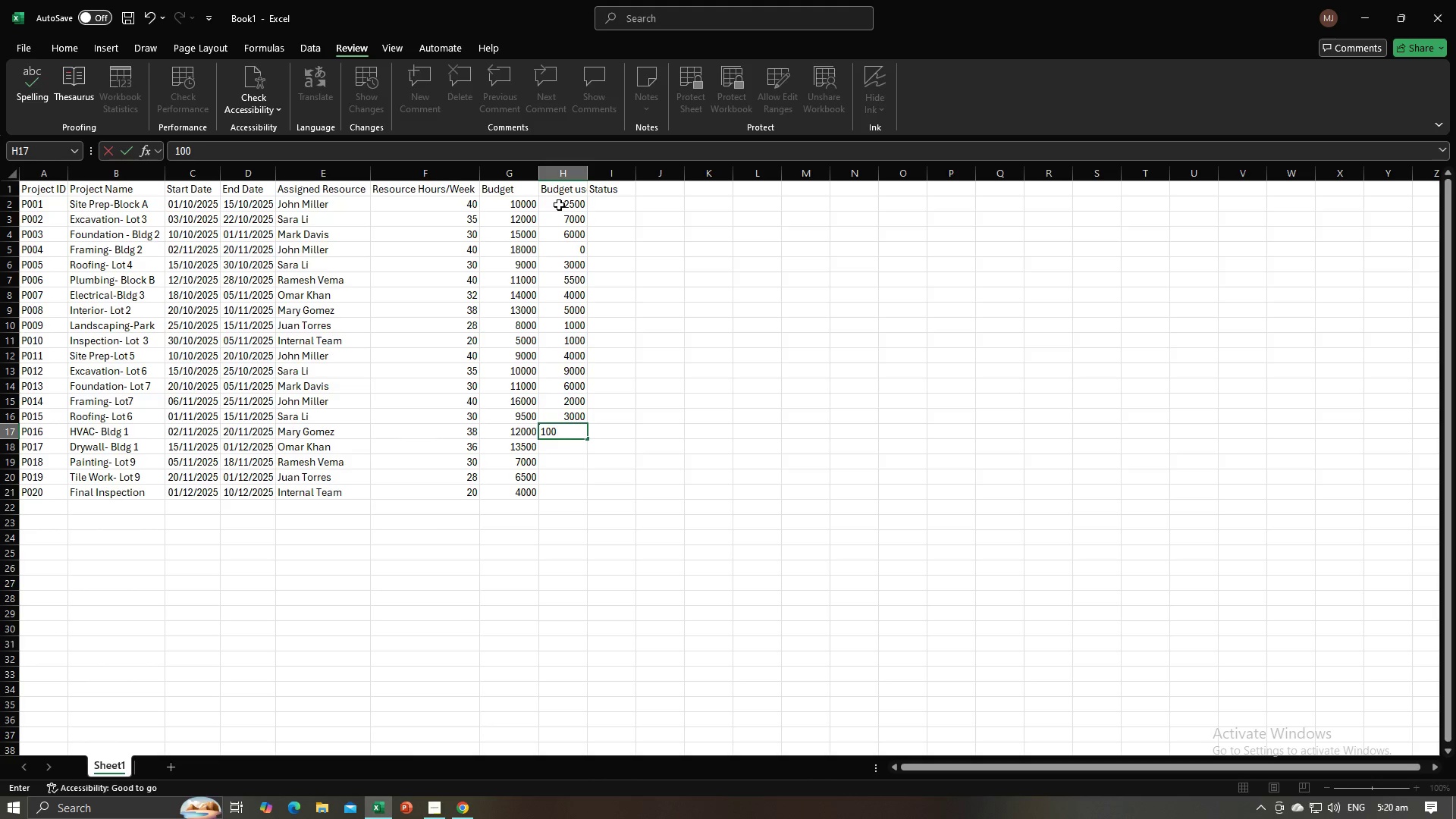 
key(Backspace)
 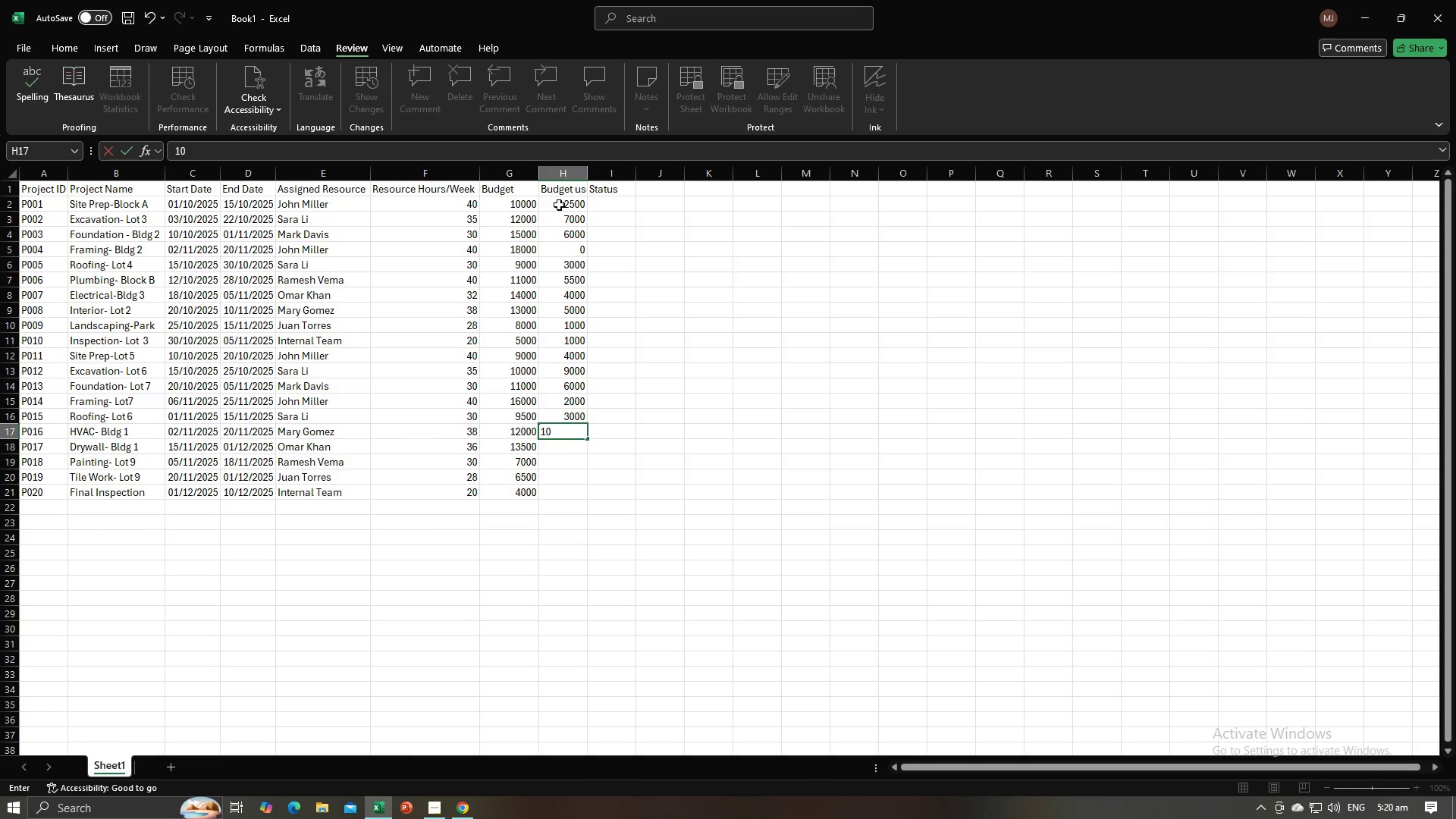 
key(Backspace)
 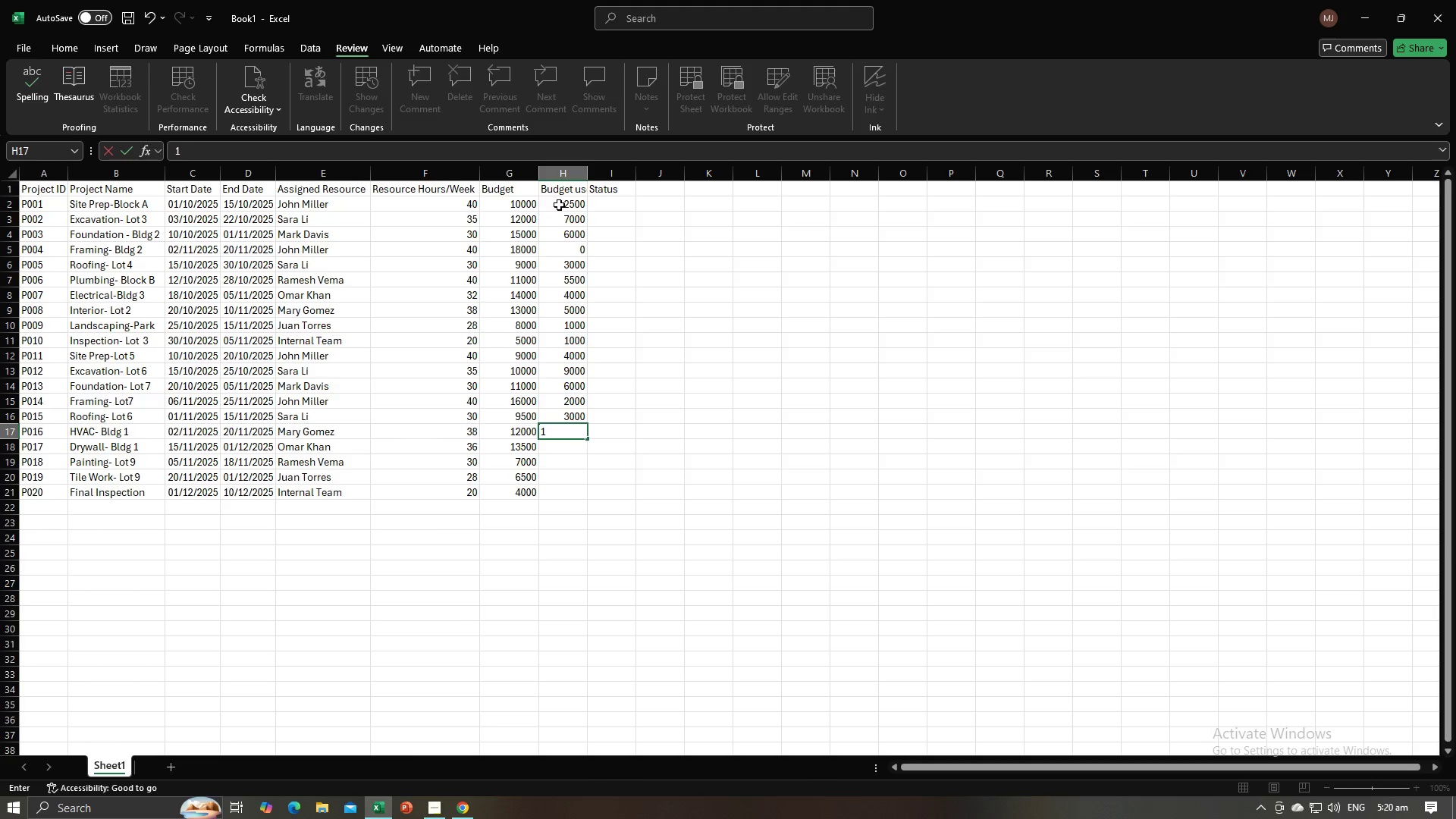 
key(Backspace)
 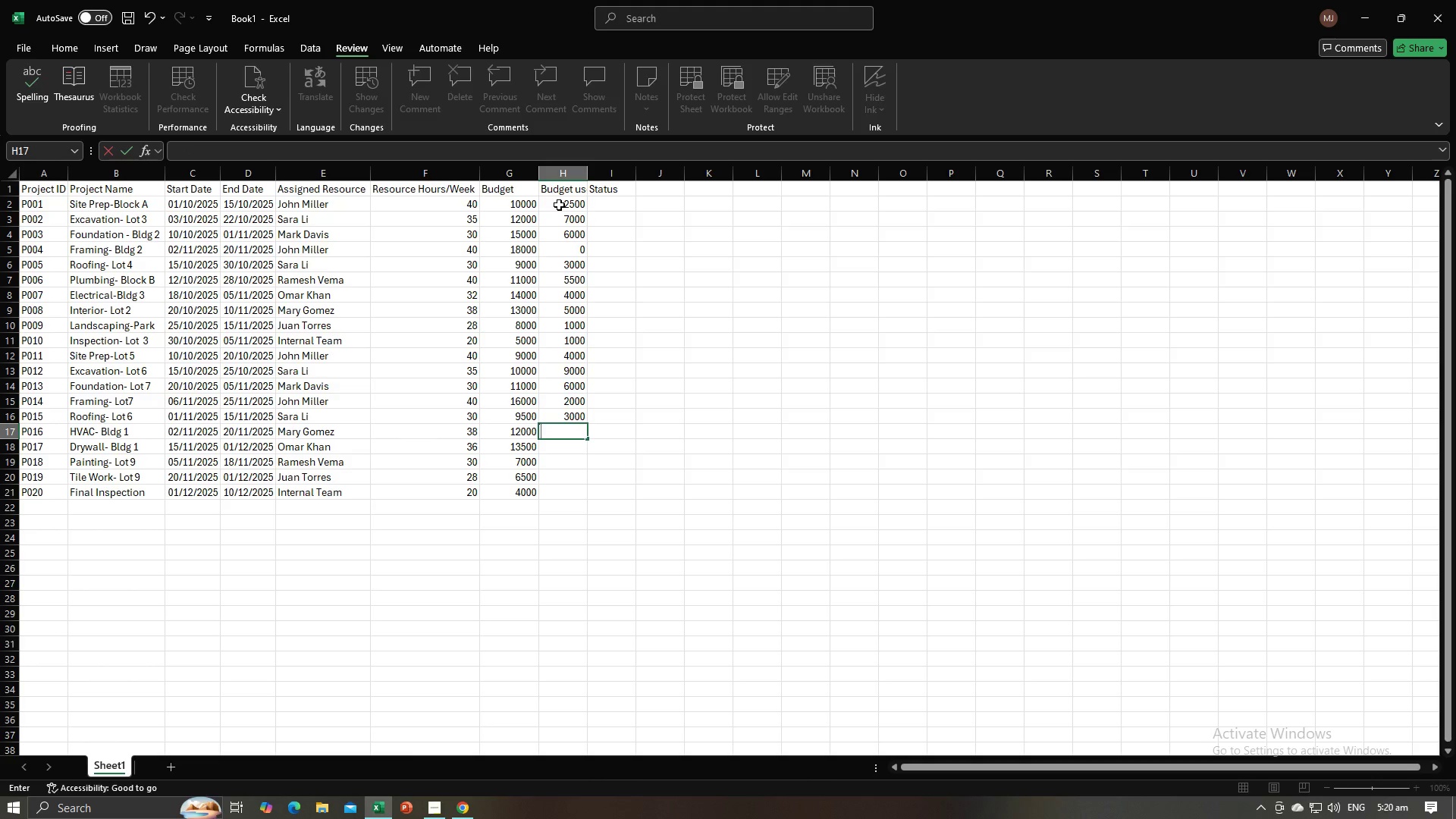 
key(Numpad4)
 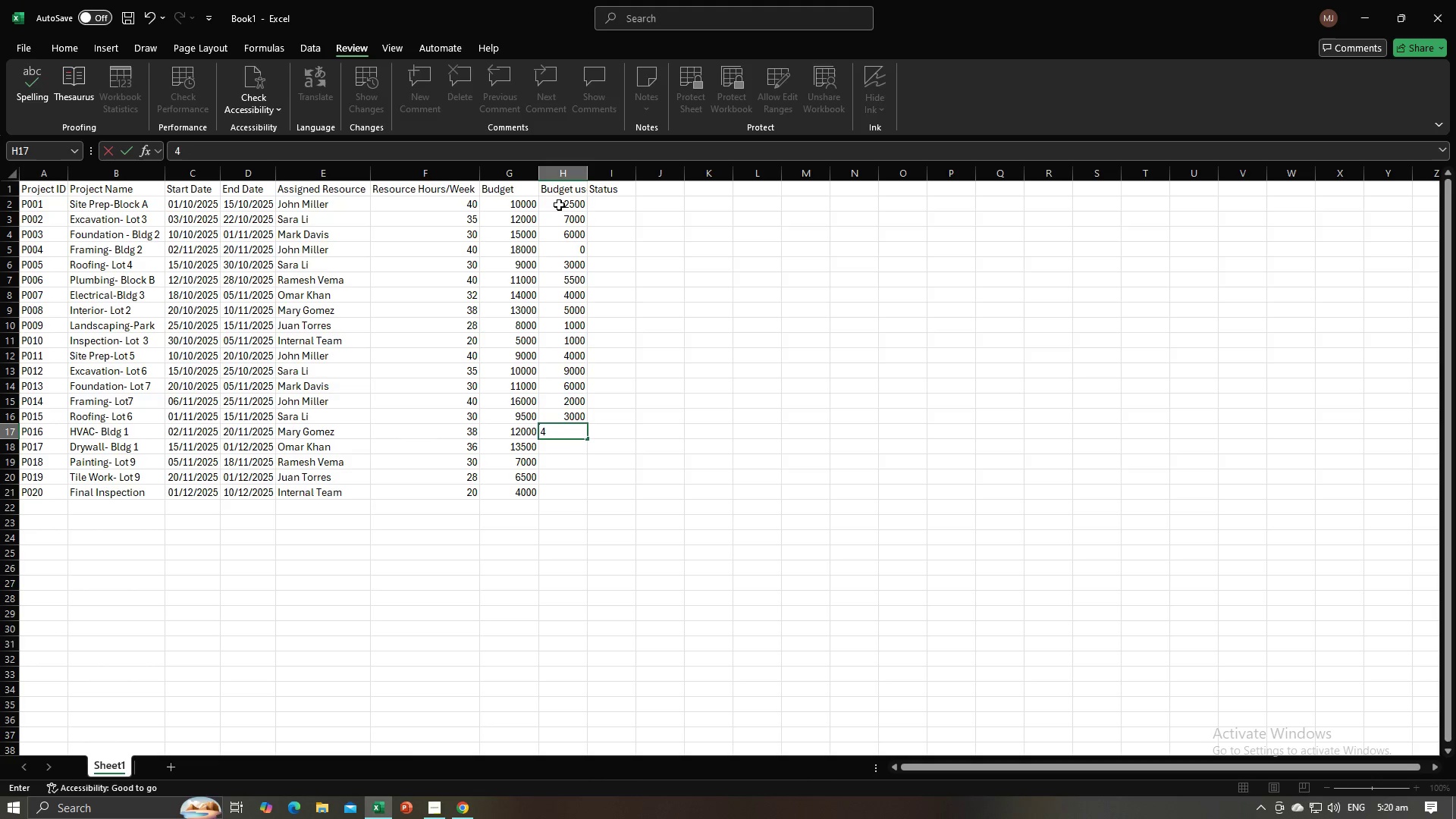 
key(Numpad0)
 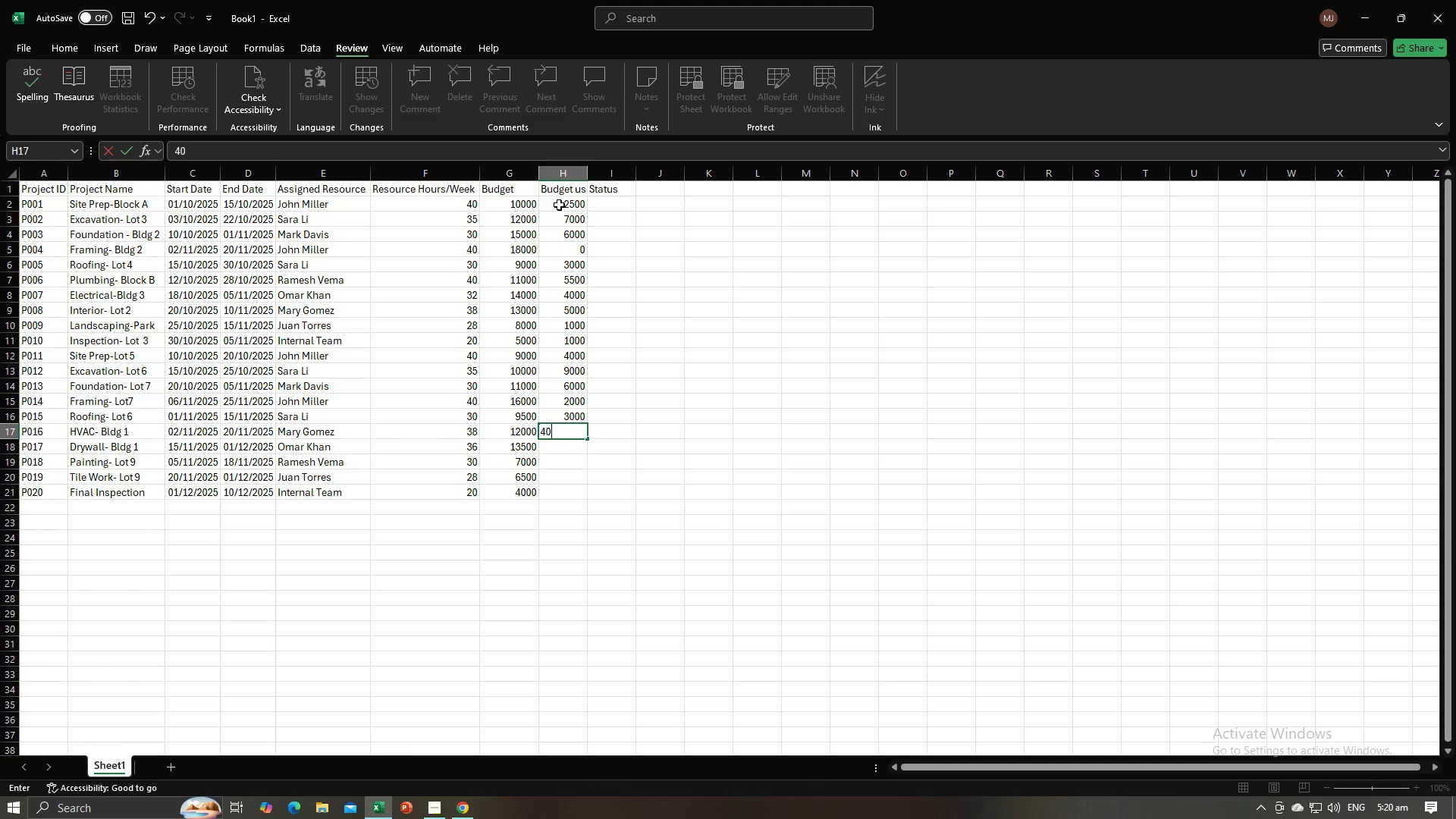 
key(Numpad0)
 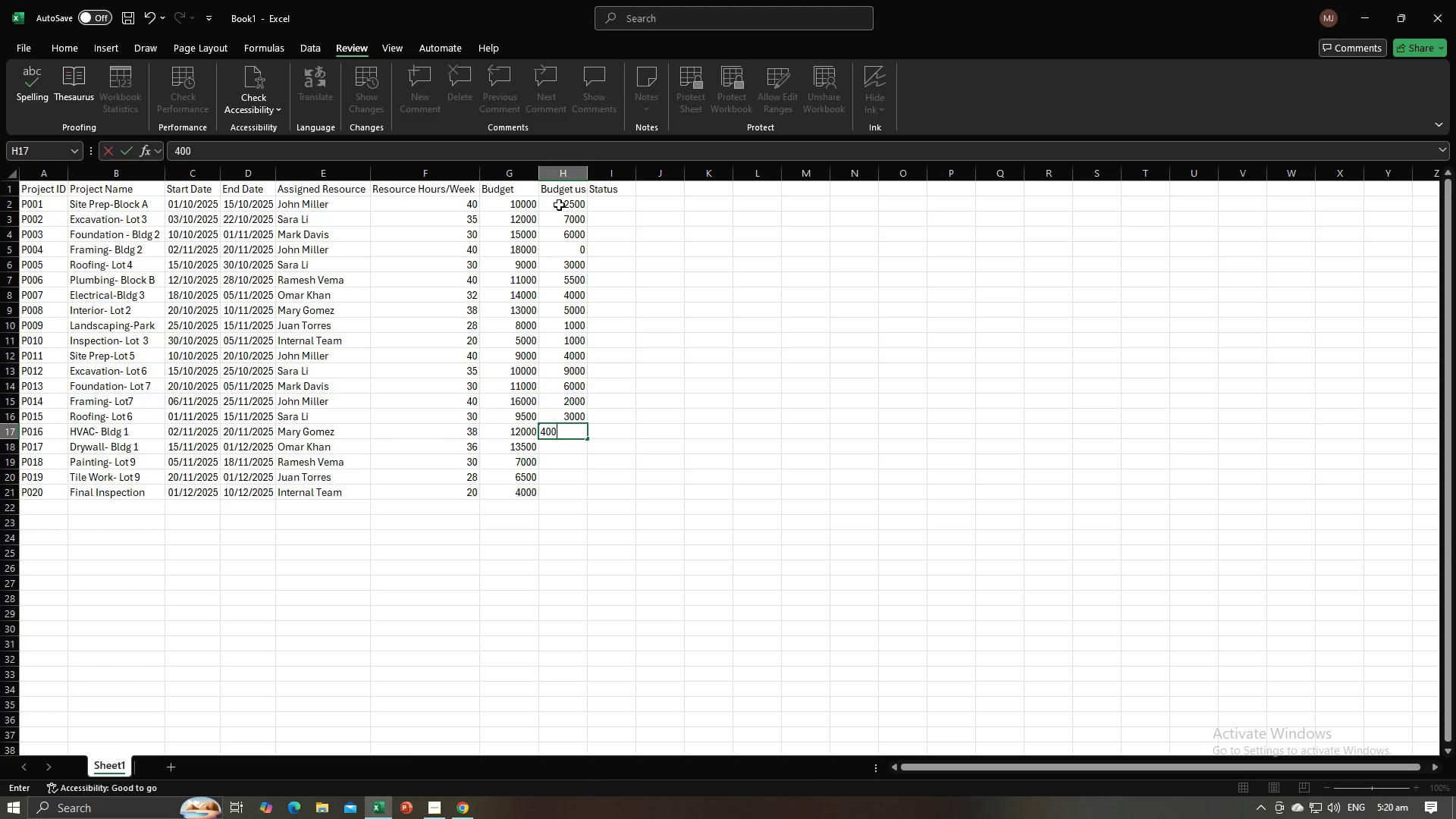 
key(Numpad0)
 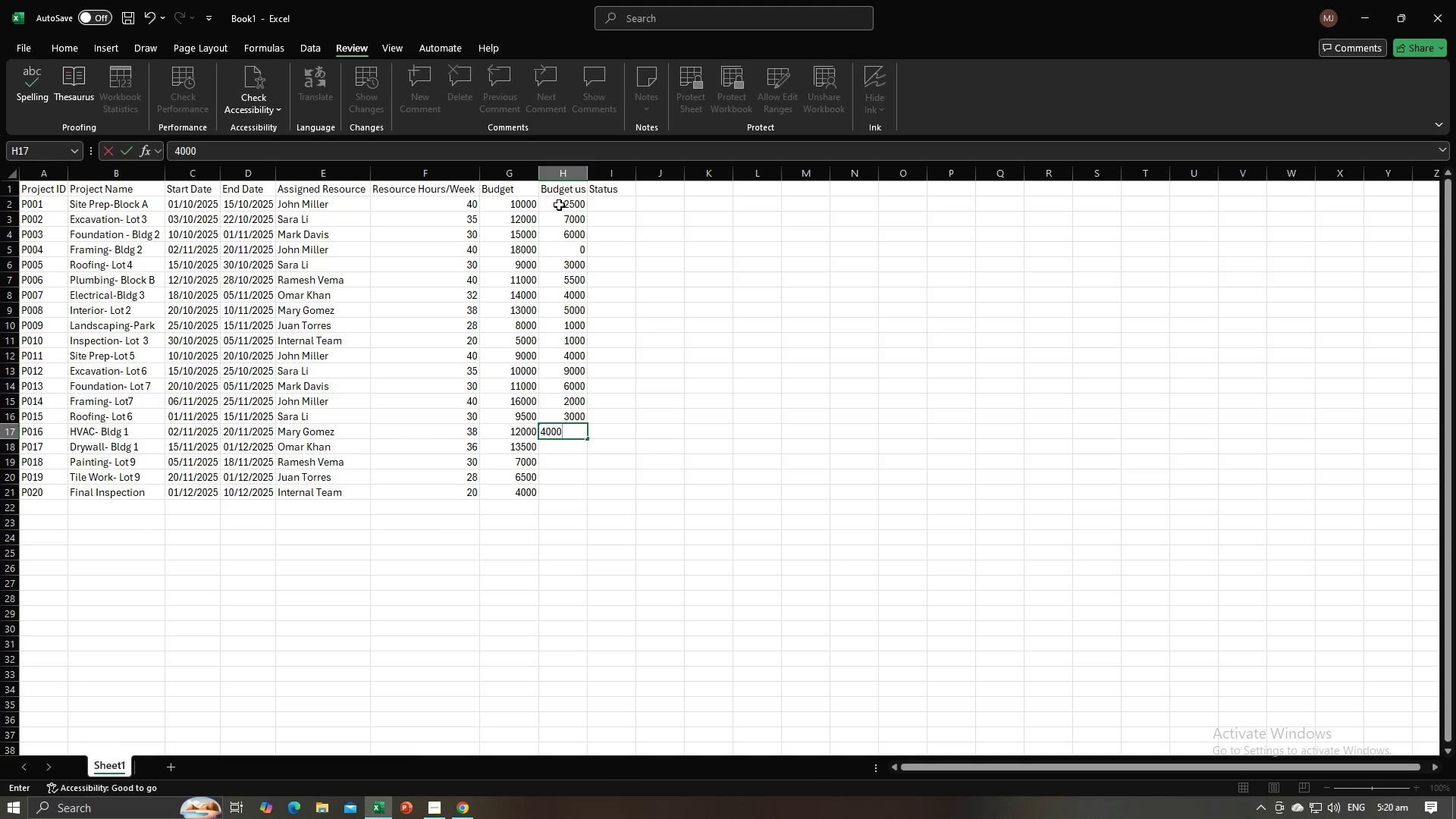 
key(NumpadEnter)
 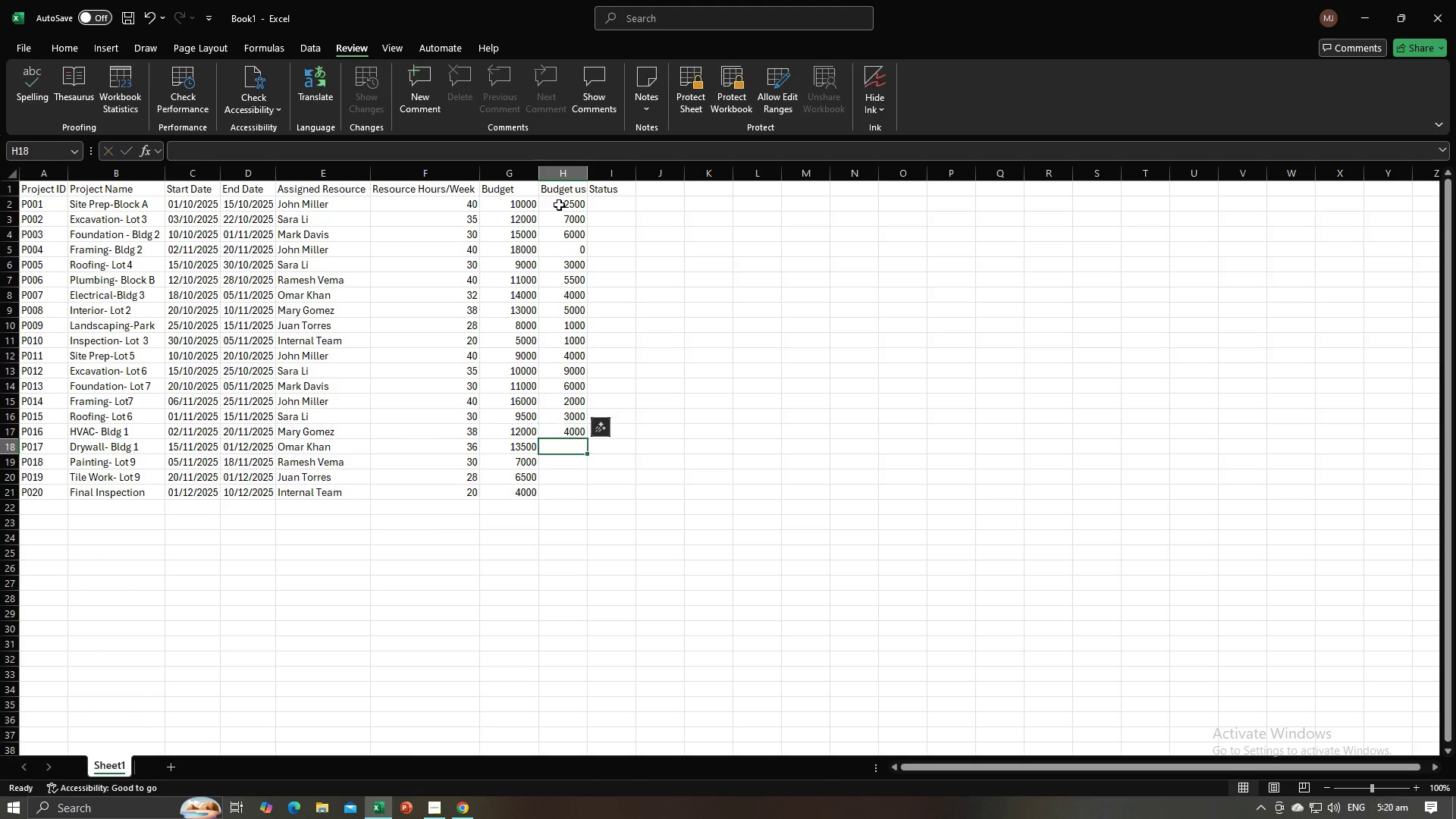 
key(Alt+AltLeft)
 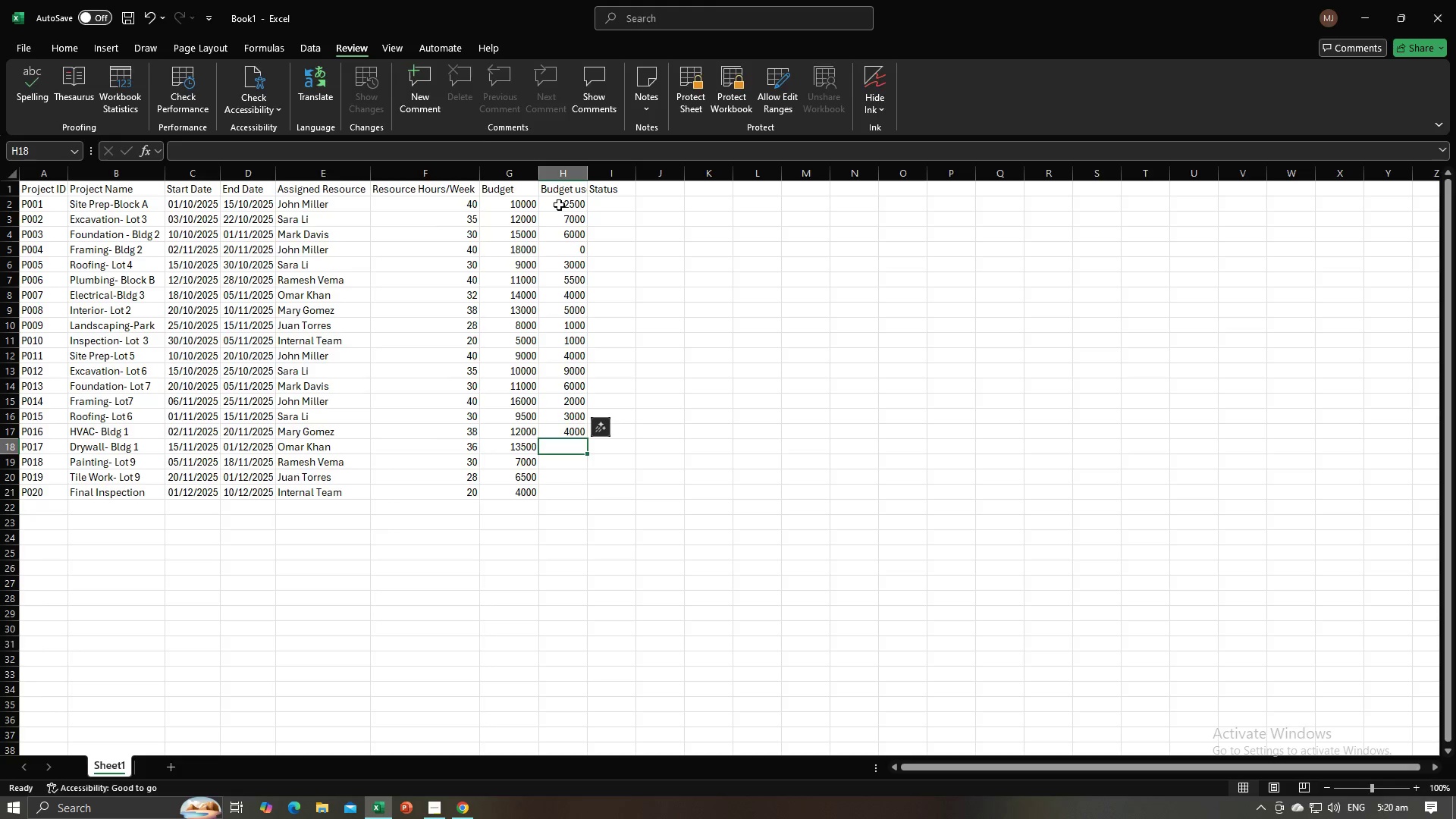 
key(Alt+Tab)
 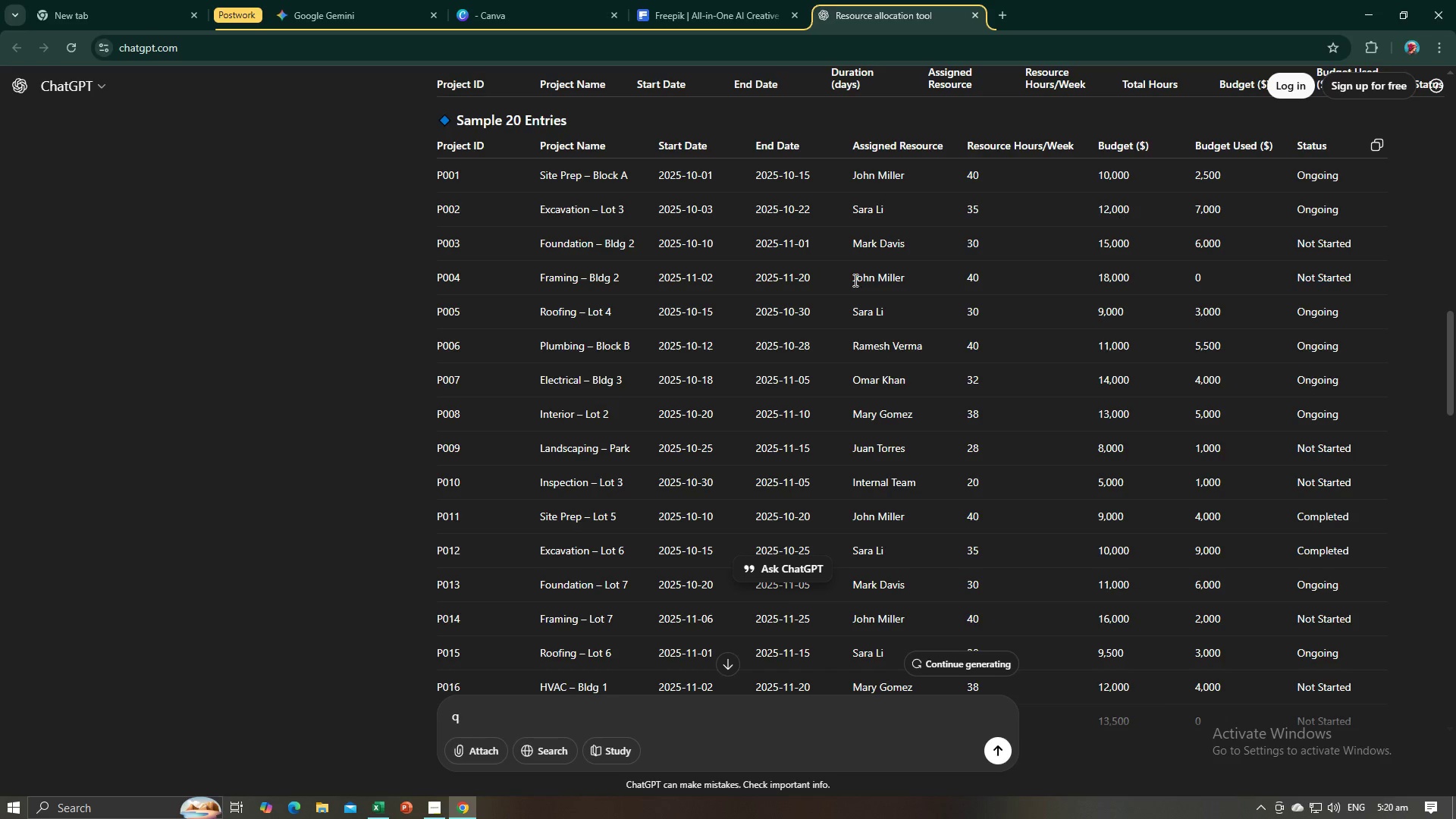 
scroll: coordinate [892, 293], scroll_direction: down, amount: 1.0
 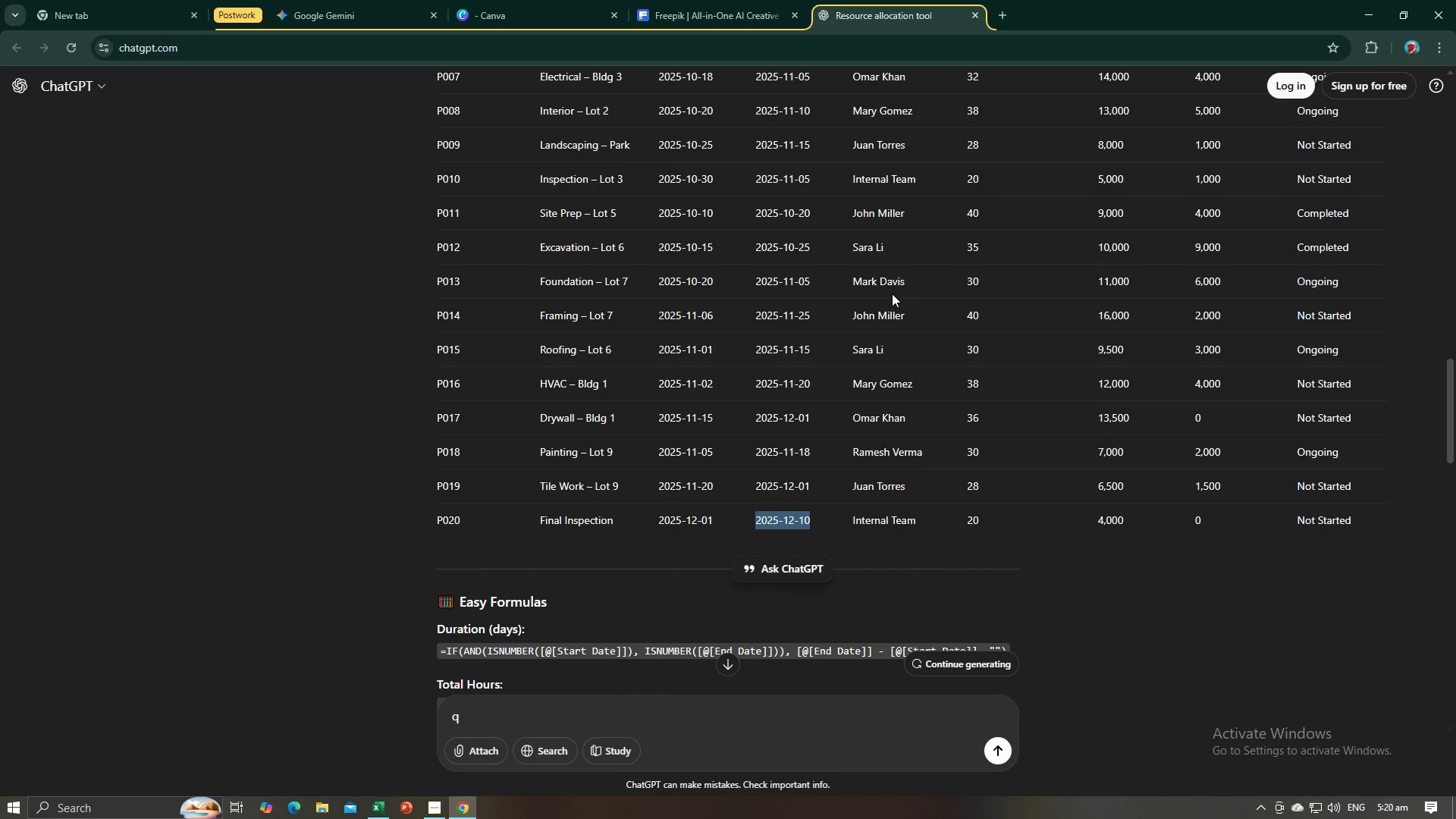 
key(Alt+AltLeft)
 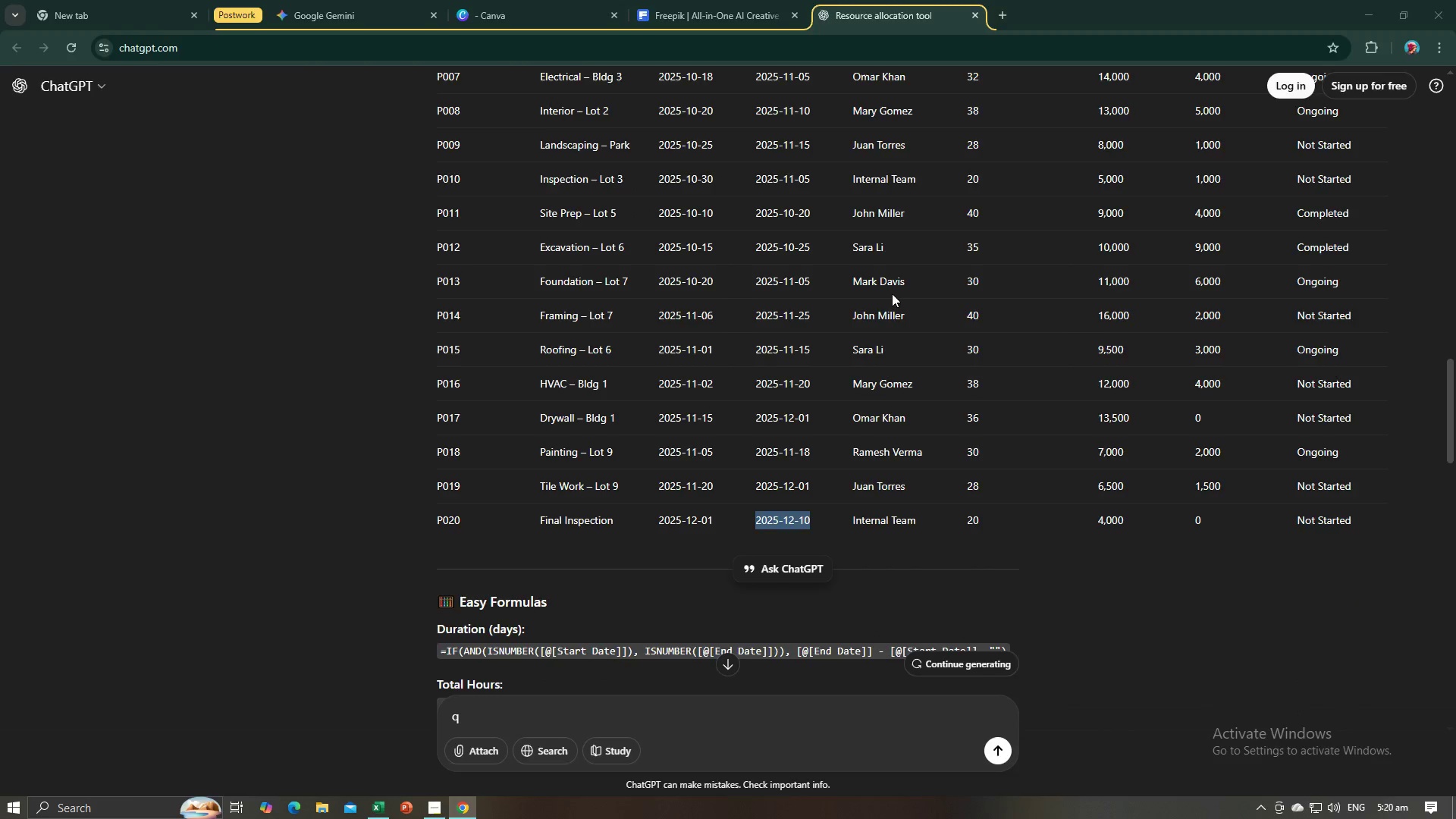 
key(Alt+Tab)
 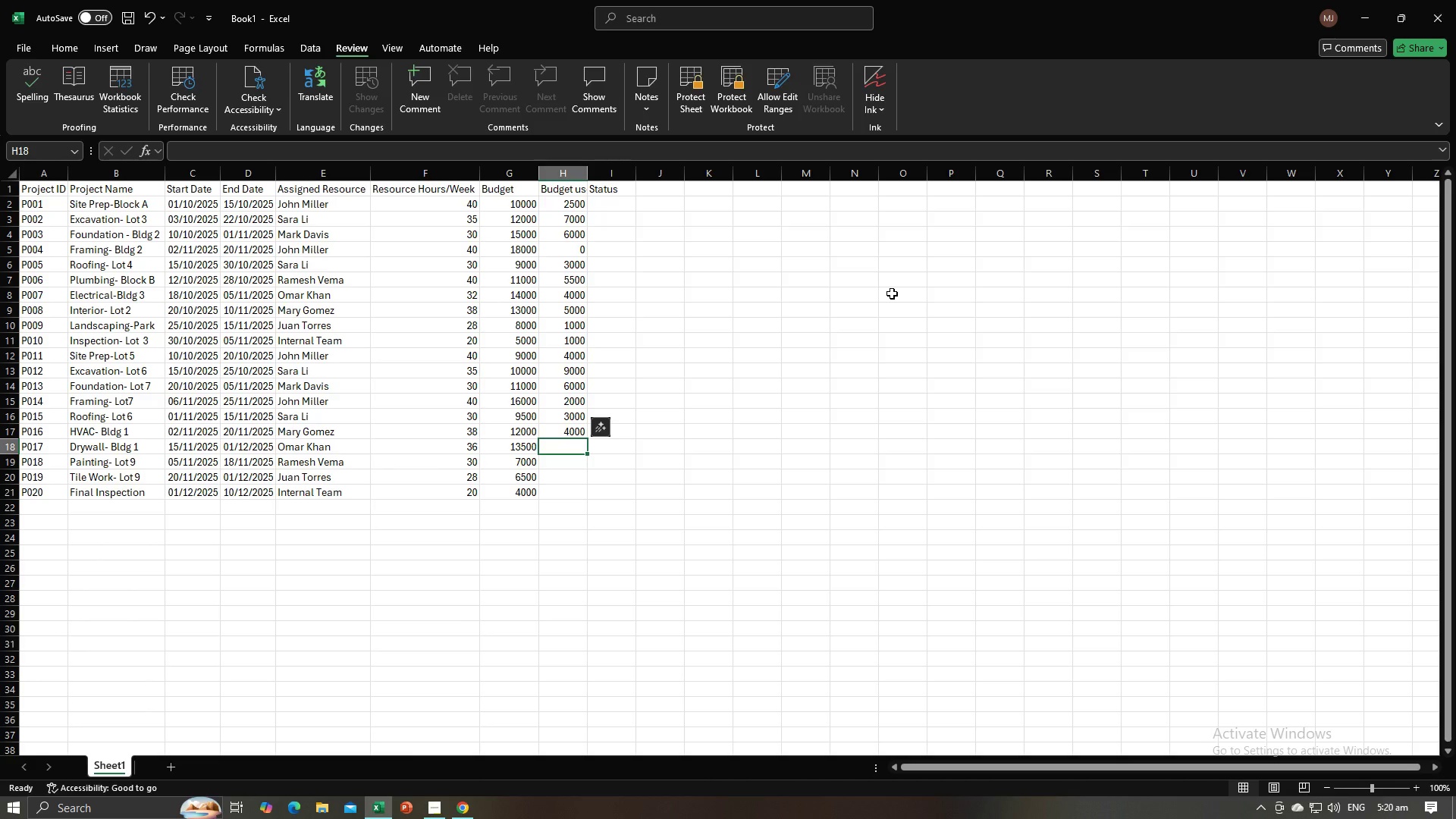 
key(Numpad0)
 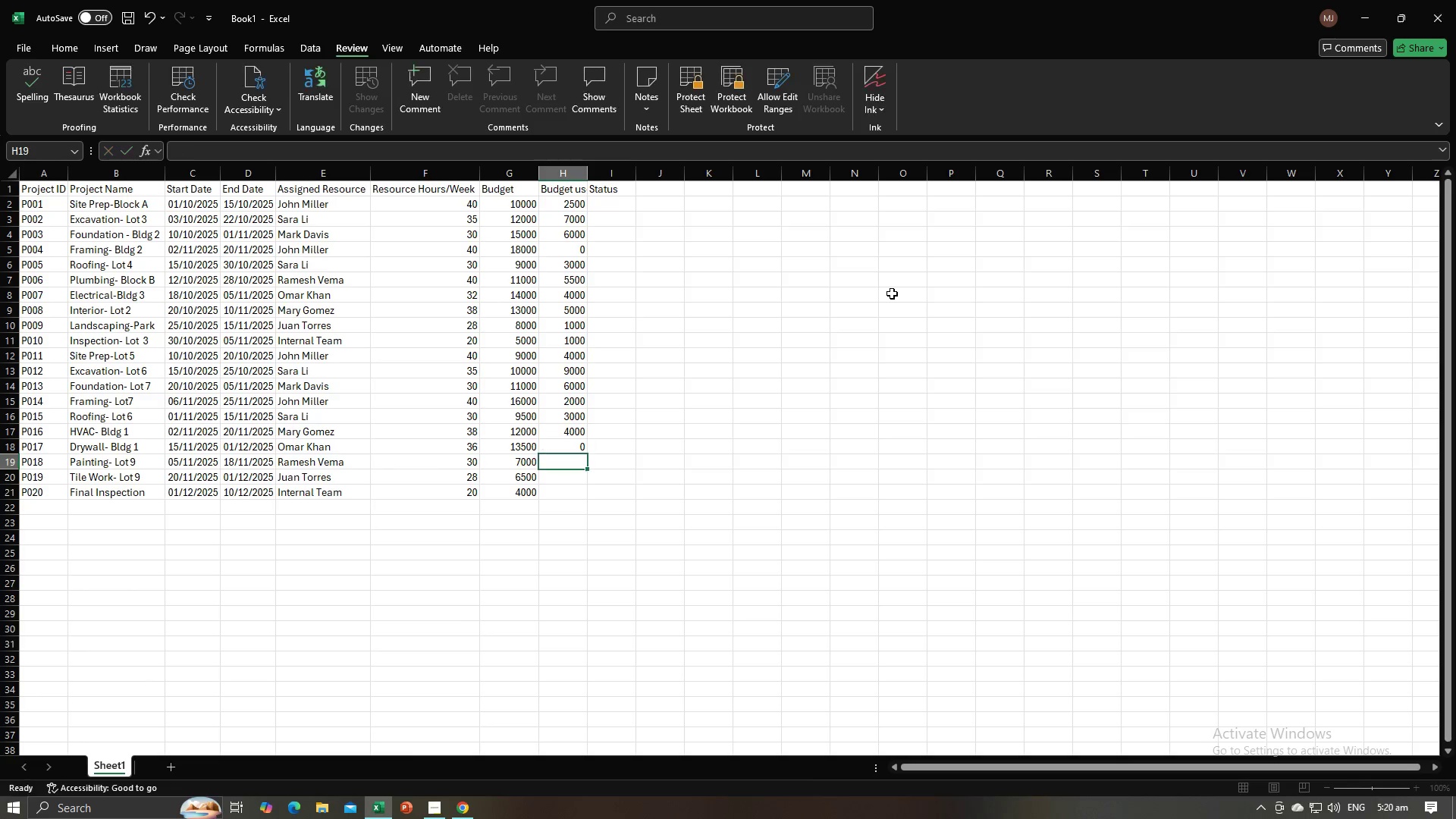 
key(NumpadEnter)
 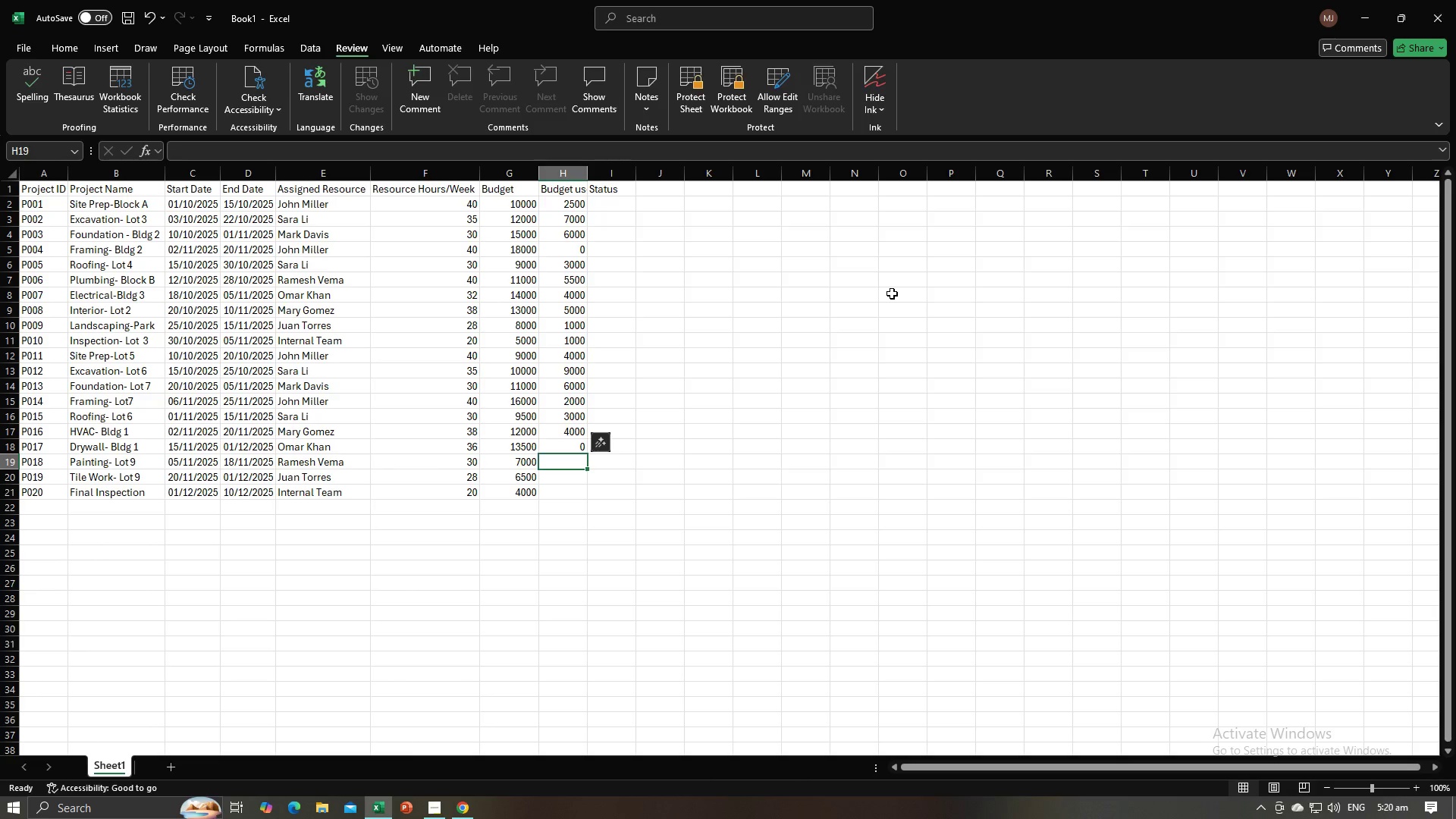 
key(Numpad2)
 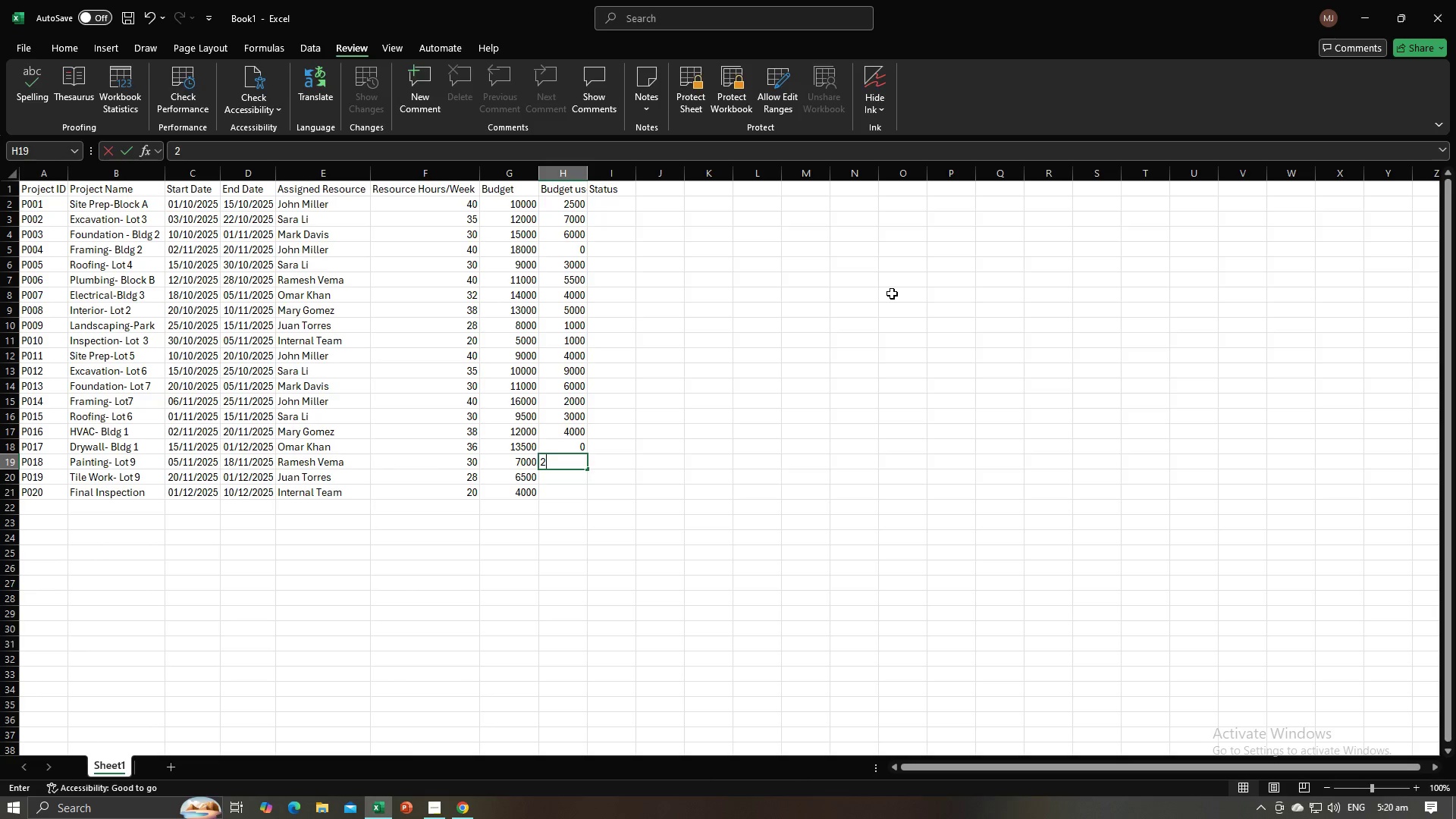 
key(Numpad0)
 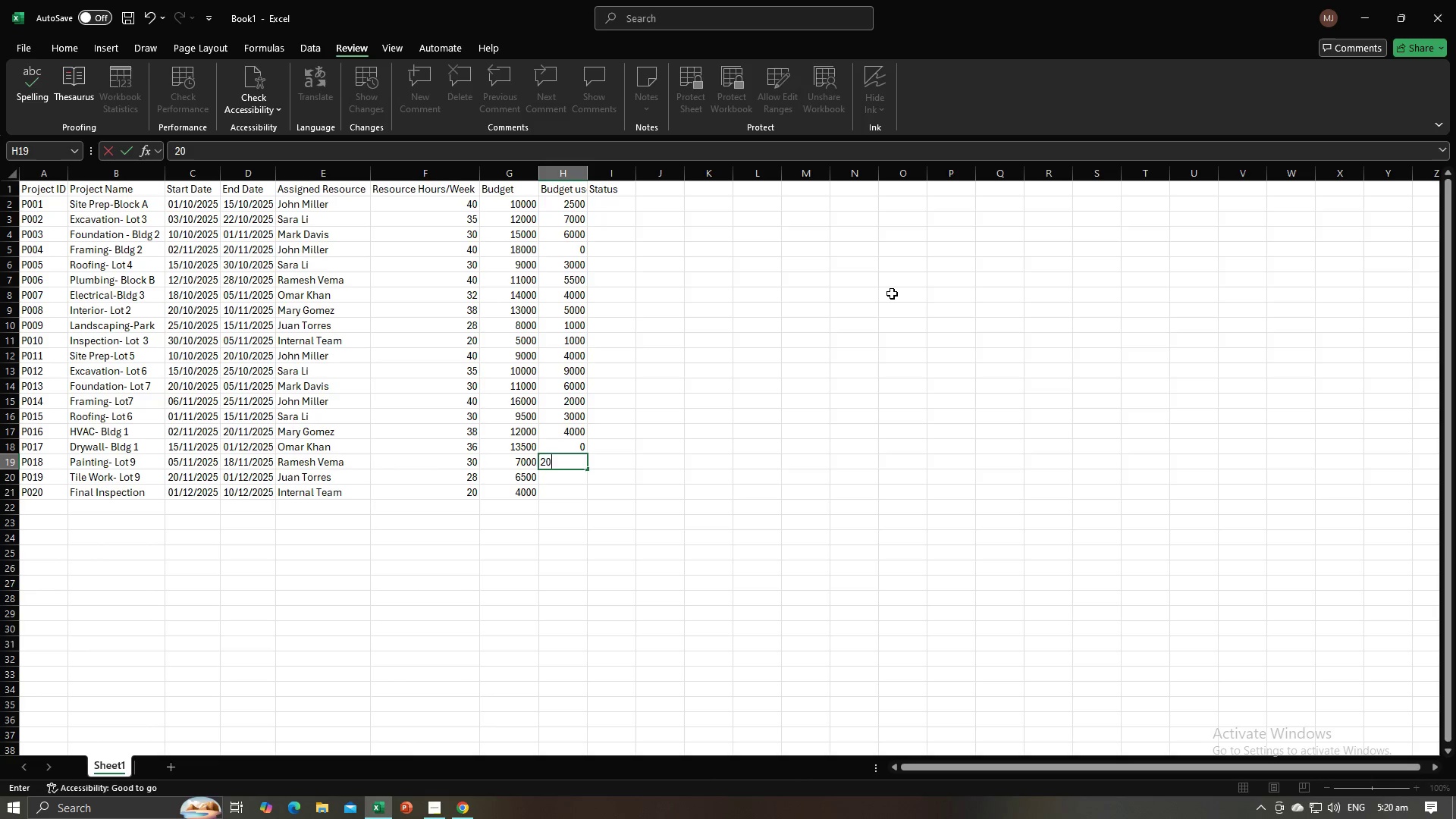 
key(Numpad0)